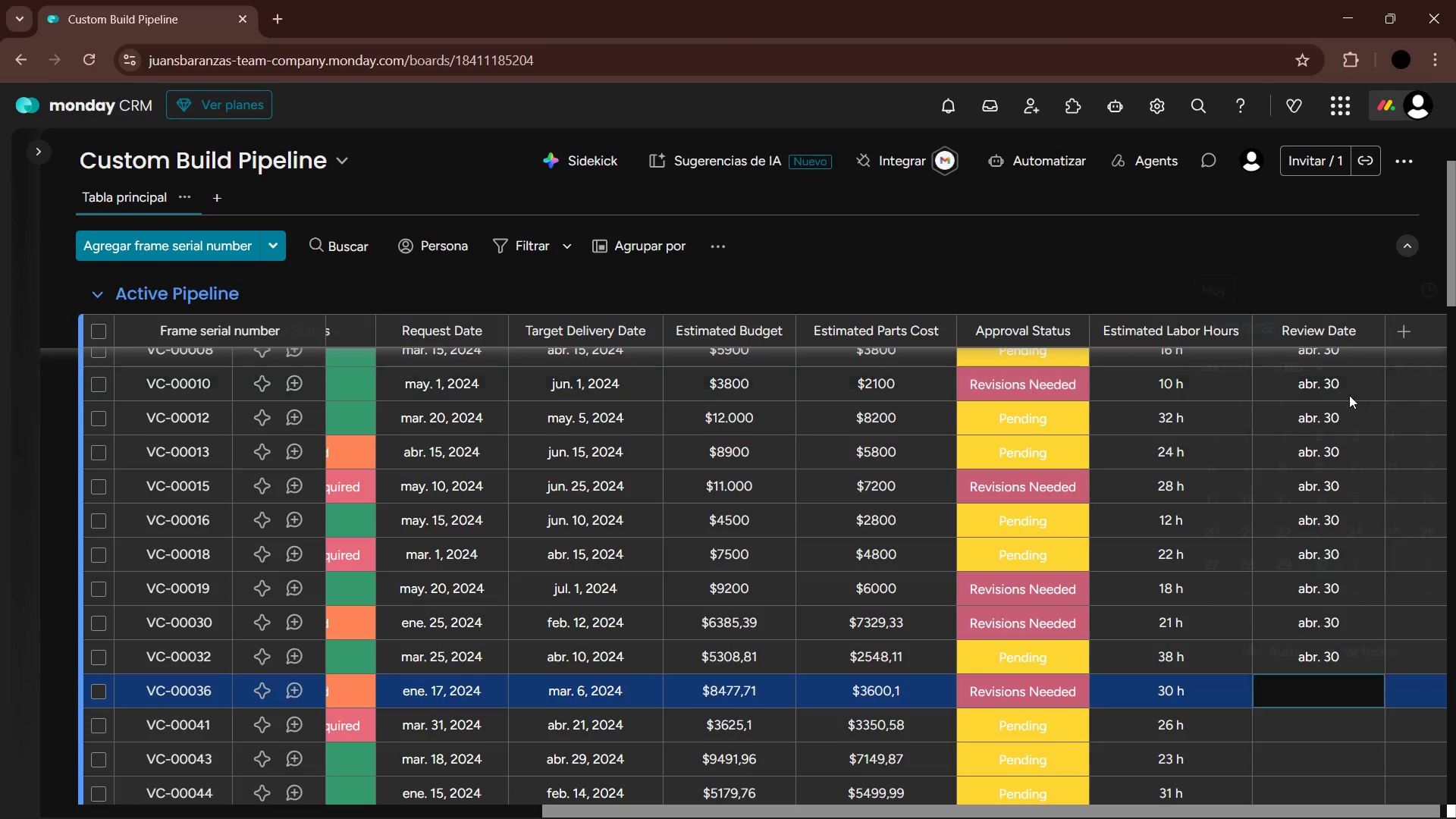 
key(Enter)
 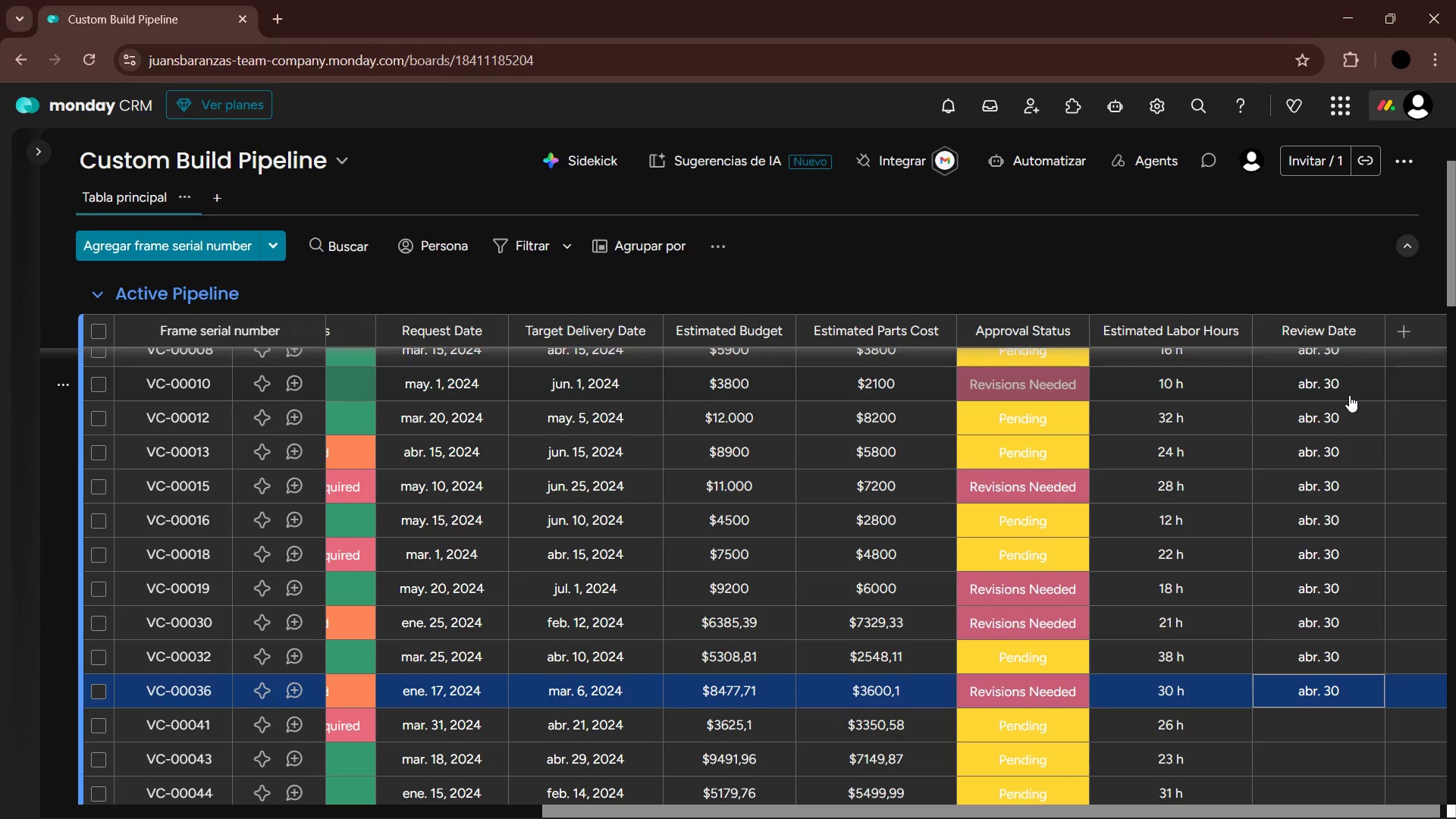 
key(ArrowDown)
 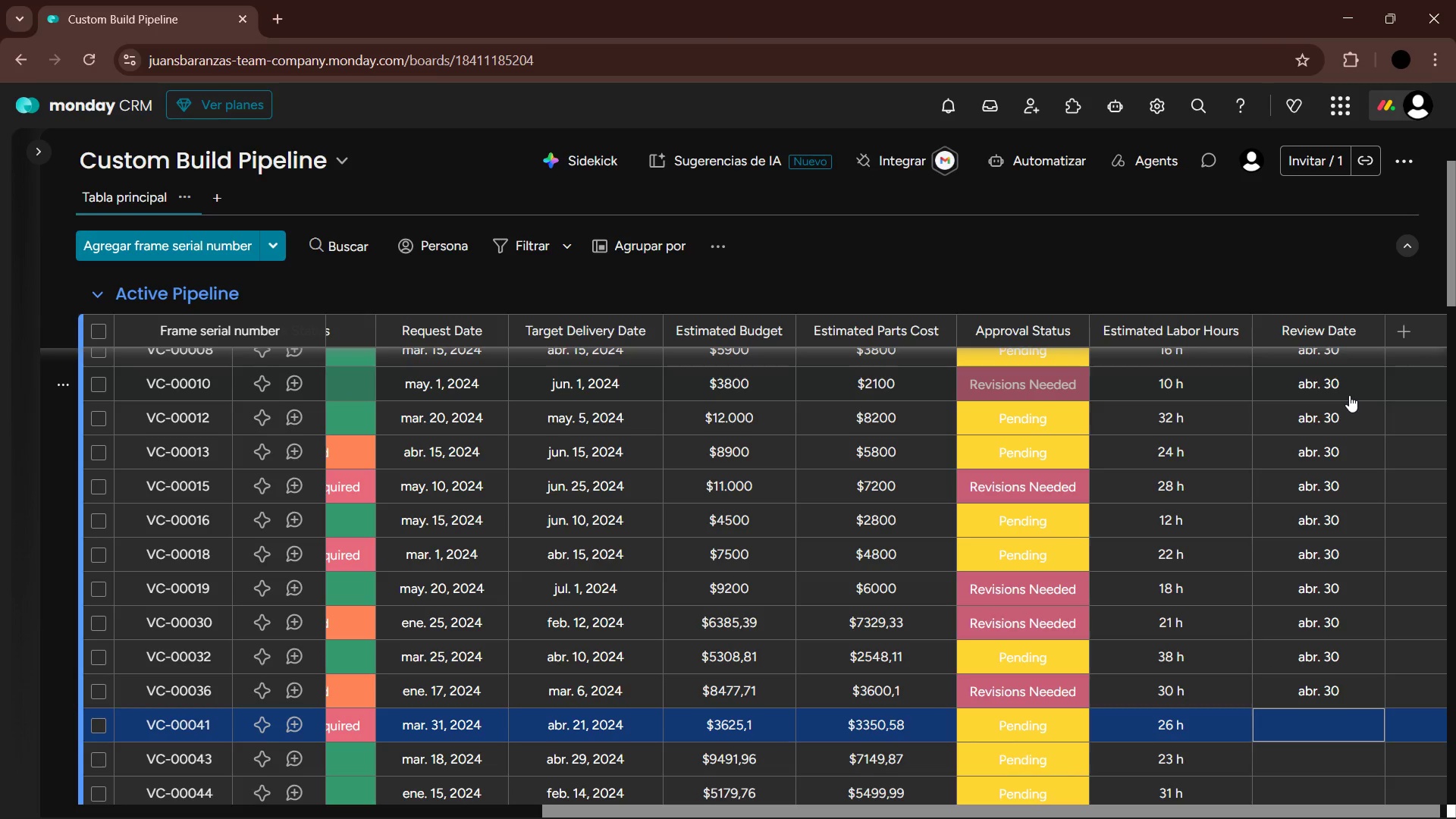 
key(Enter)
 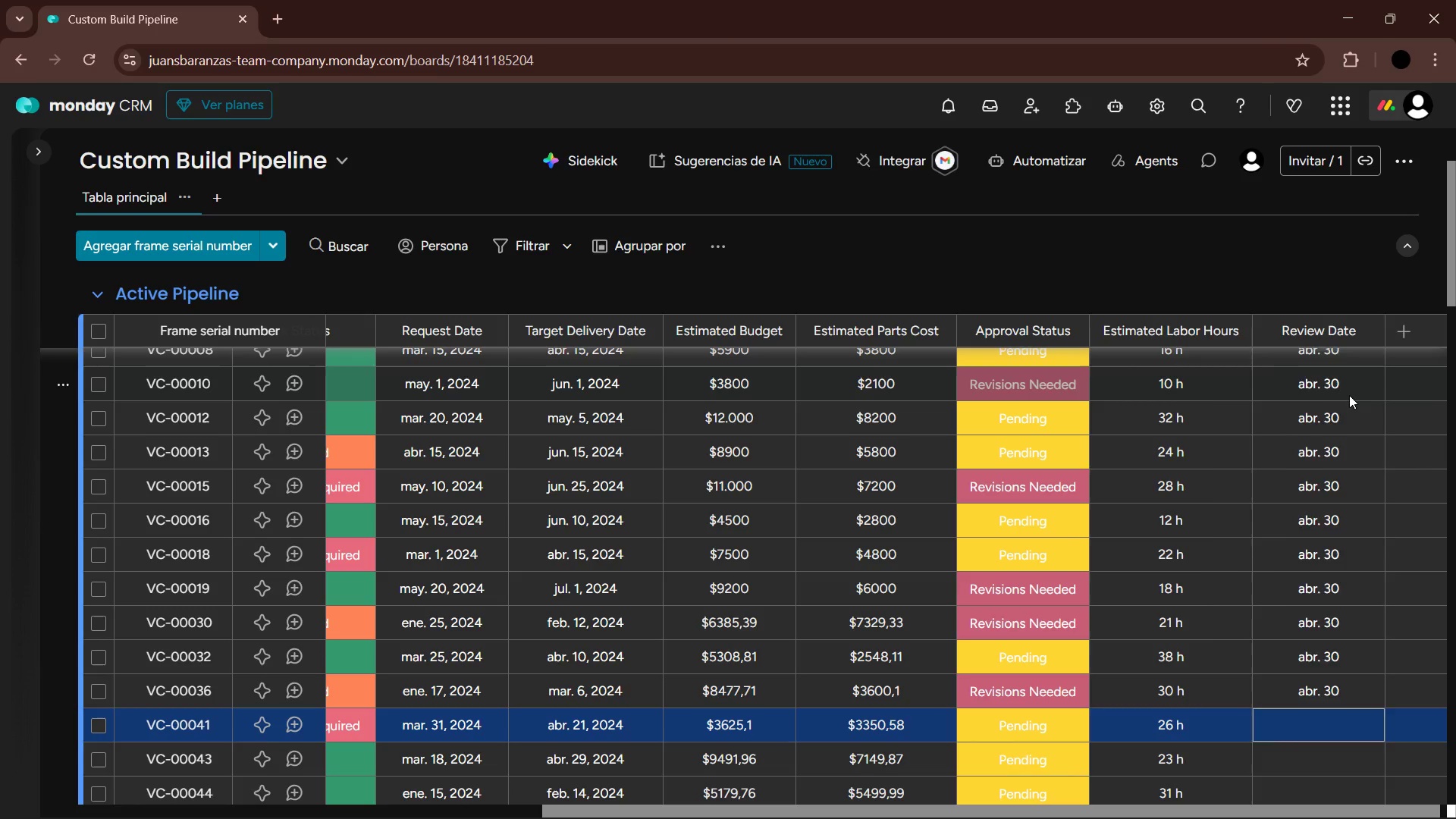 
key(Enter)
 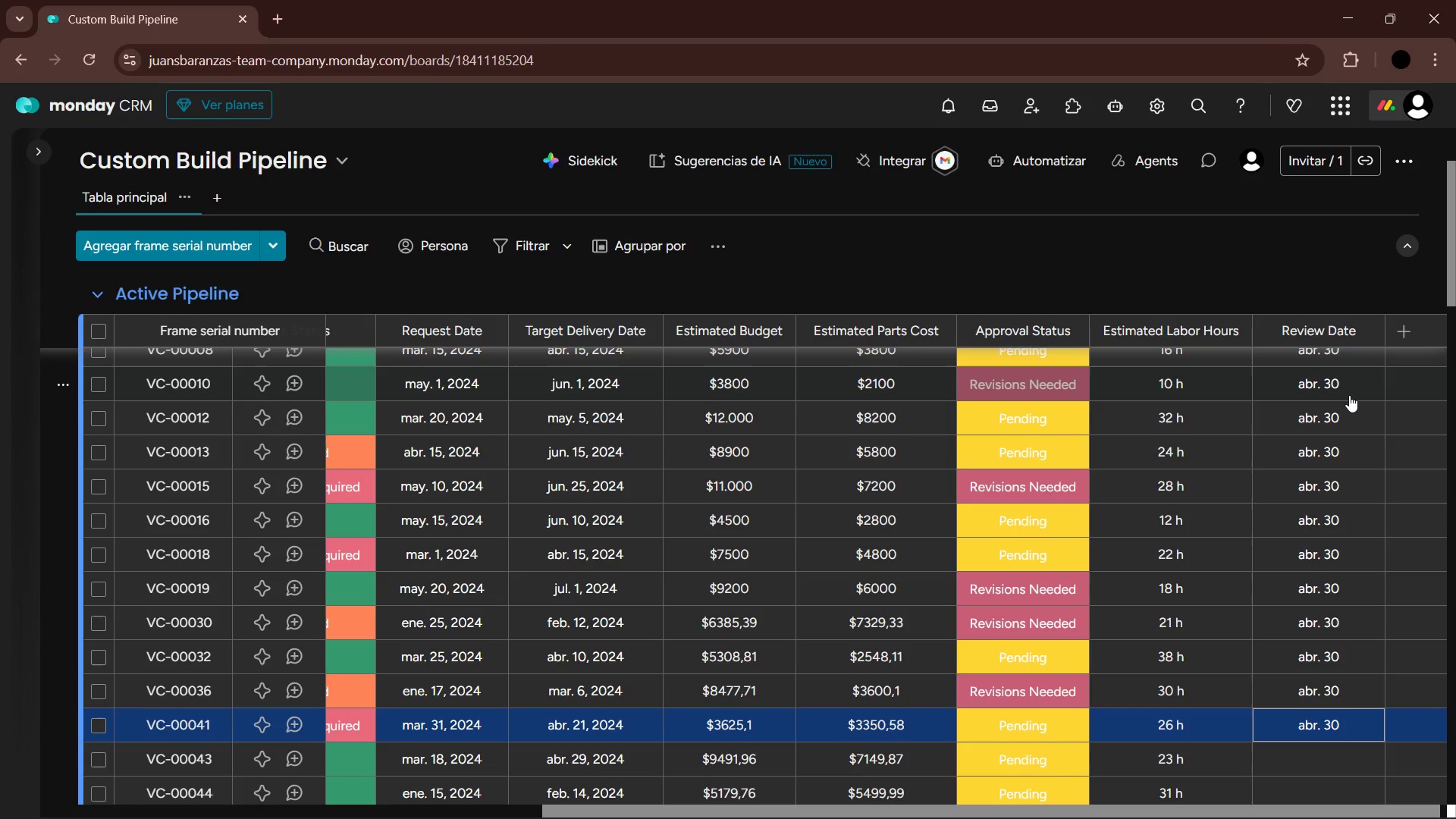 
key(ArrowDown)
 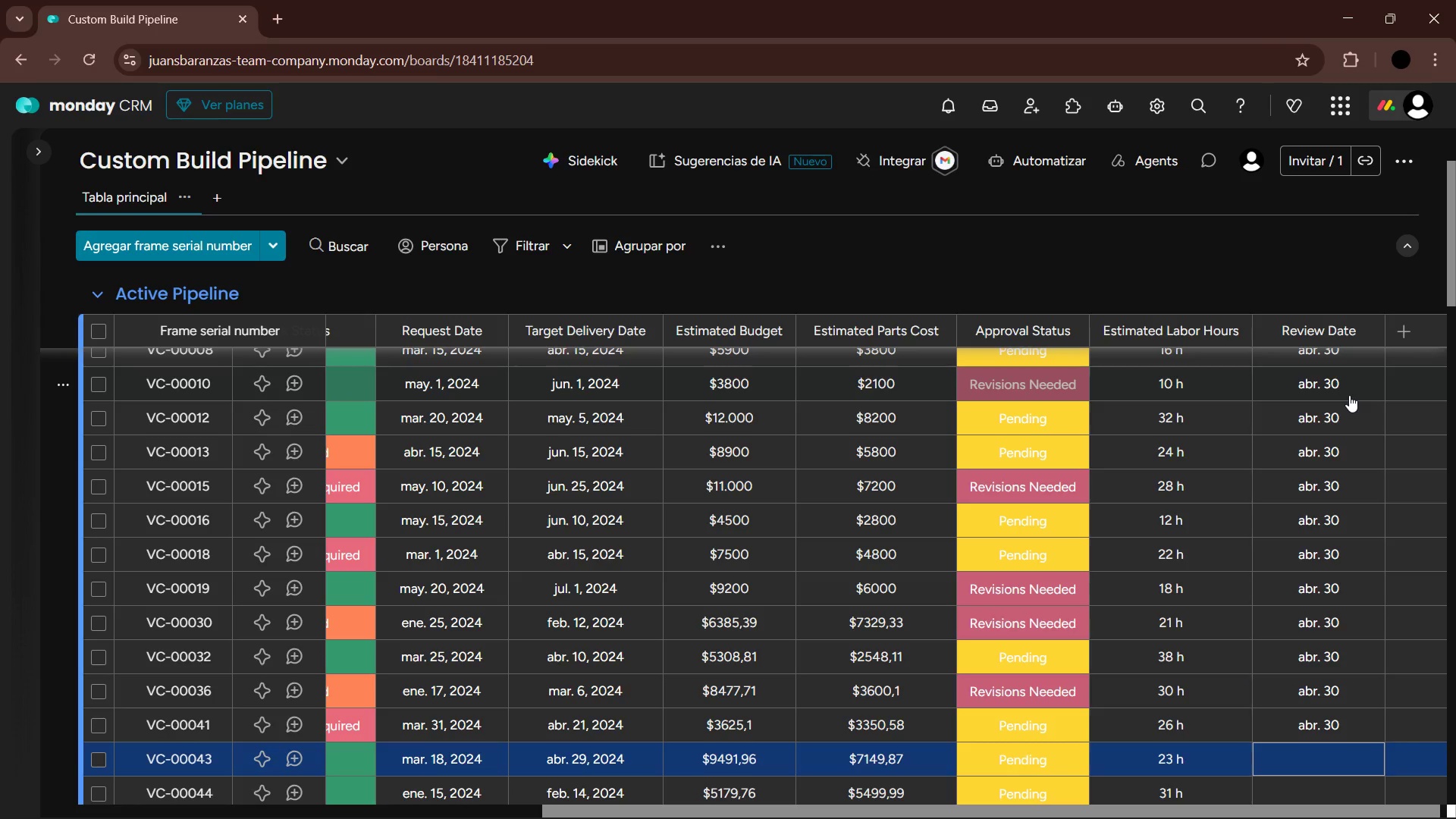 
key(Enter)
 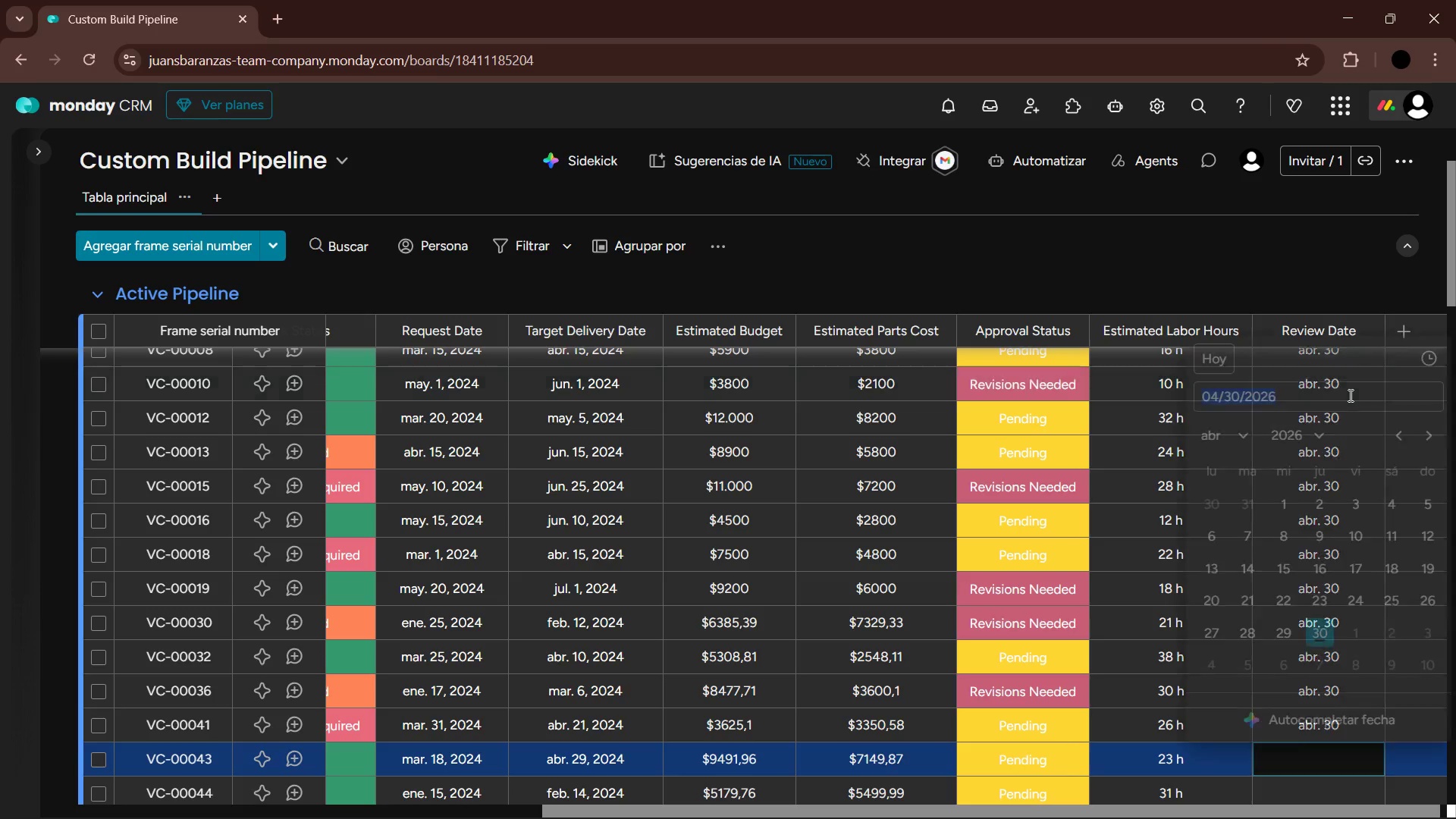 
key(ArrowDown)
 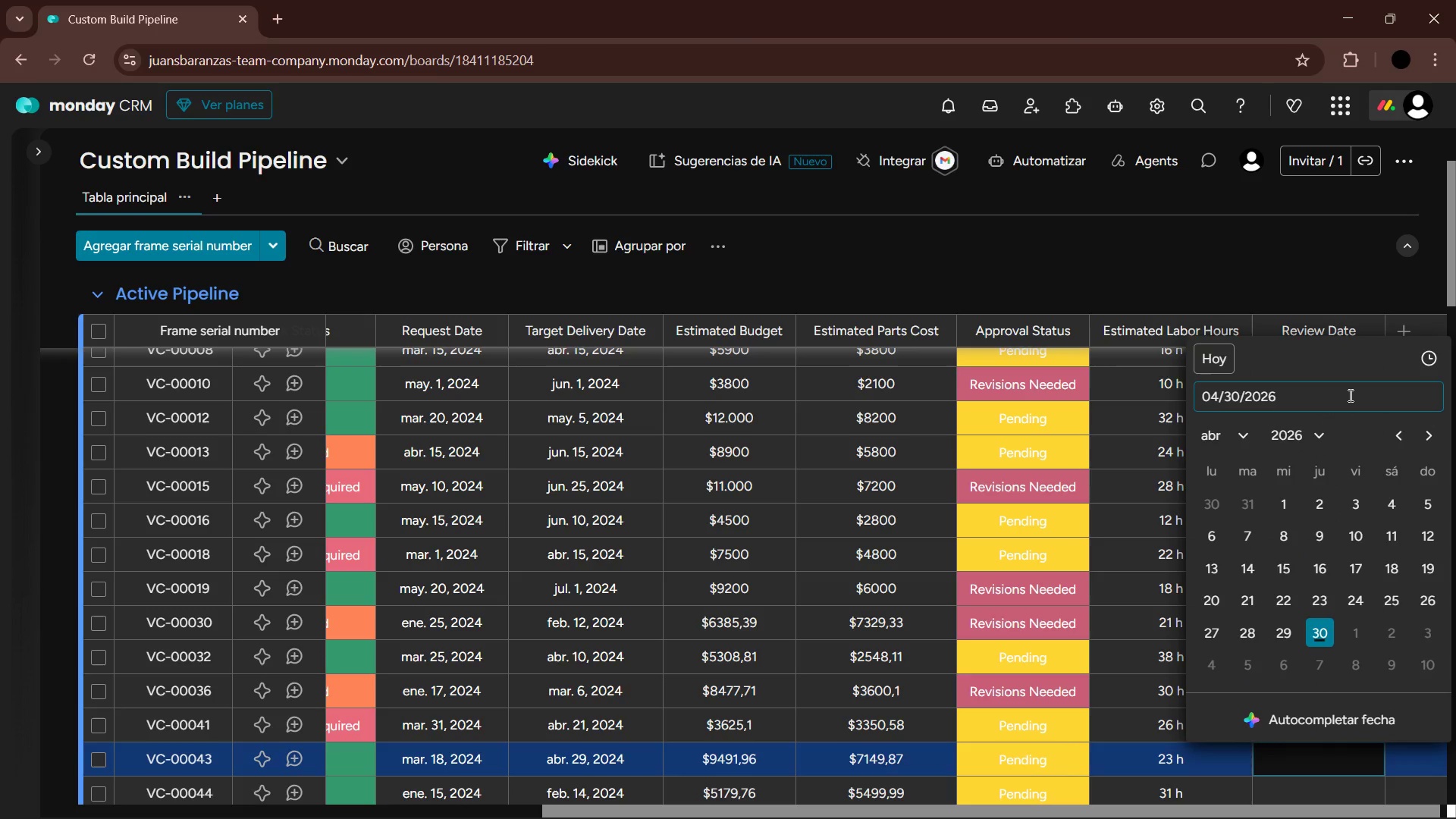 
hold_key(key=Enter, duration=0.33)
 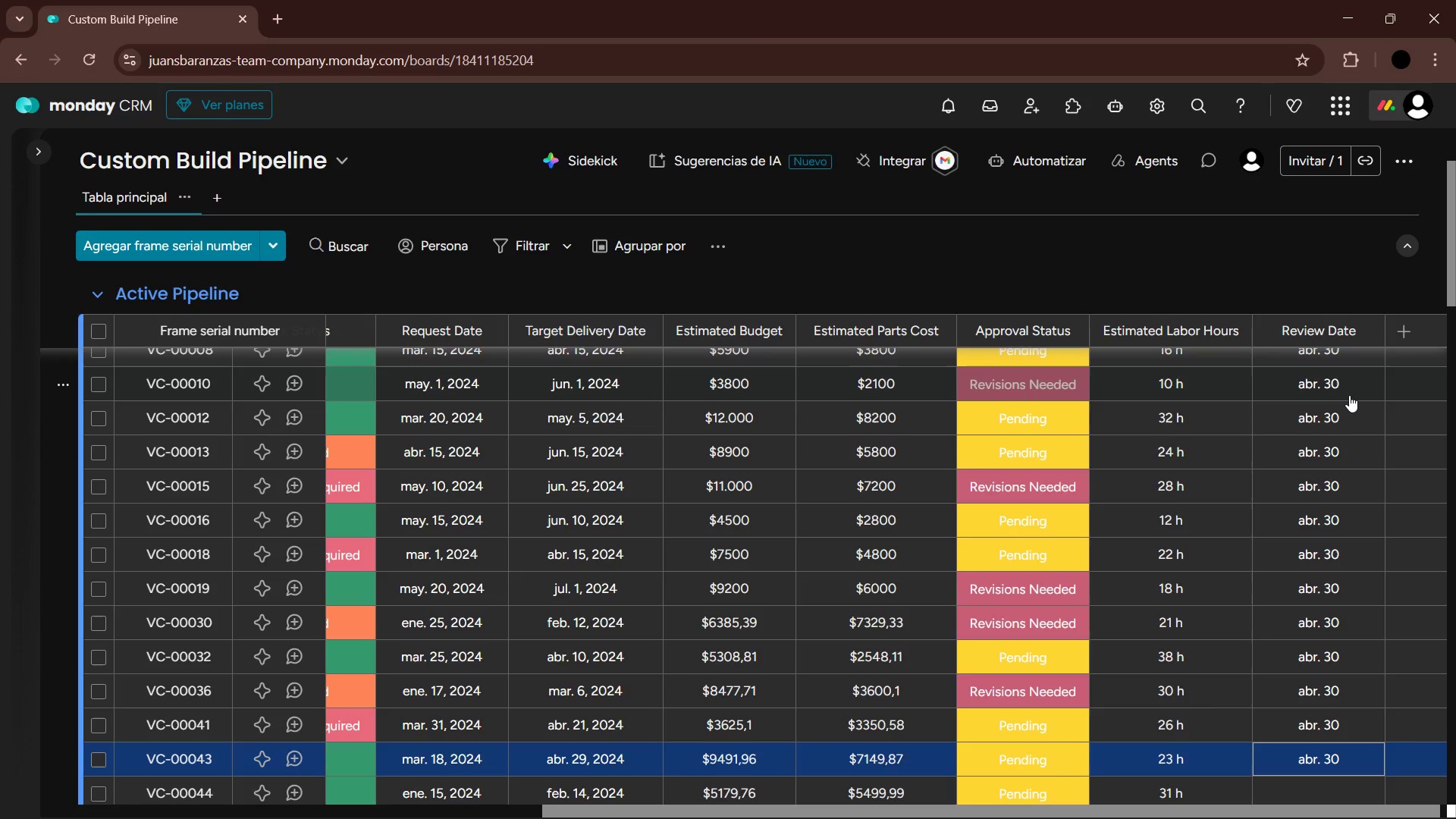 
key(ArrowDown)
 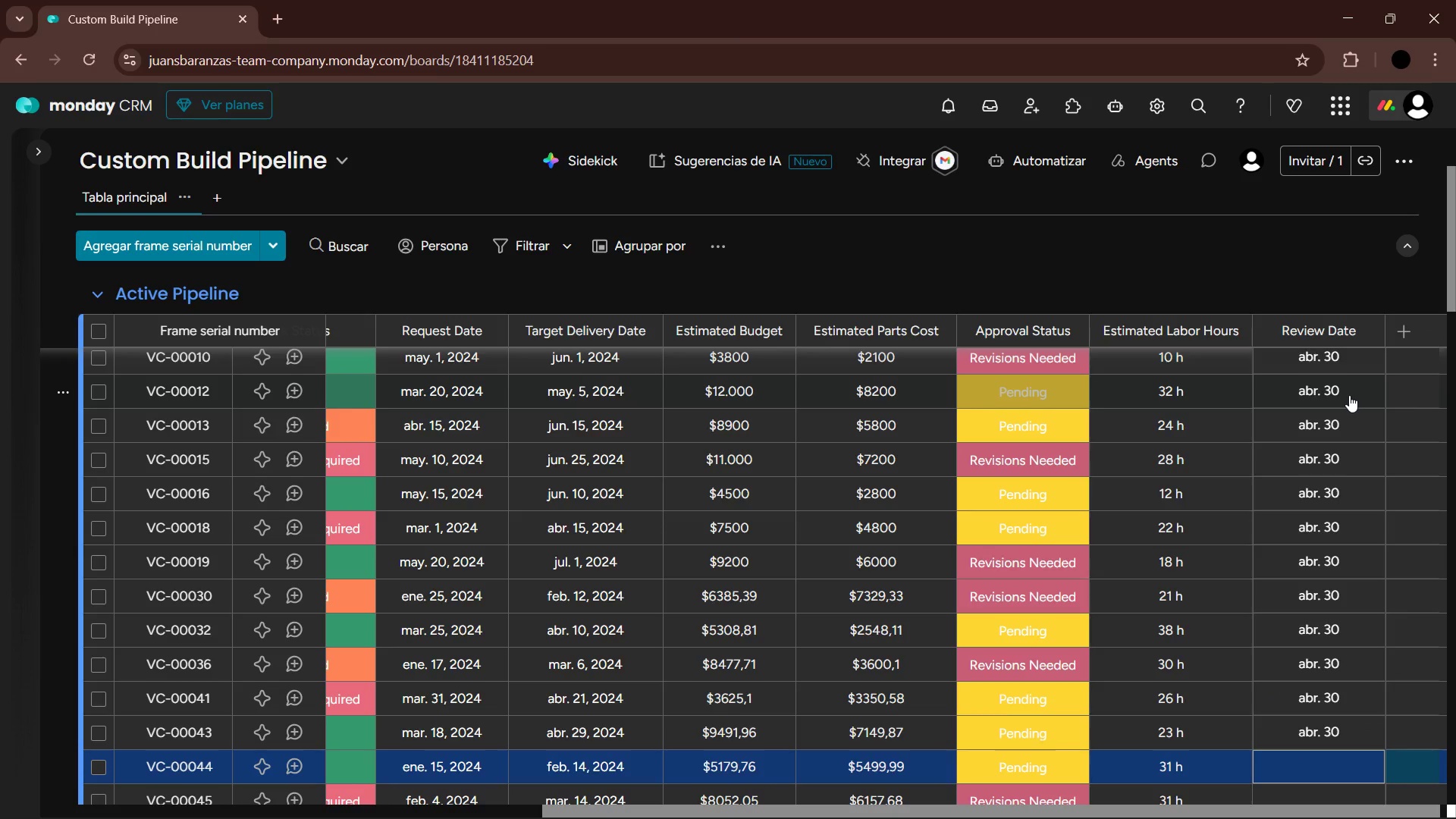 
key(Enter)
 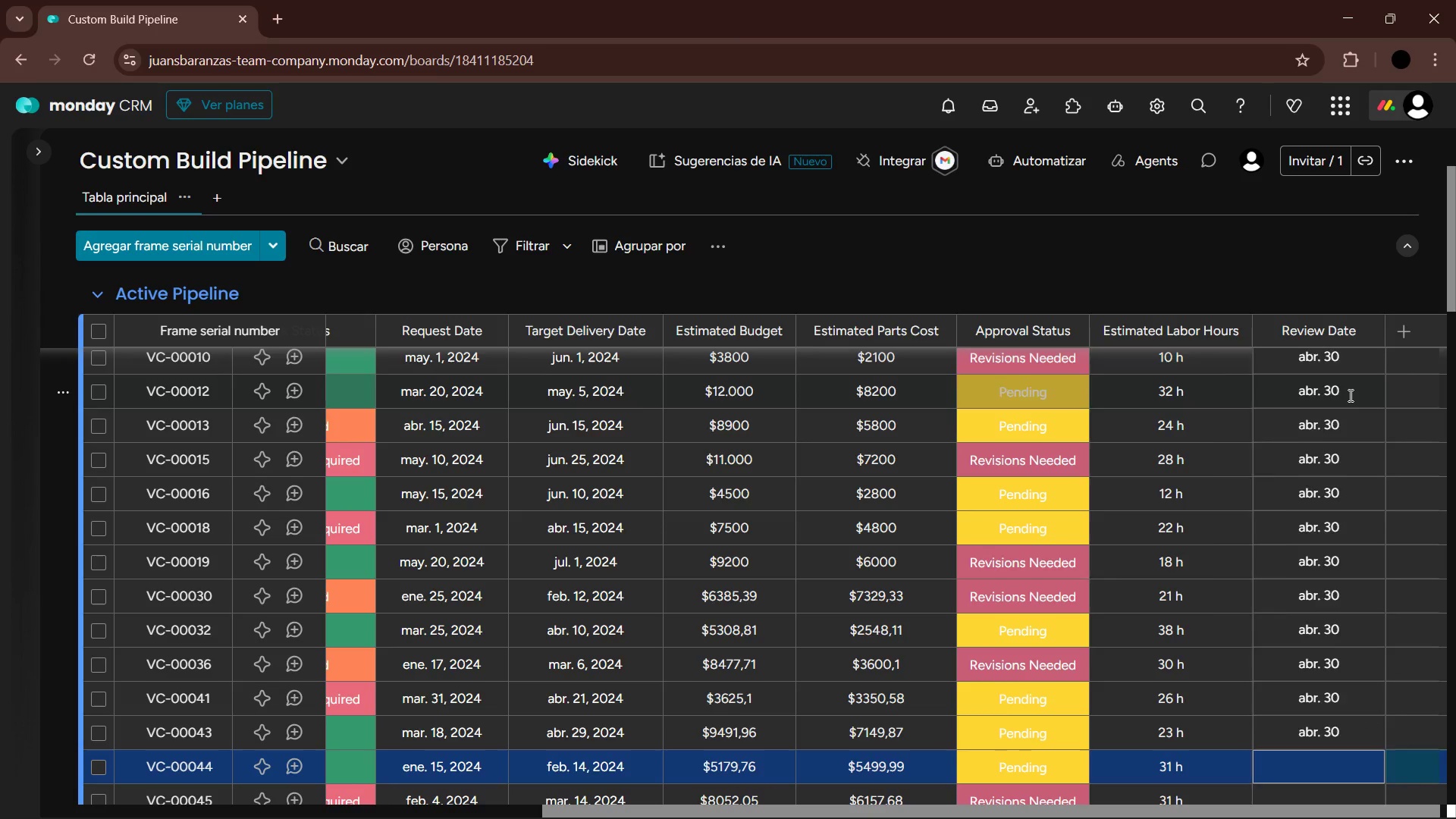 
key(Enter)
 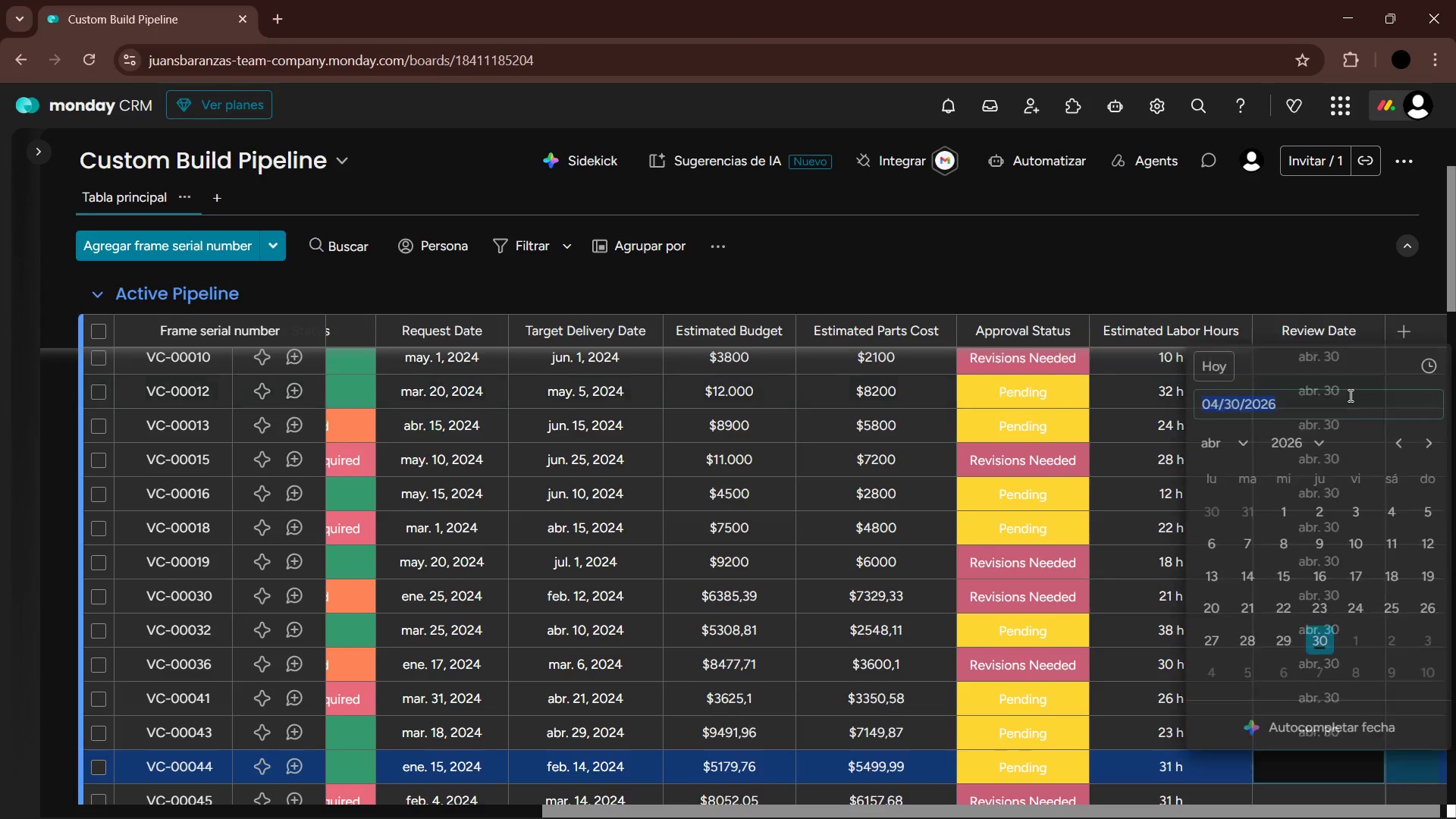 
key(Equal)
 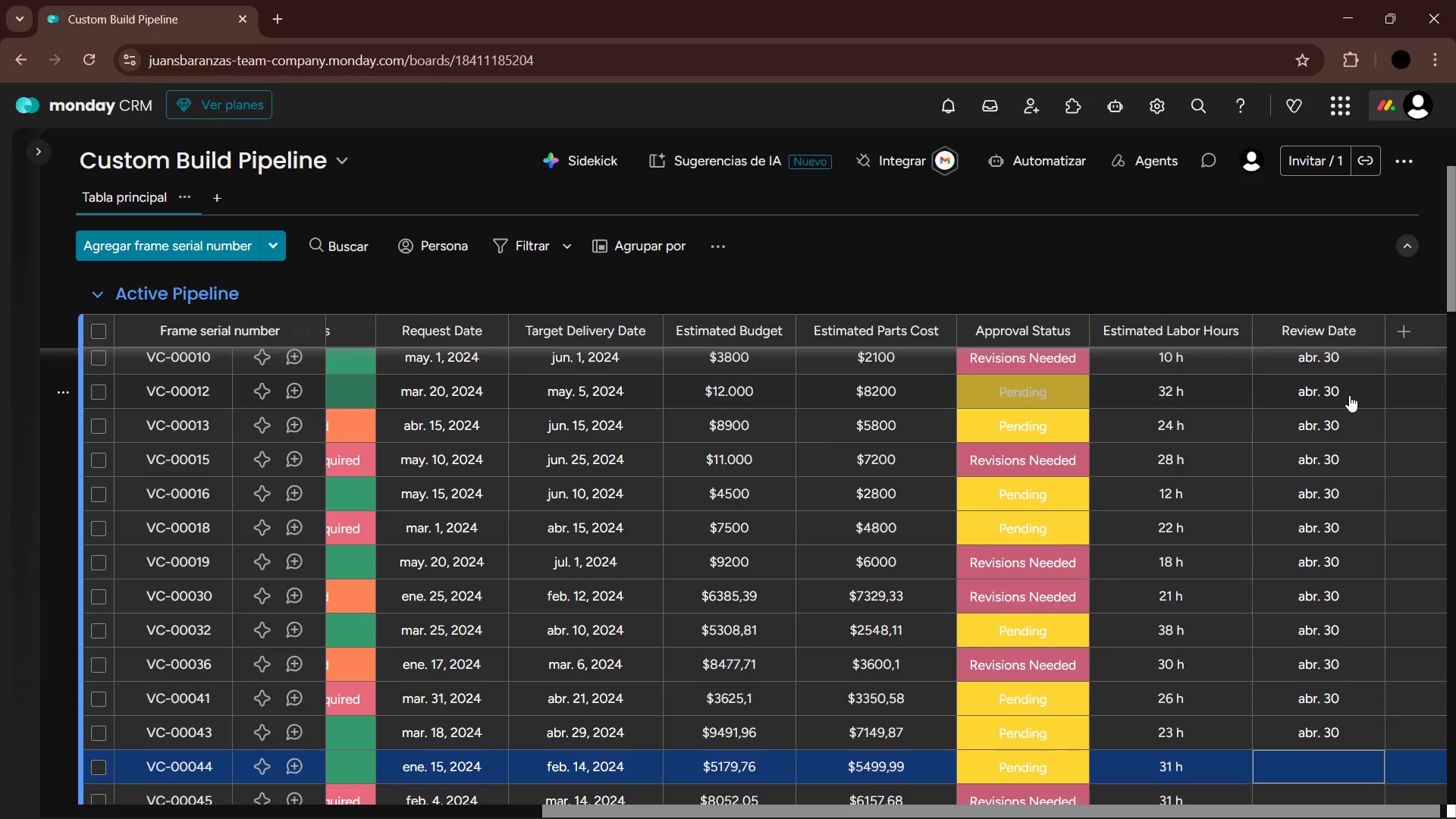 
key(ArrowDown)
 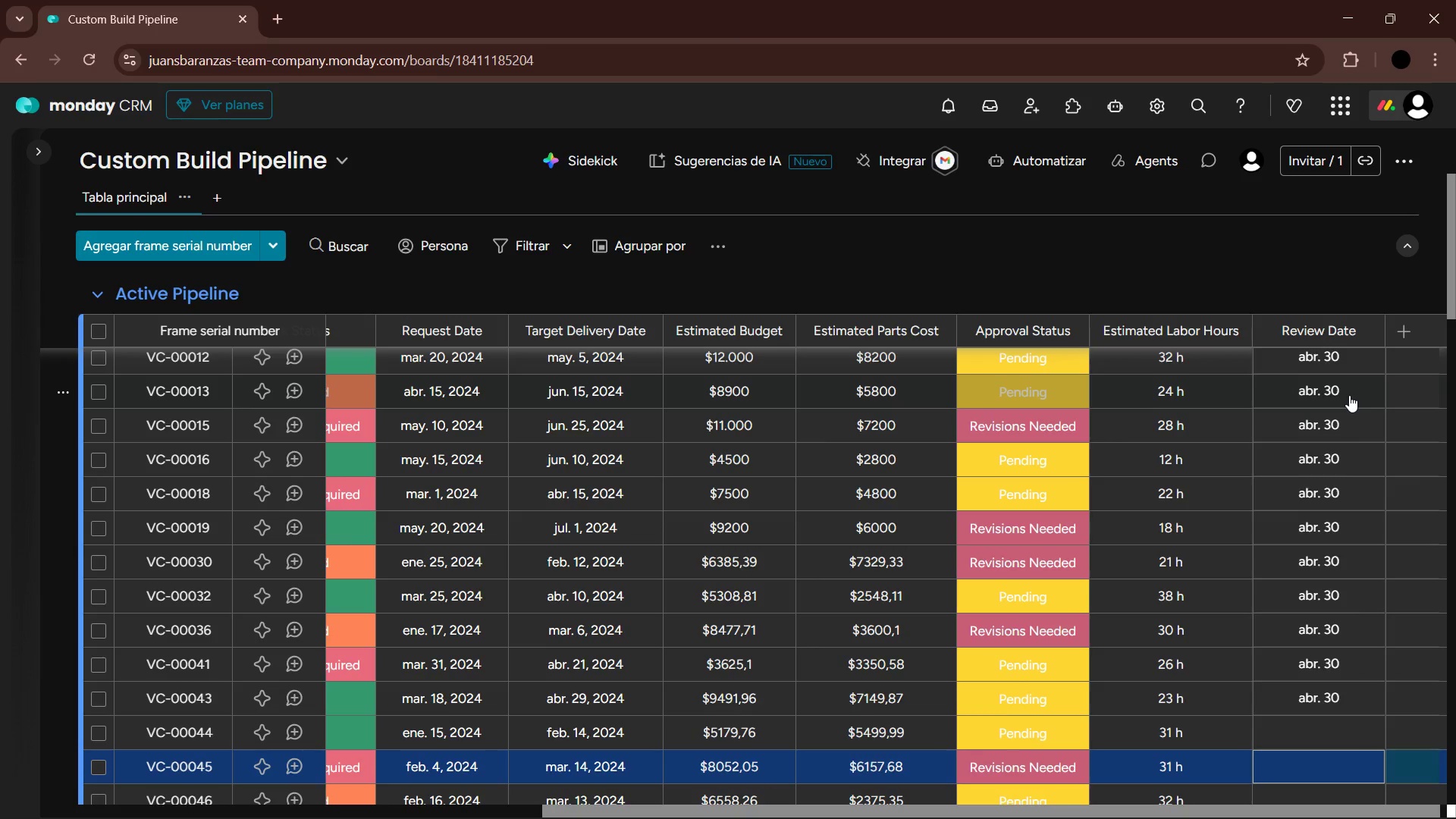 
key(ArrowUp)
 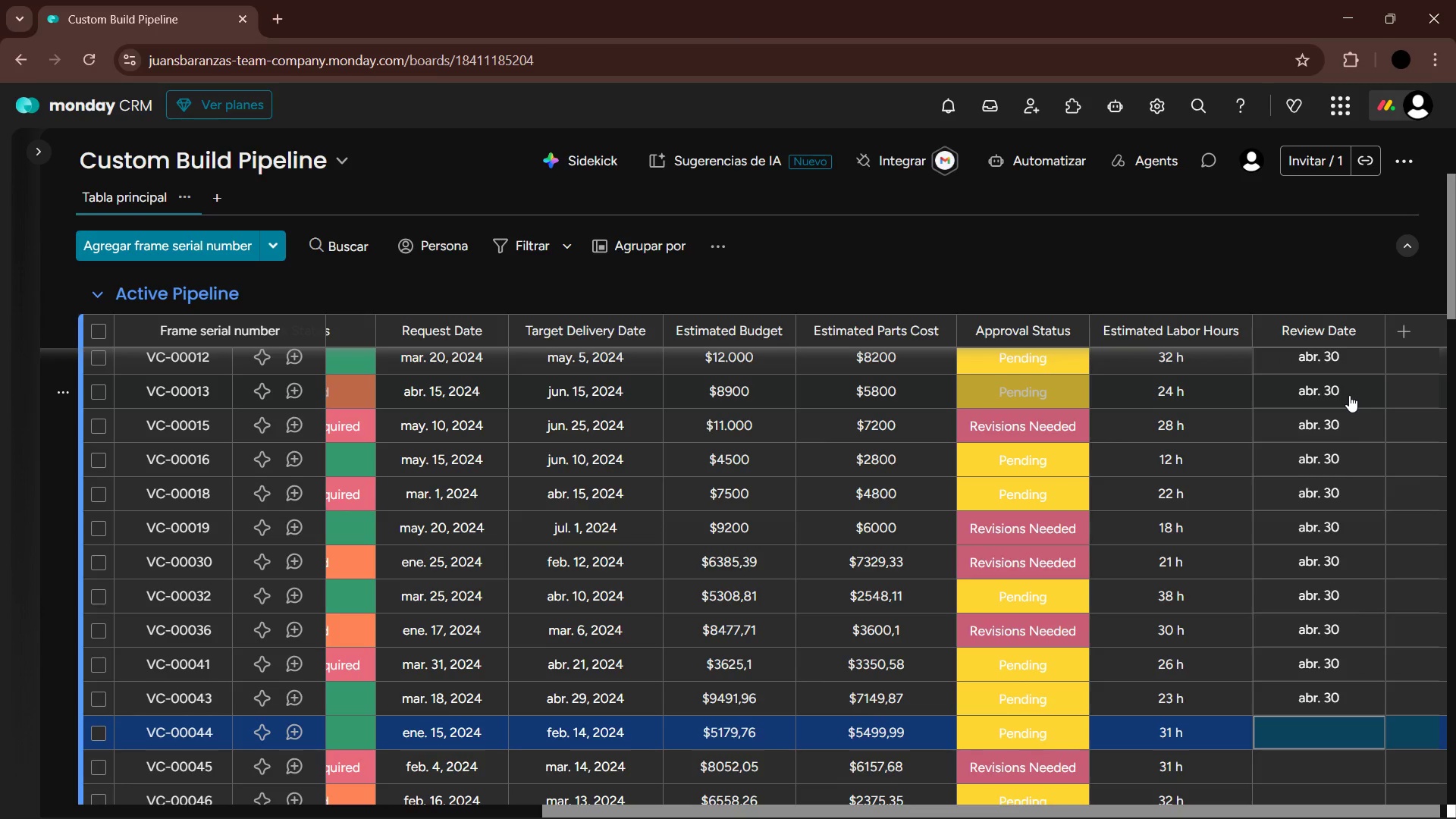 
key(Enter)
 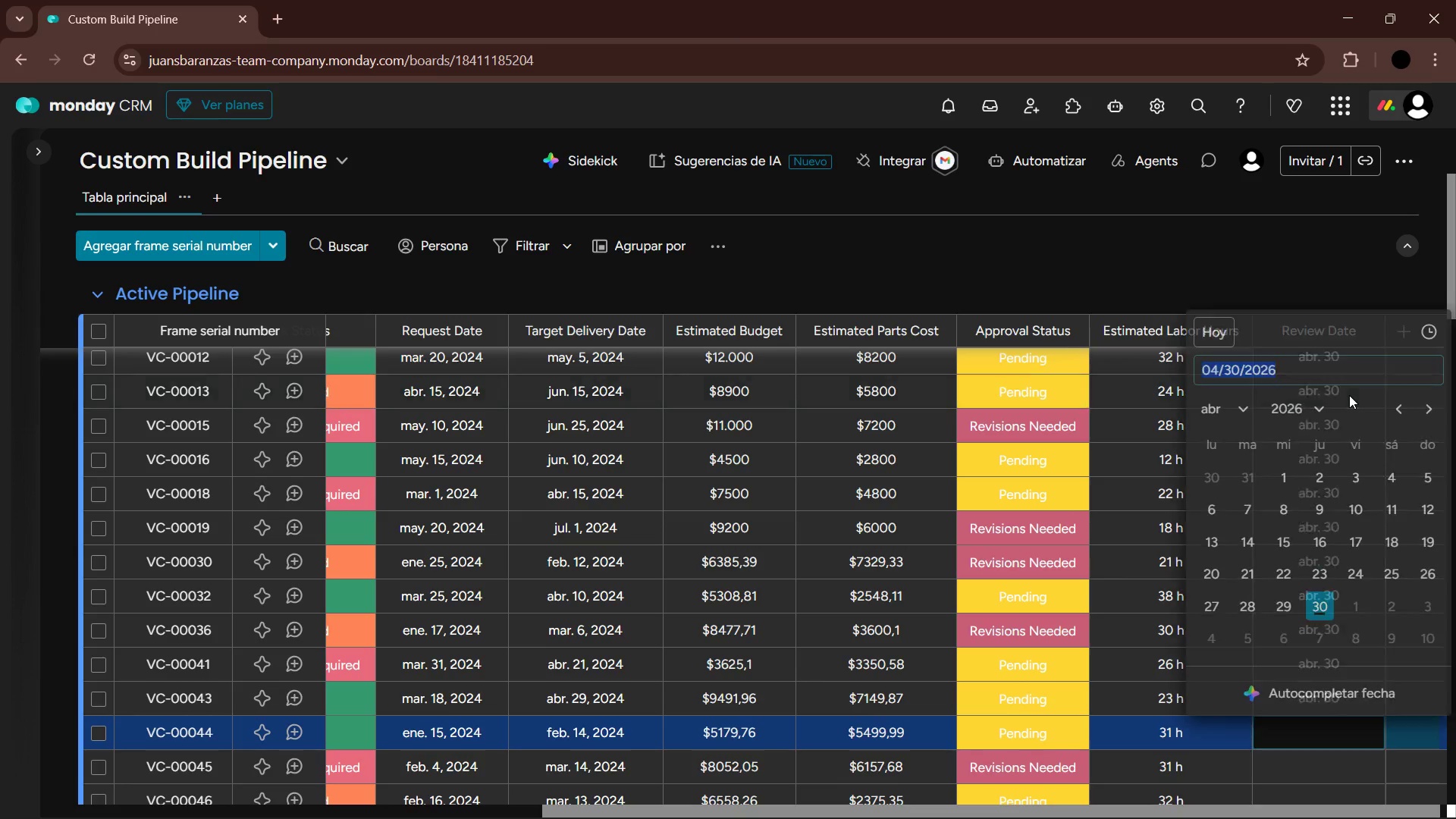 
key(Enter)
 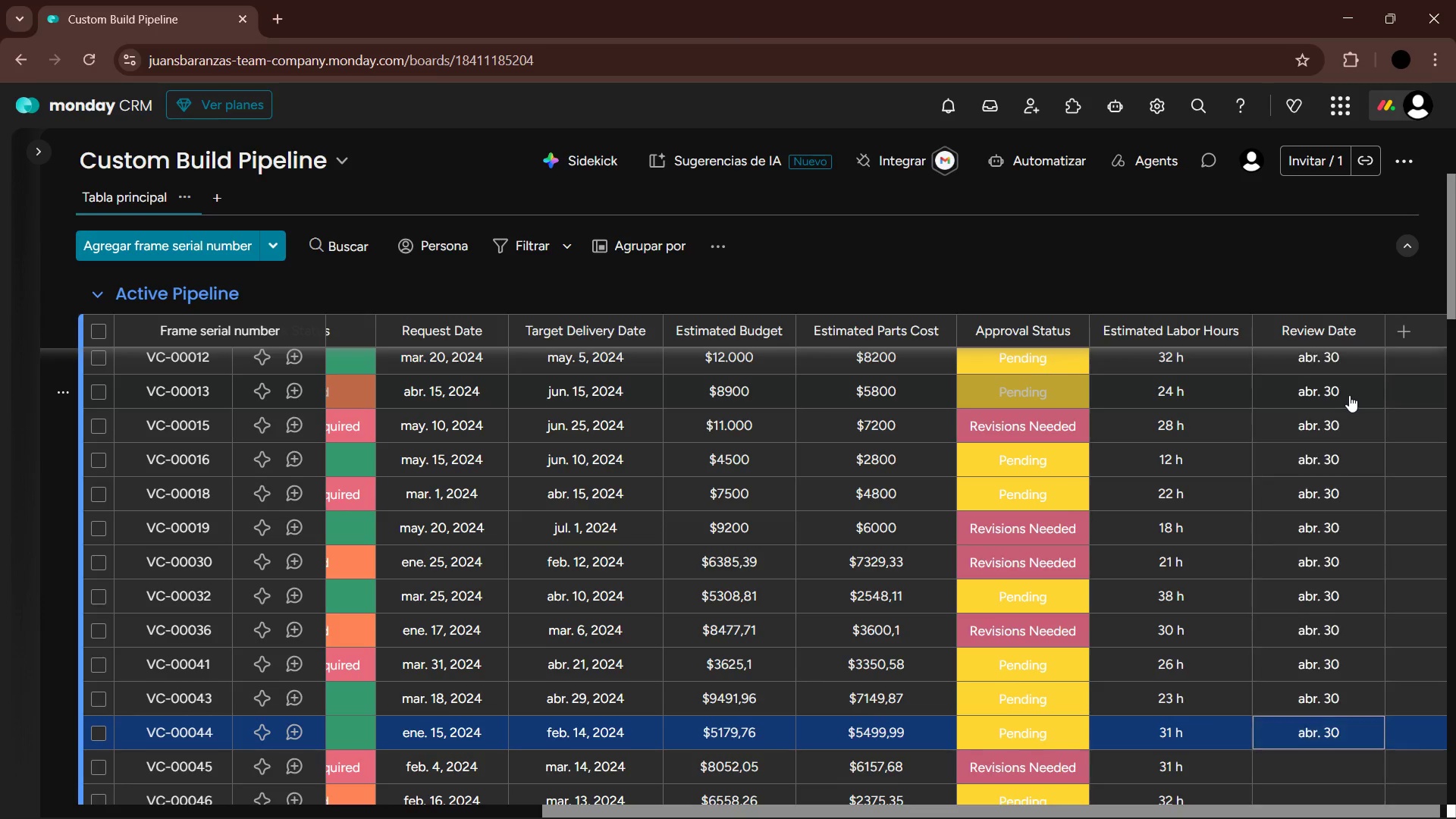 
key(ArrowDown)
 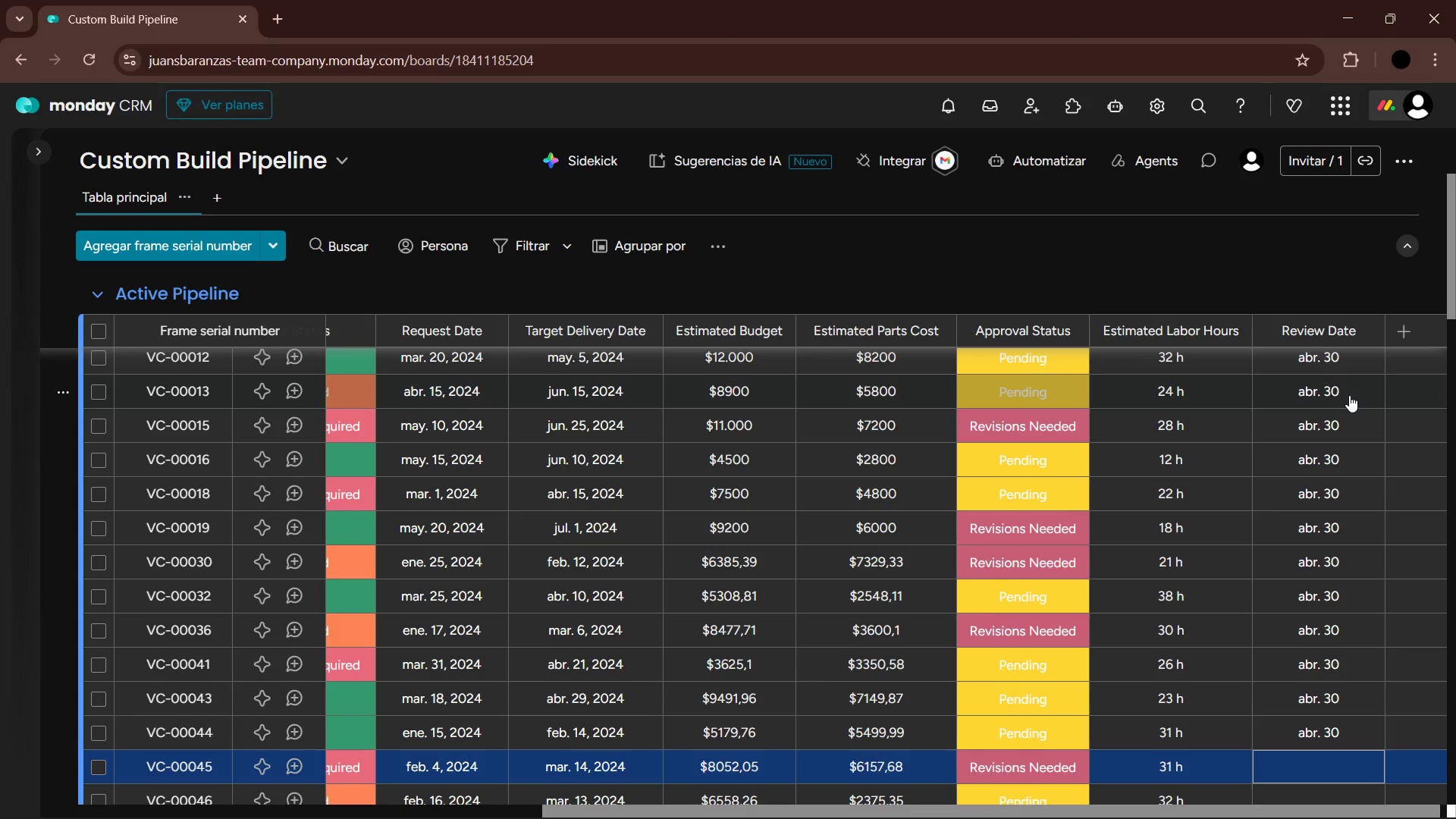 
key(Enter)
 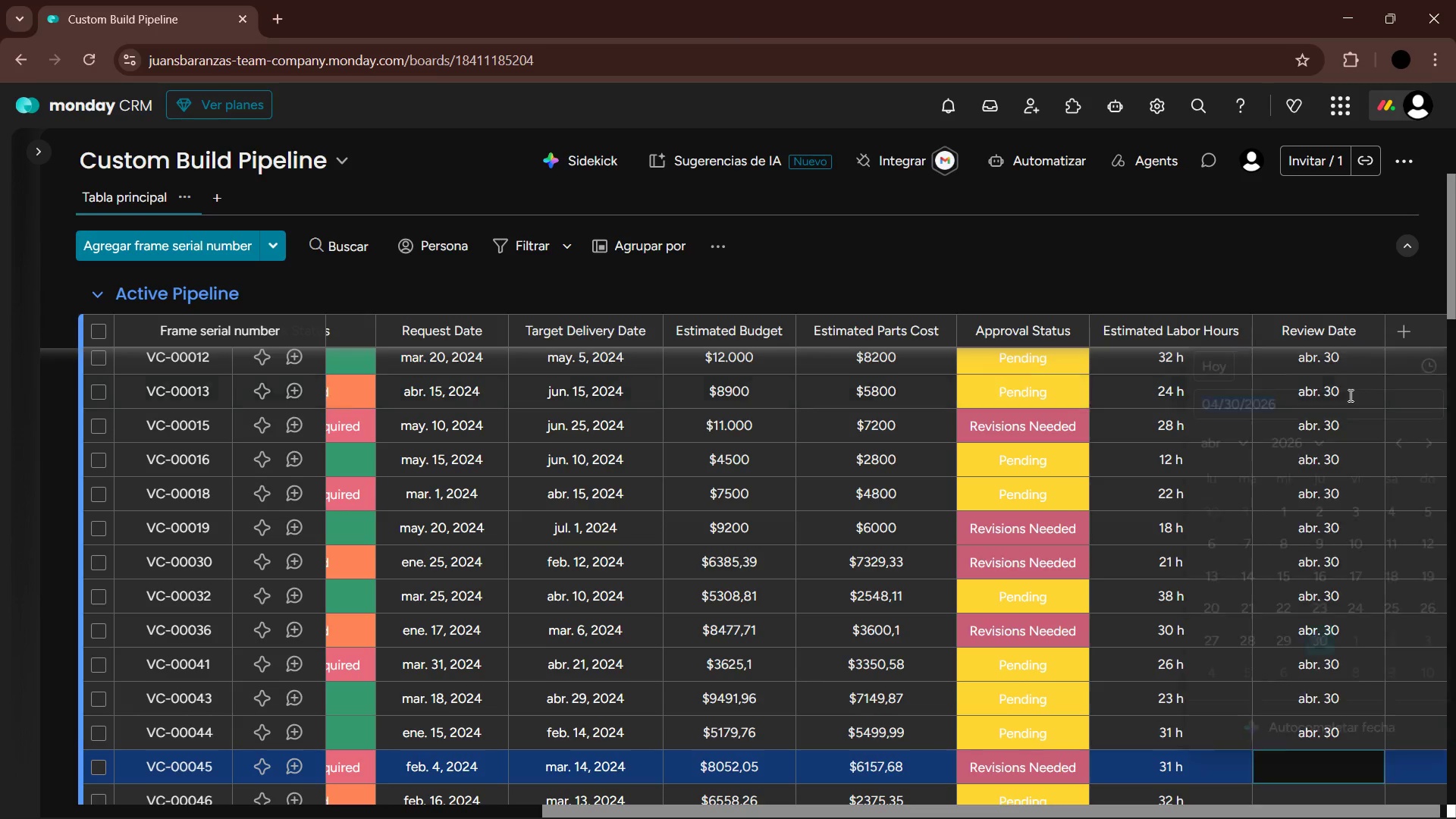 
key(Enter)
 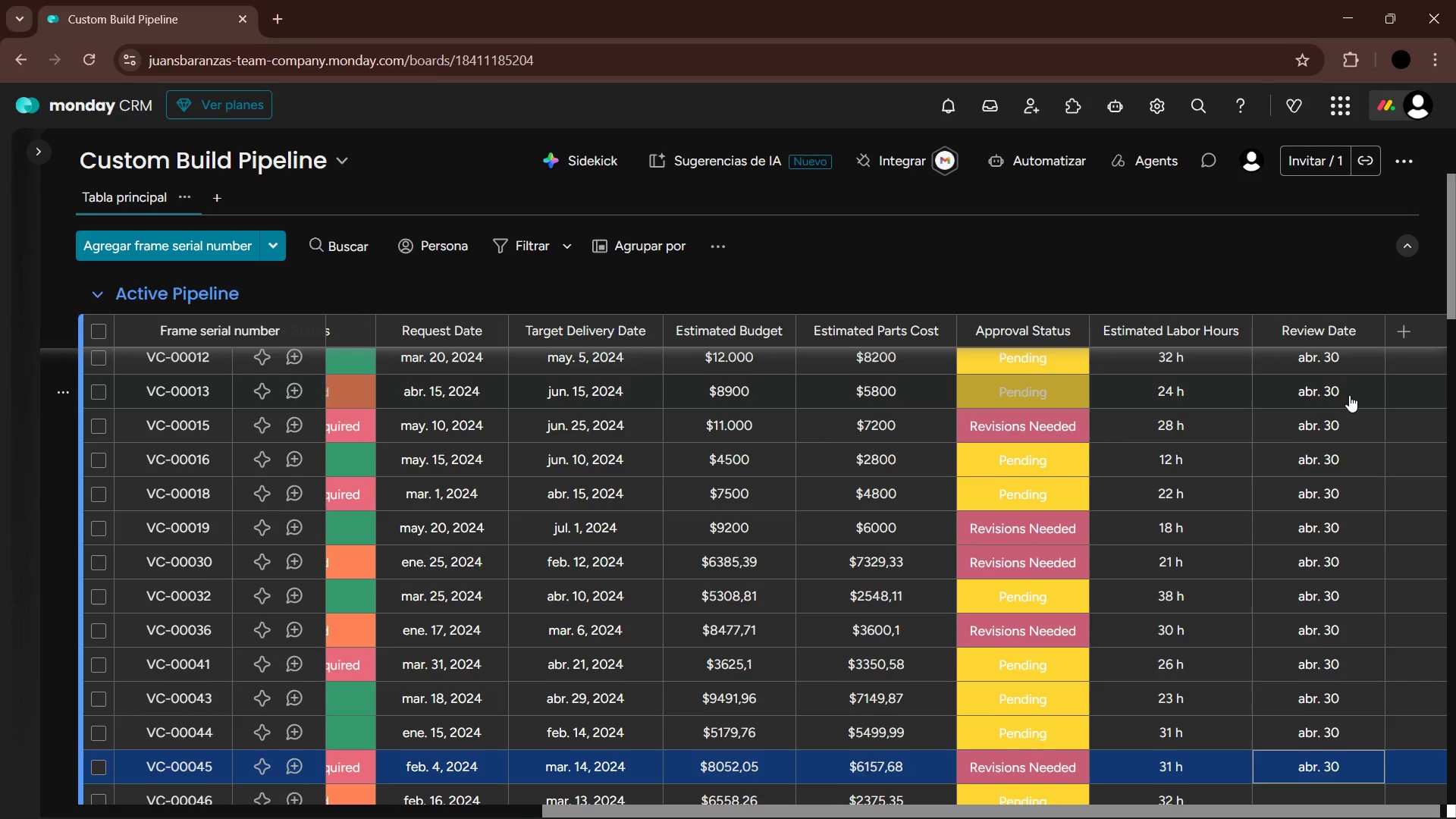 
key(ArrowDown)
 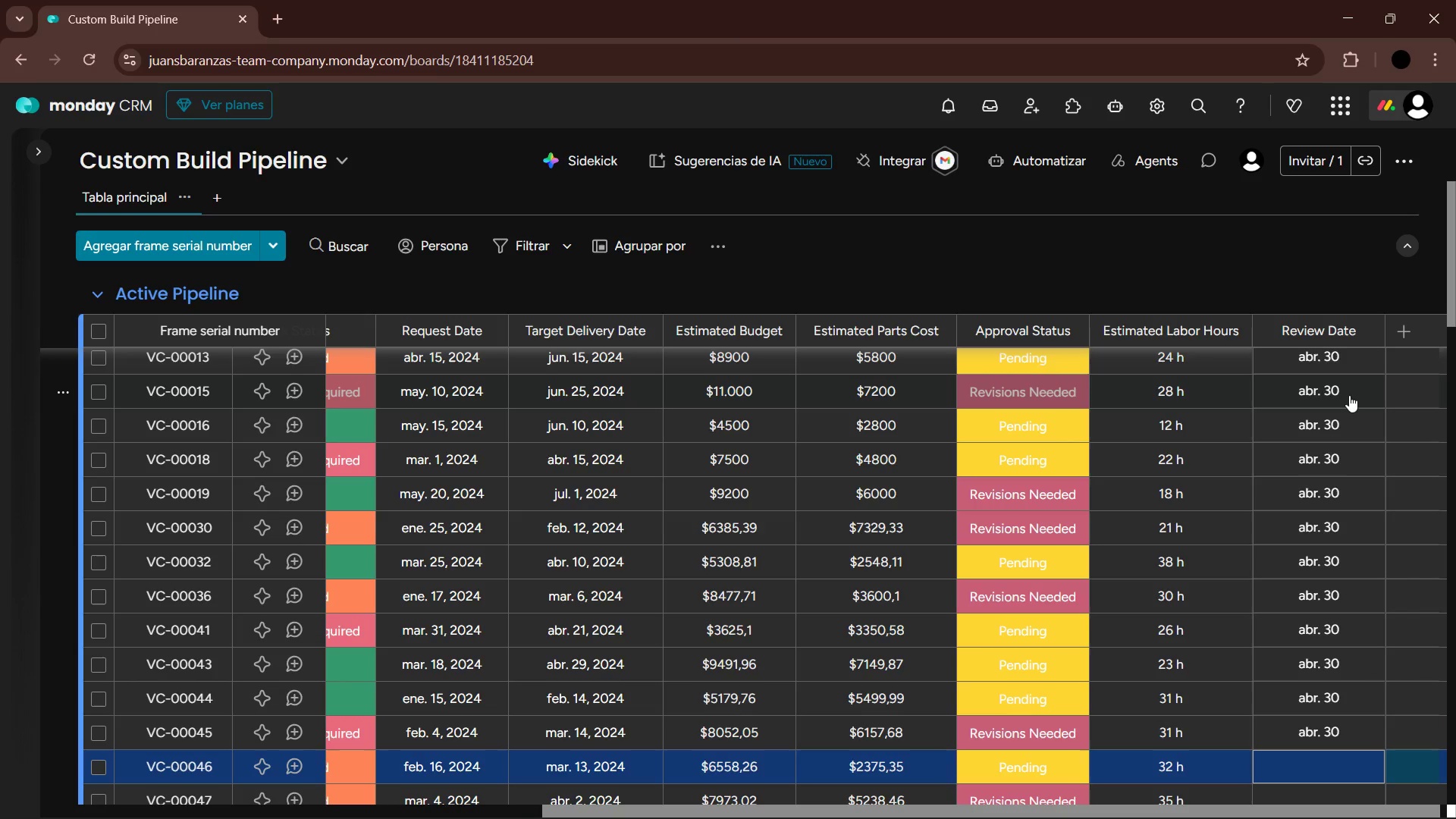 
key(Enter)
 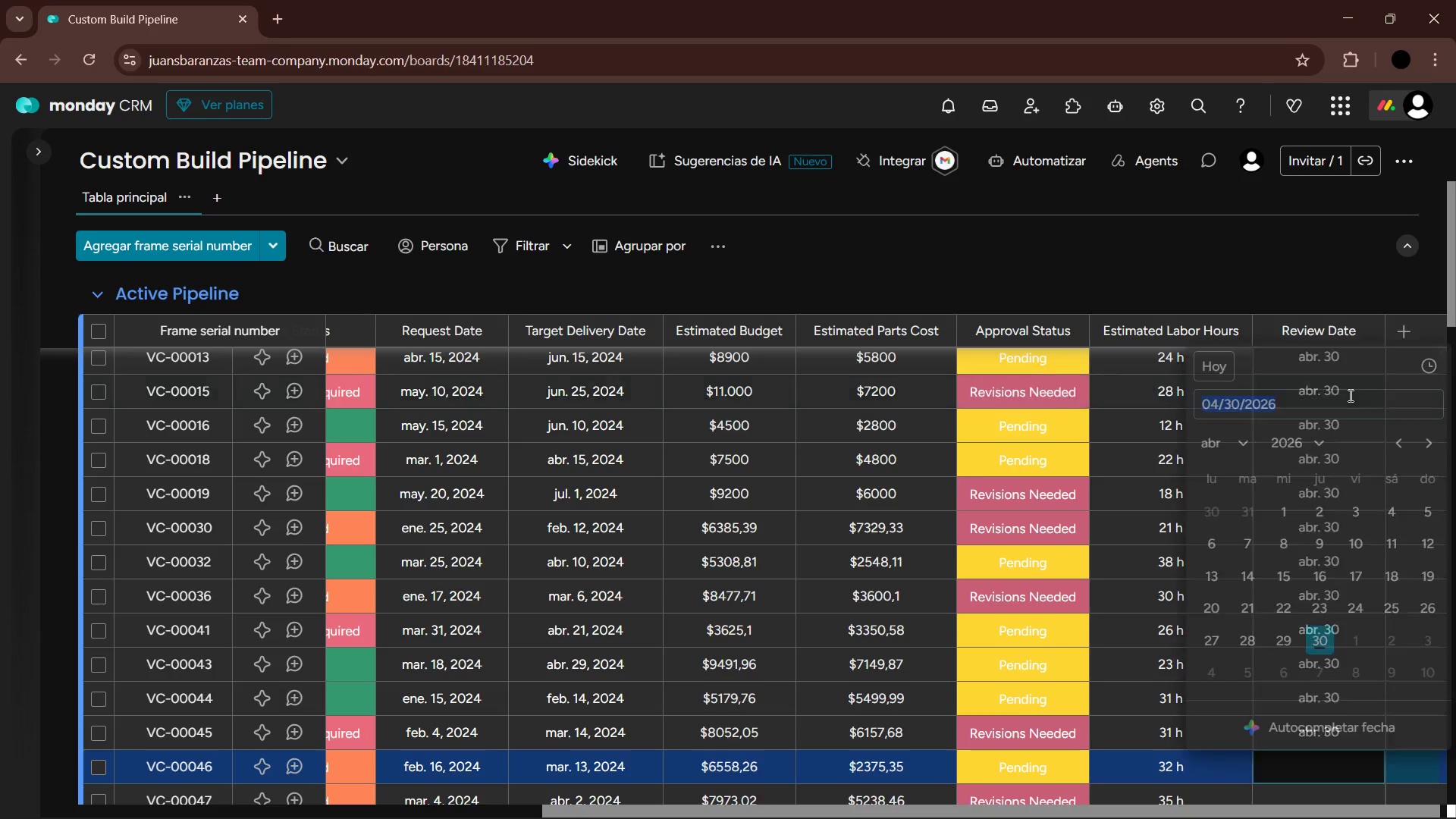 
key(Enter)
 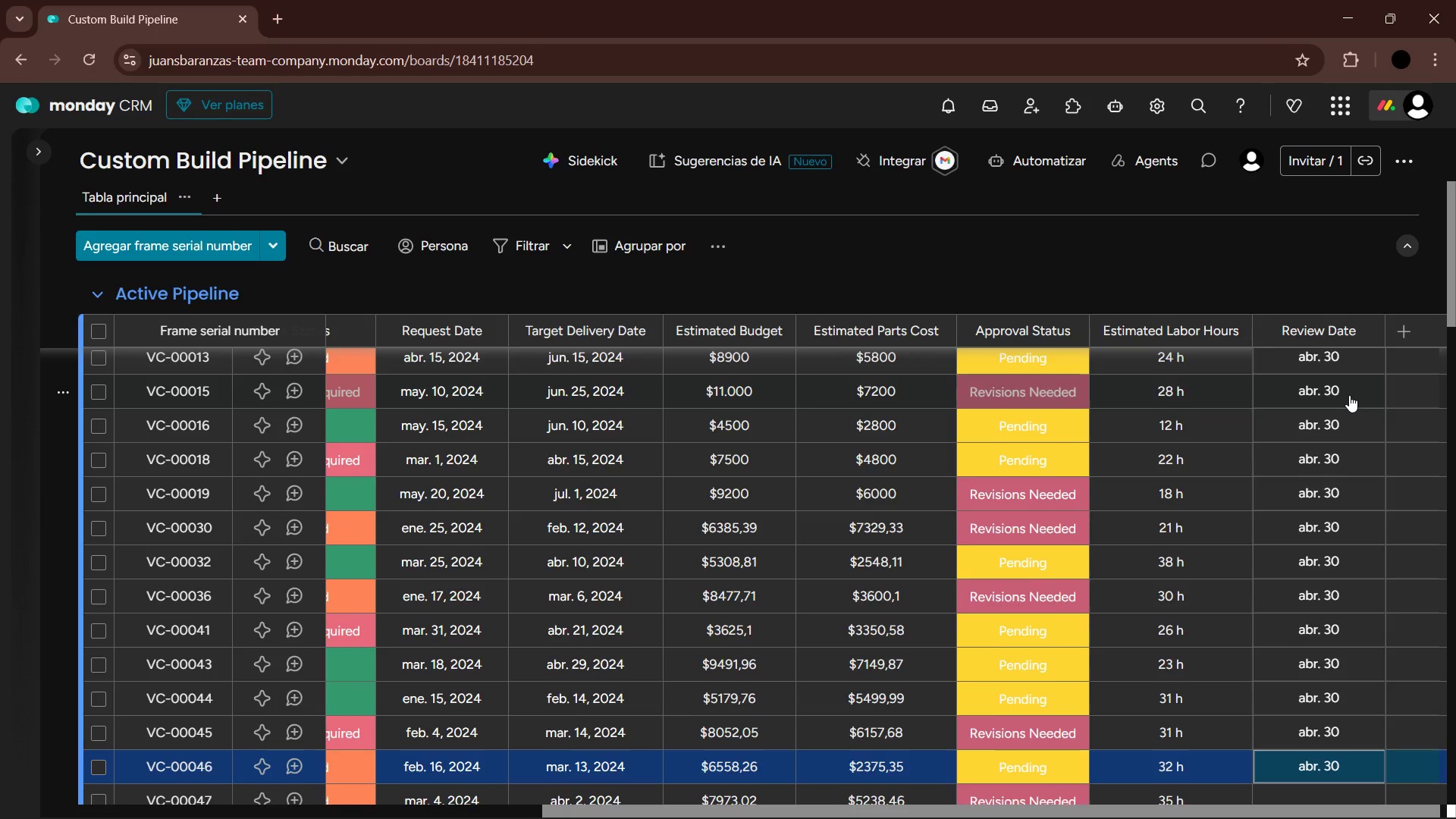 
key(ArrowDown)
 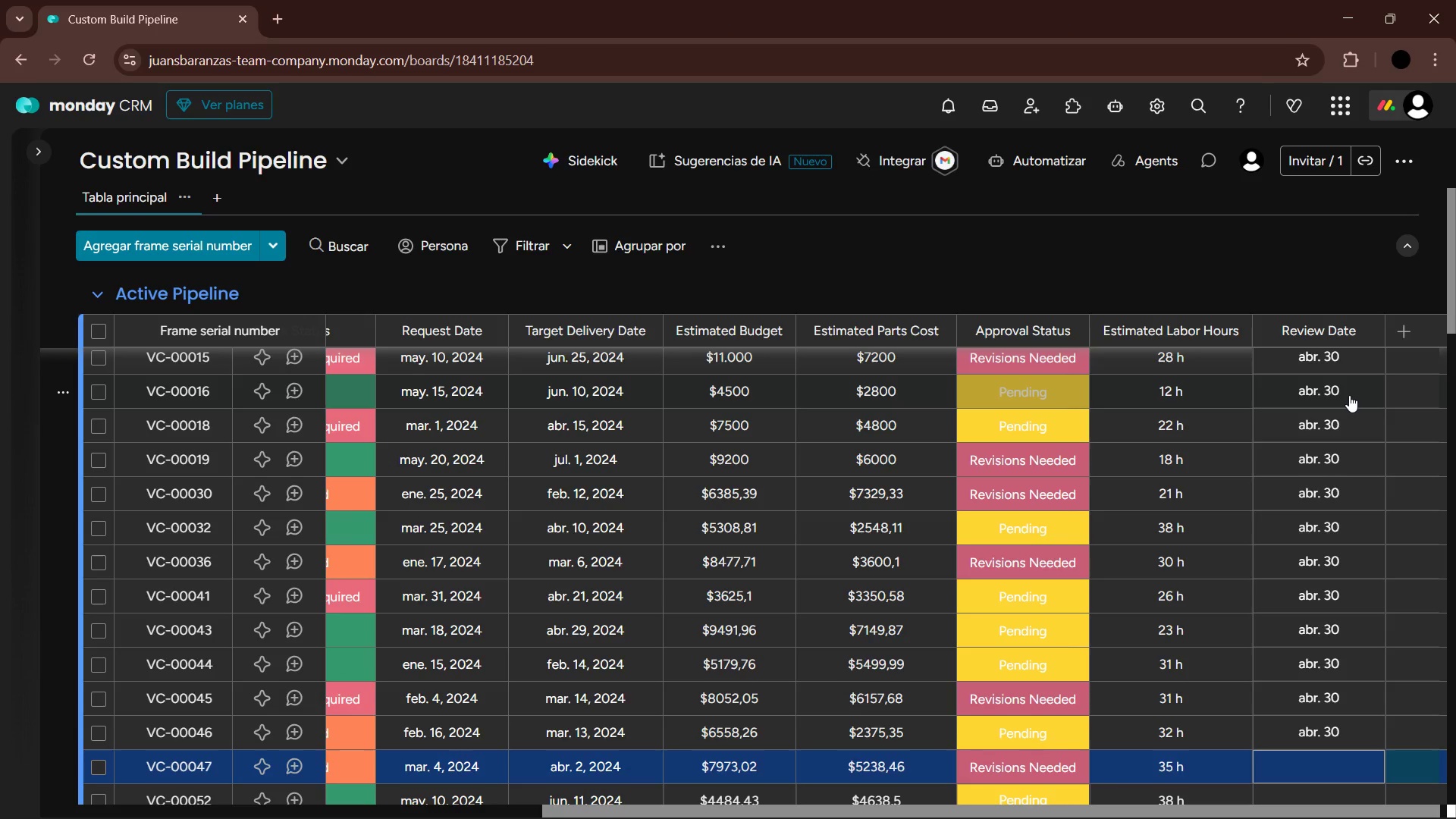 
key(Enter)
 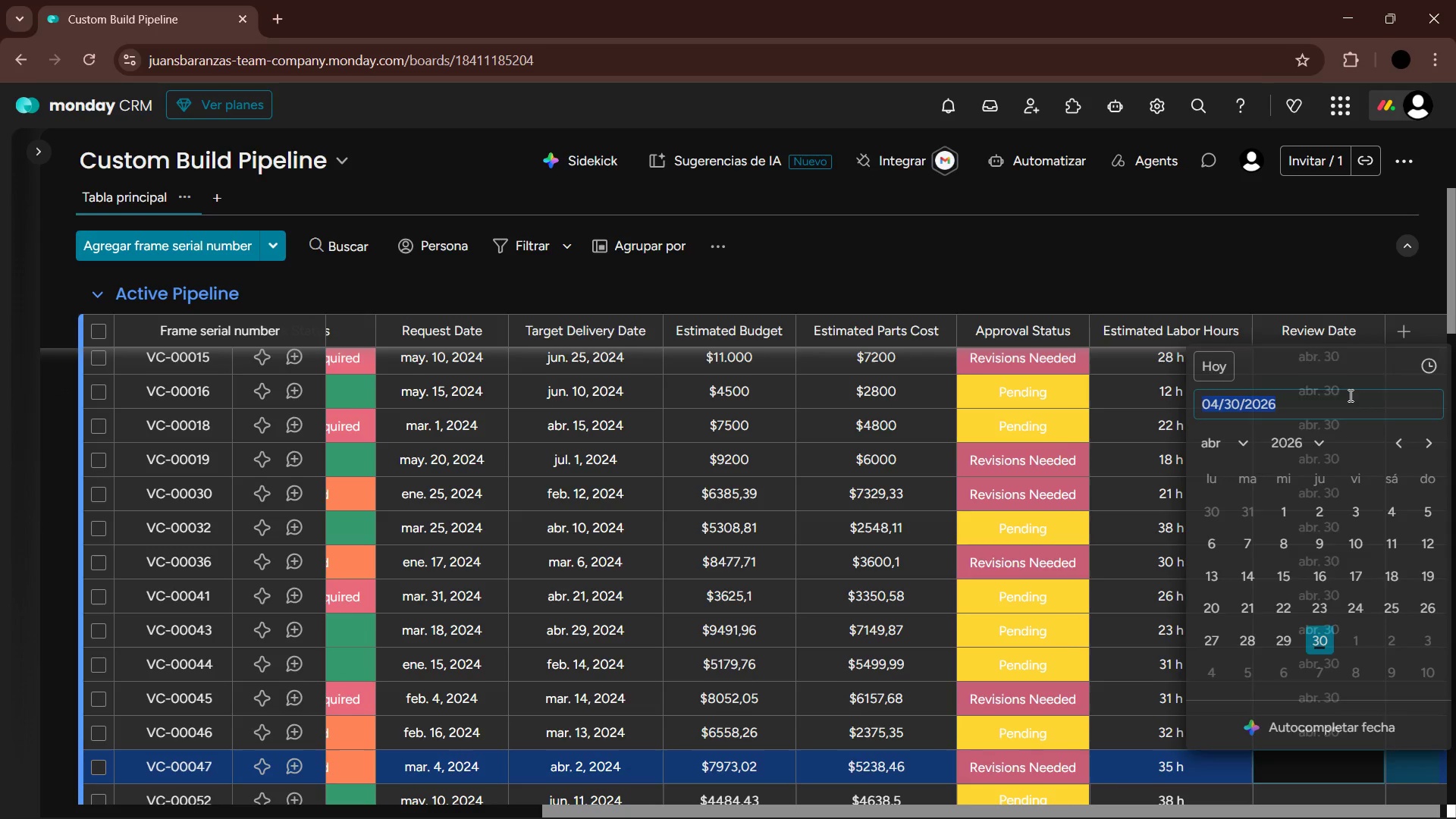 
key(Enter)
 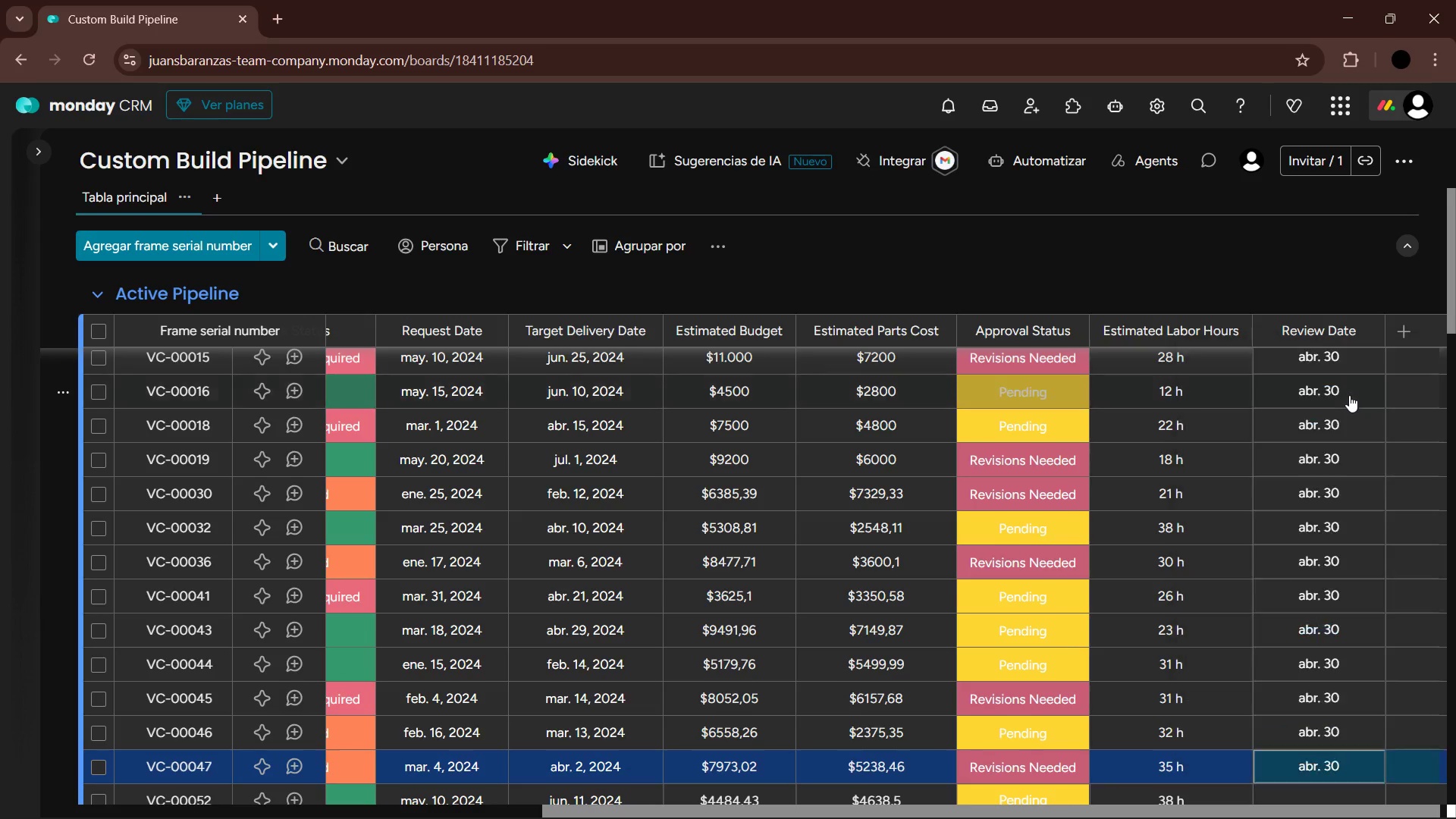 
key(ArrowDown)
 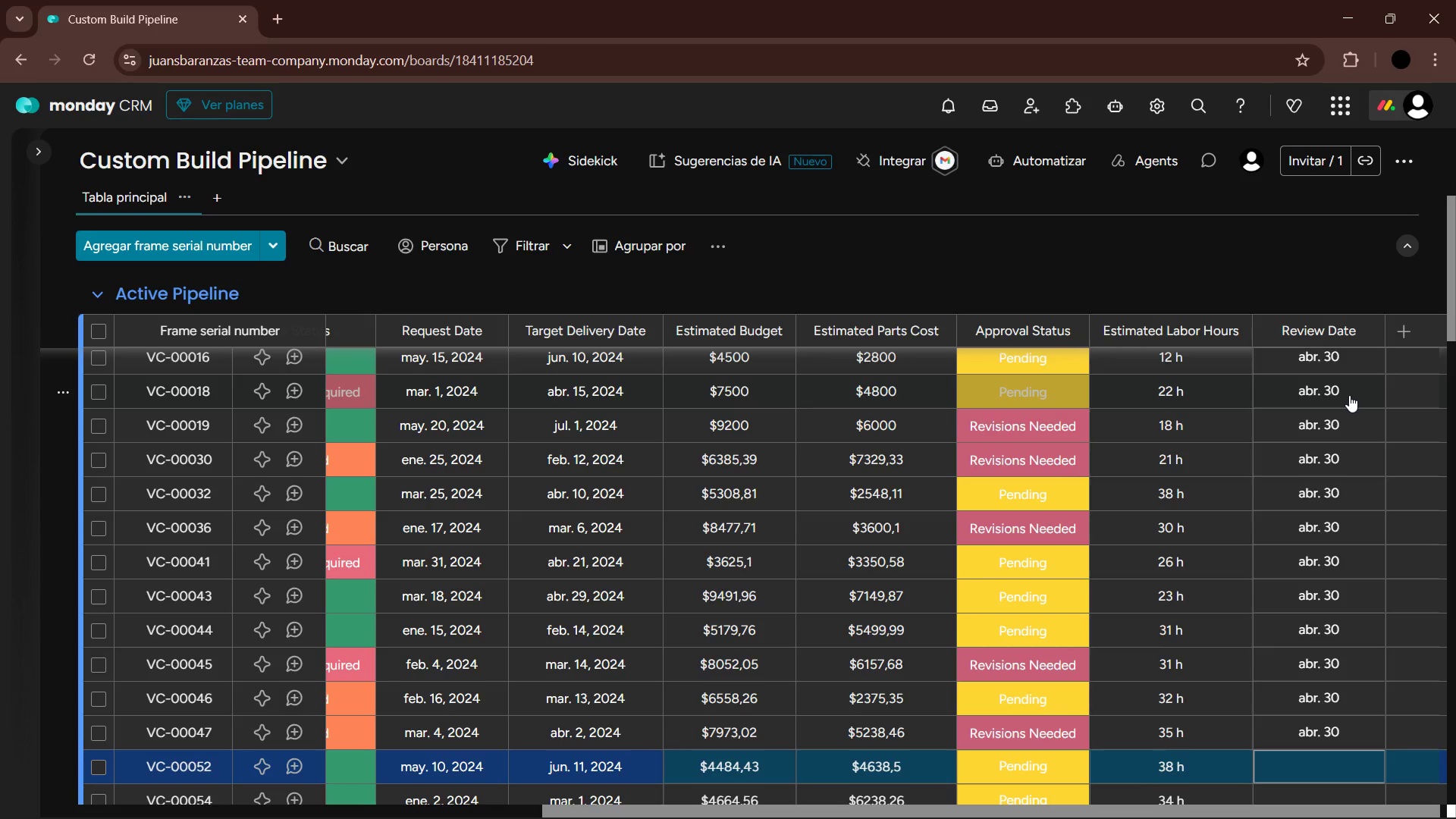 
key(Enter)
 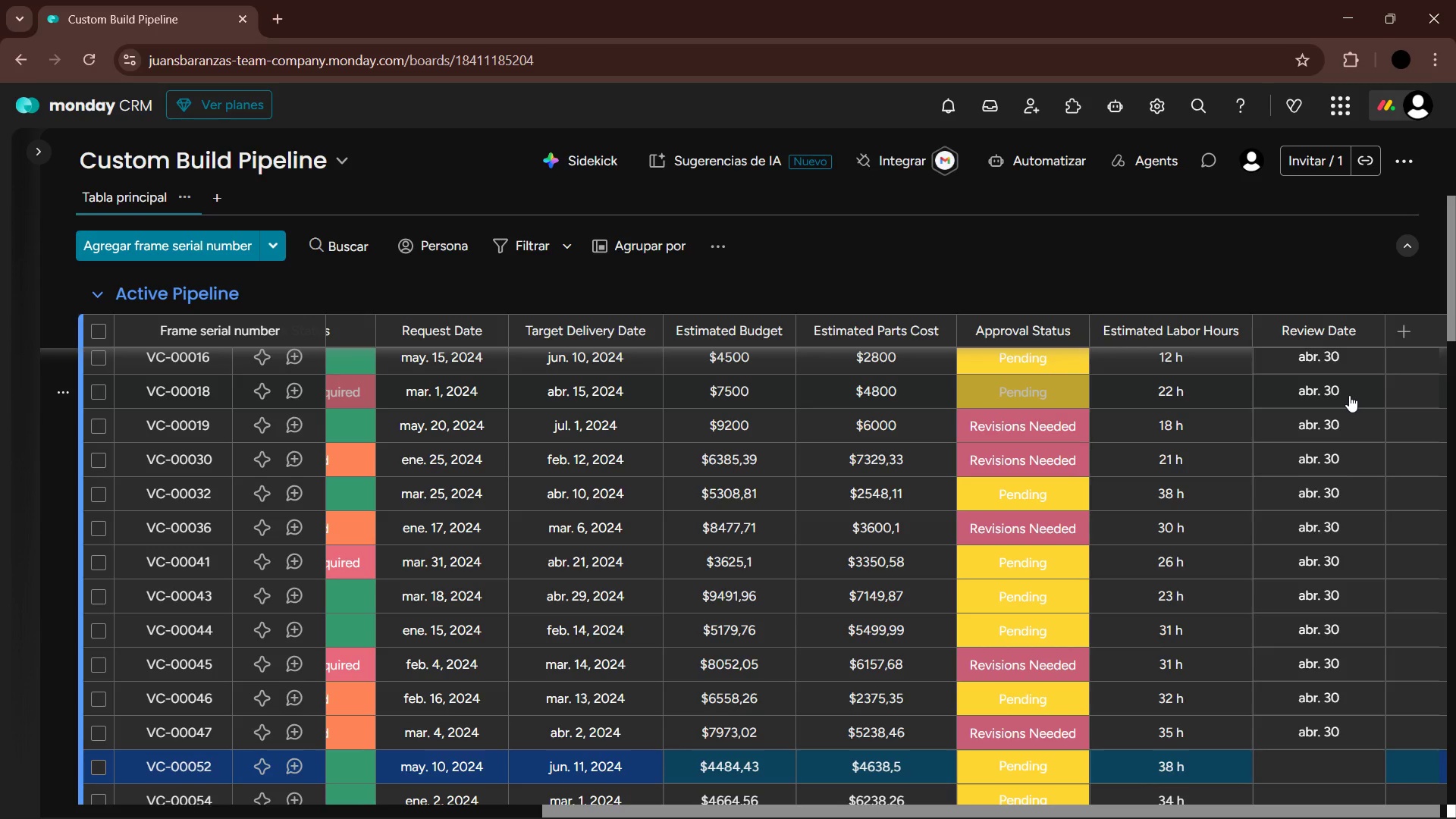 
key(Enter)
 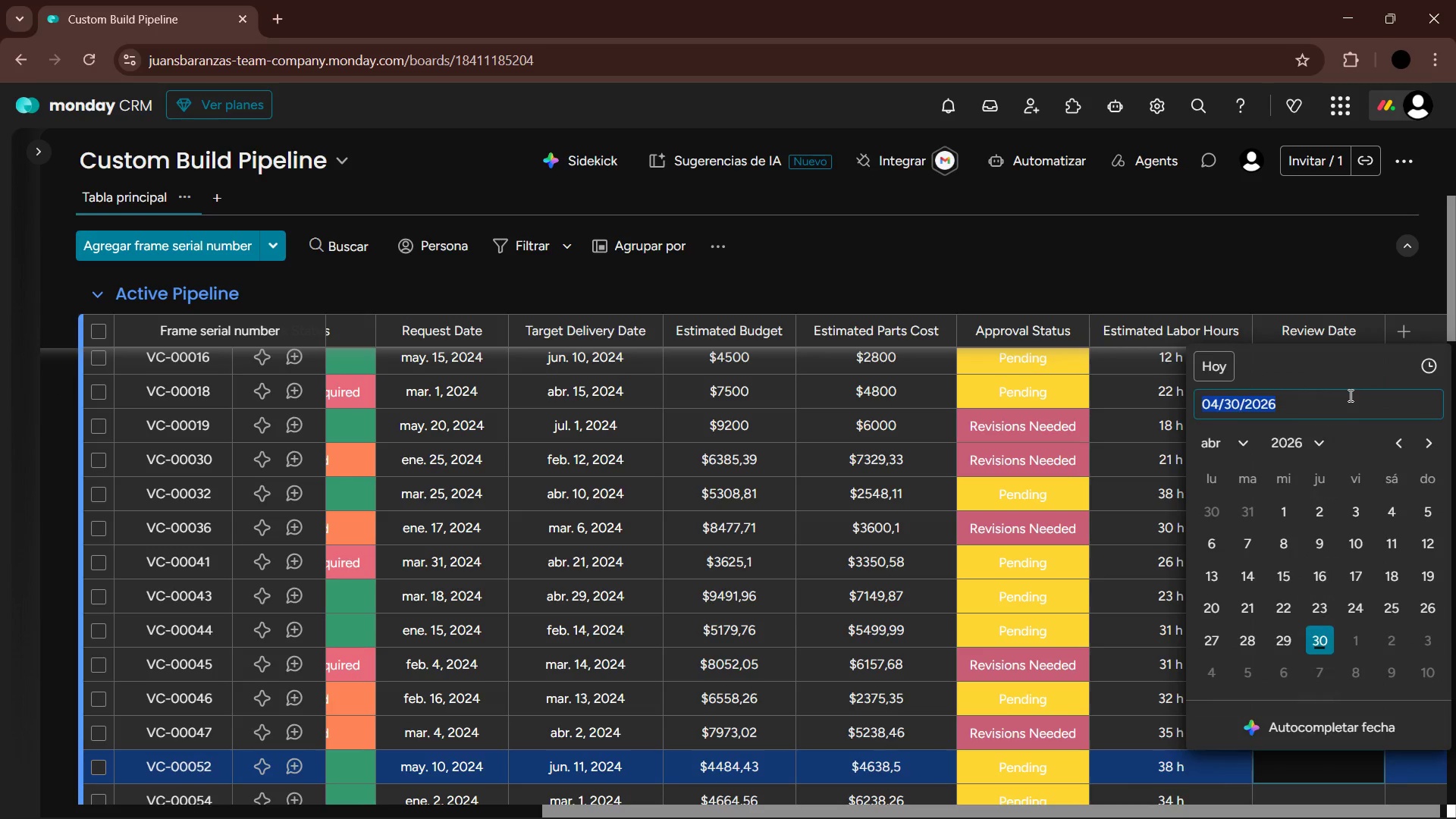 
key(Enter)
 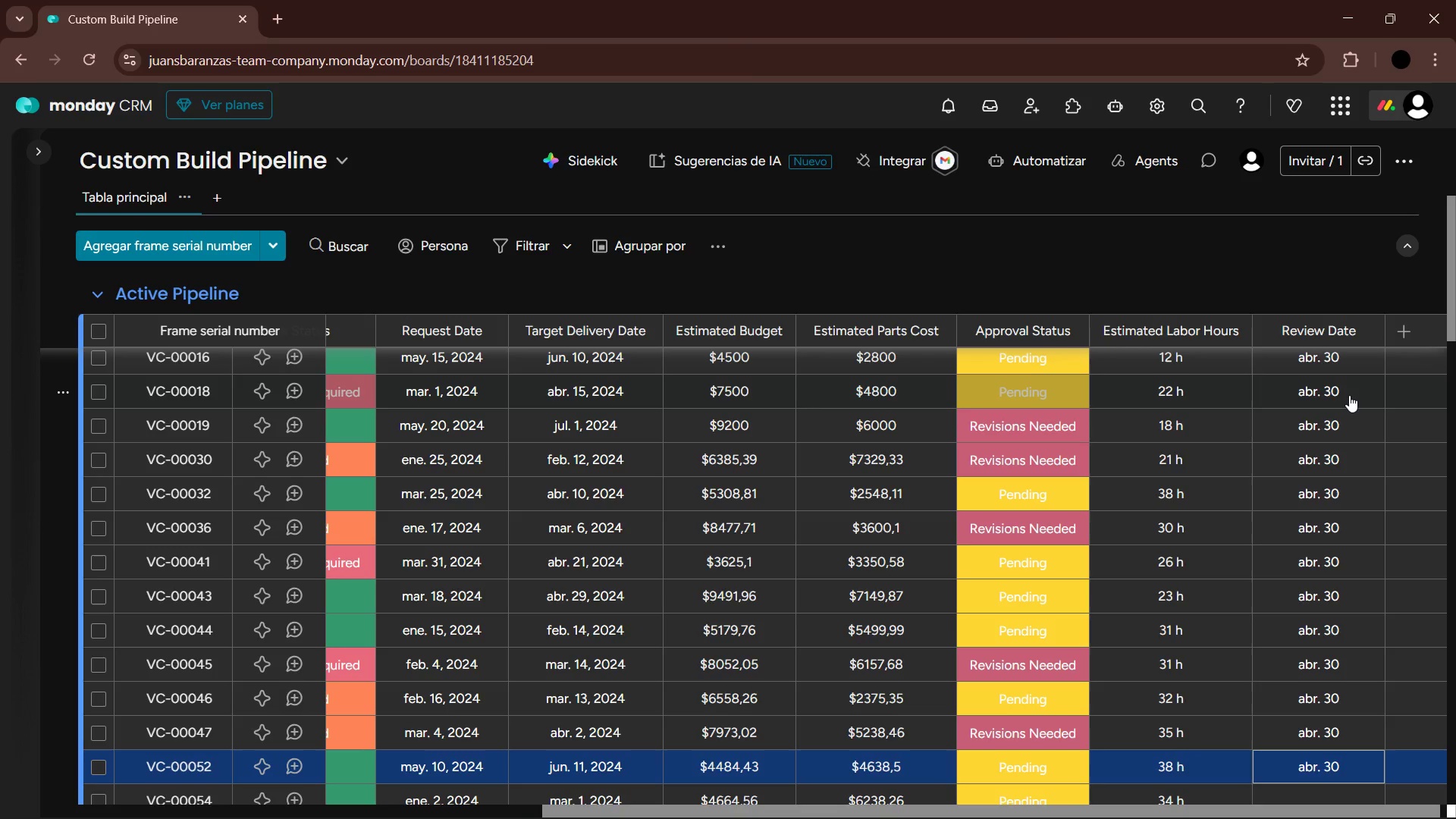 
key(ArrowDown)
 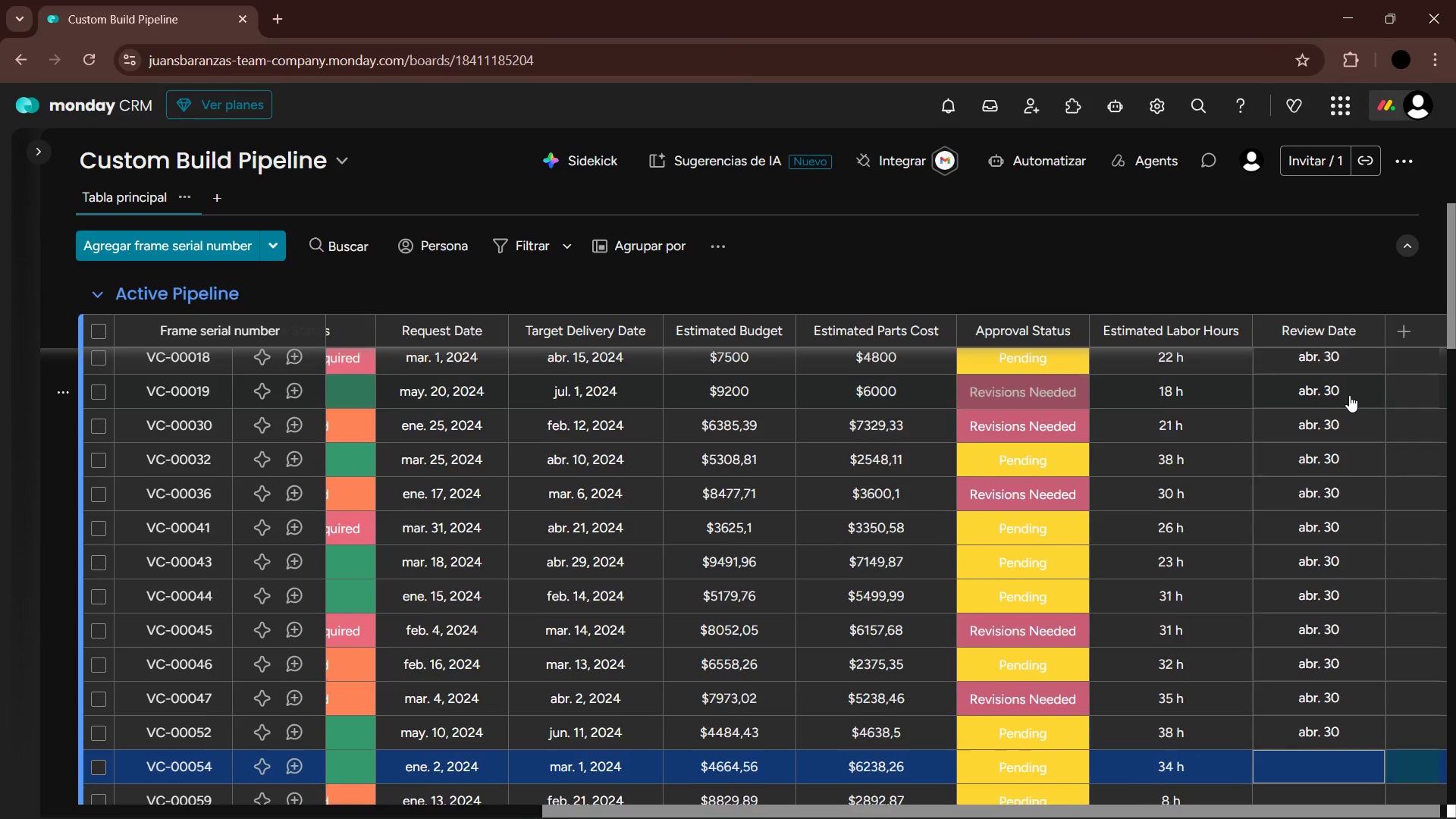 
key(Enter)
 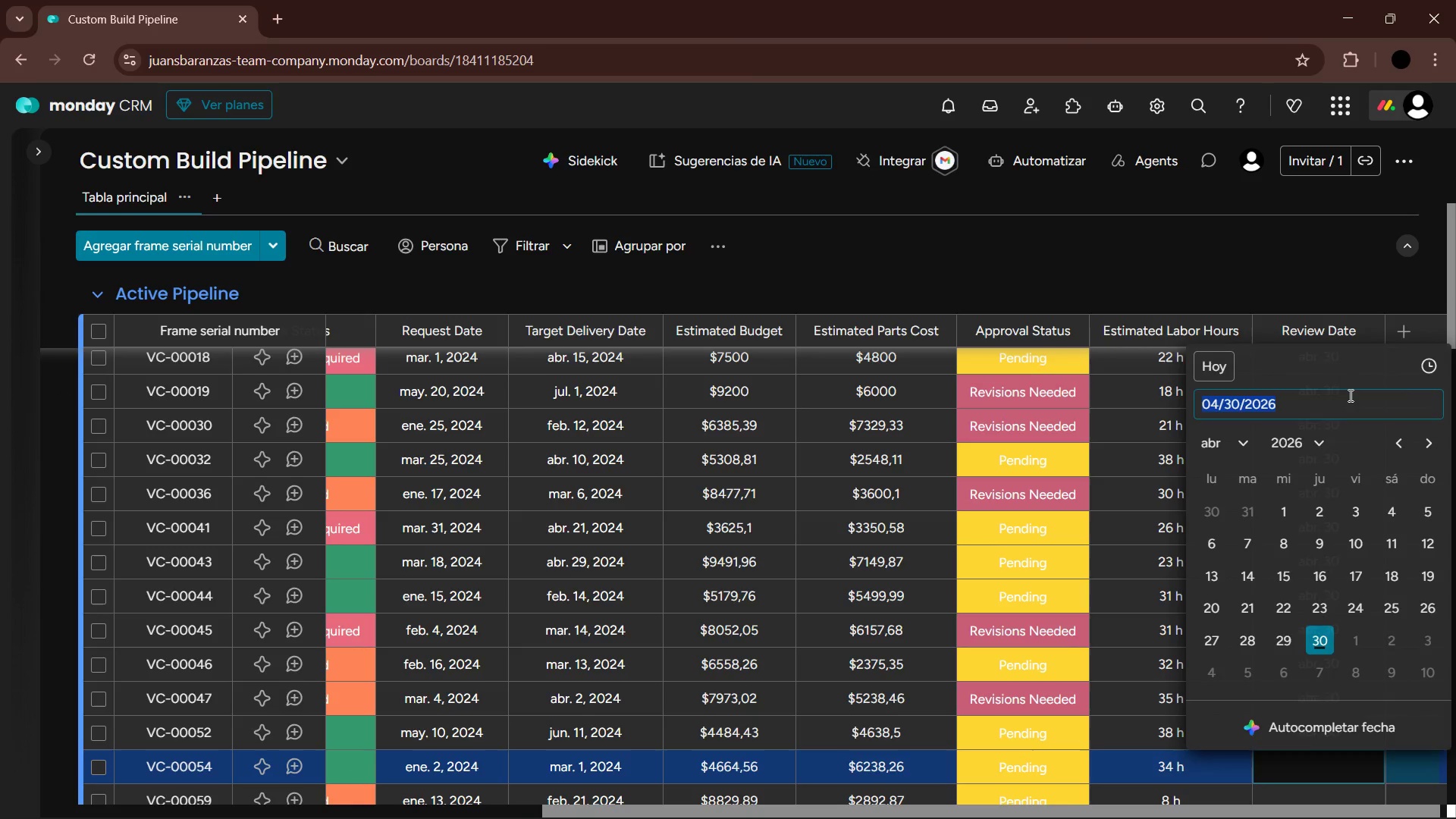 
key(Enter)
 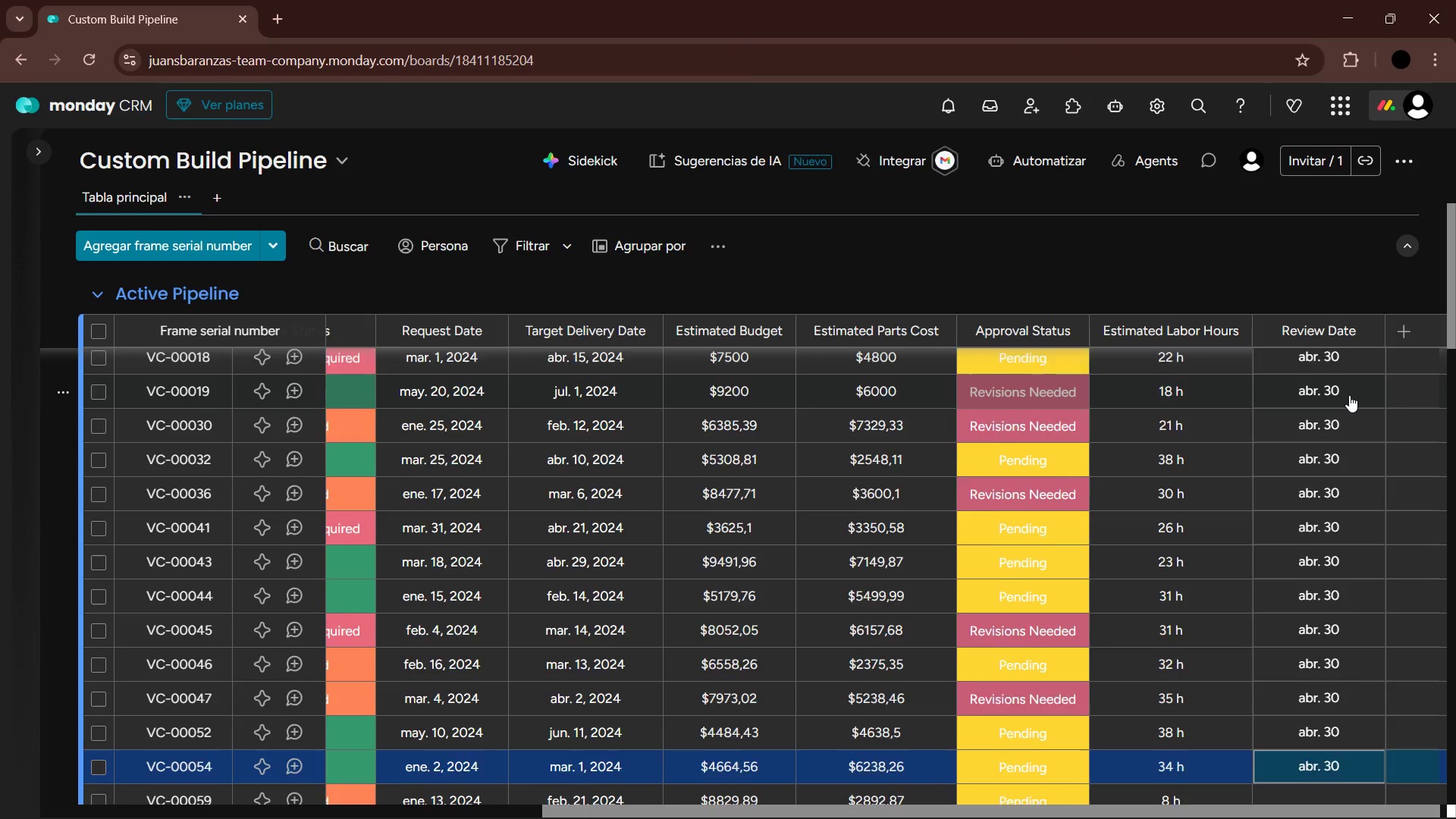 
key(ArrowDown)
 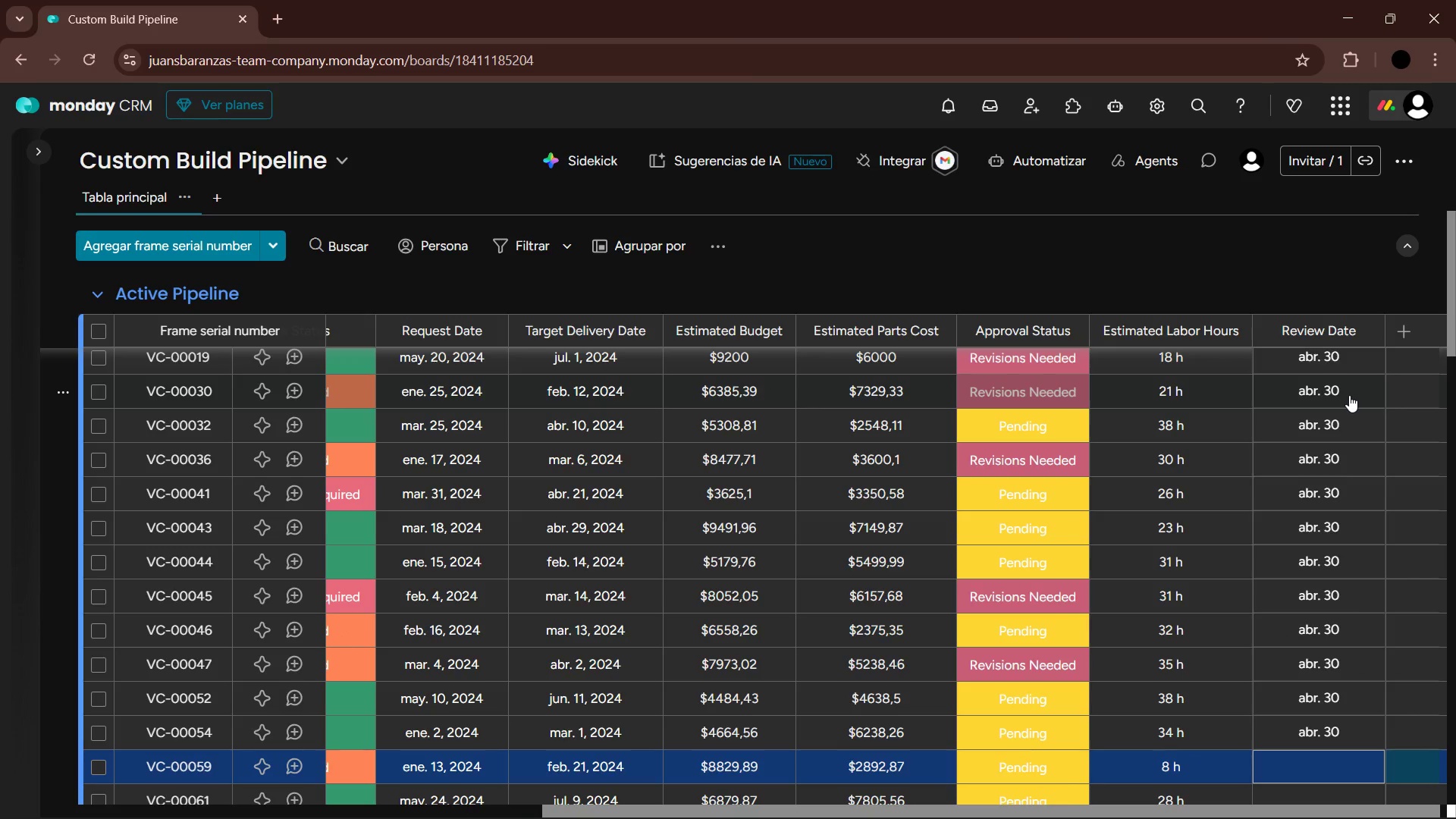 
key(Enter)
 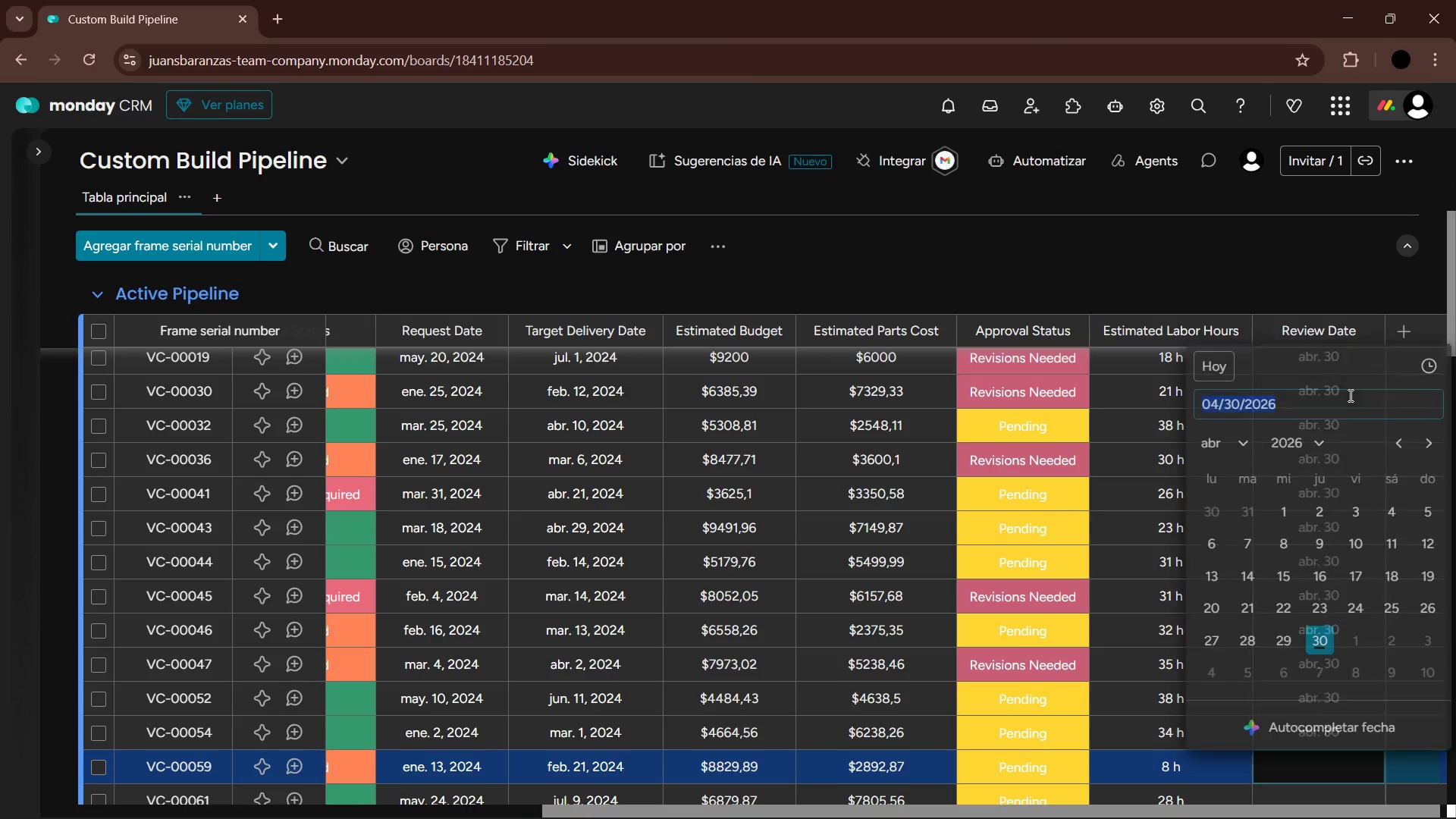 
key(Enter)
 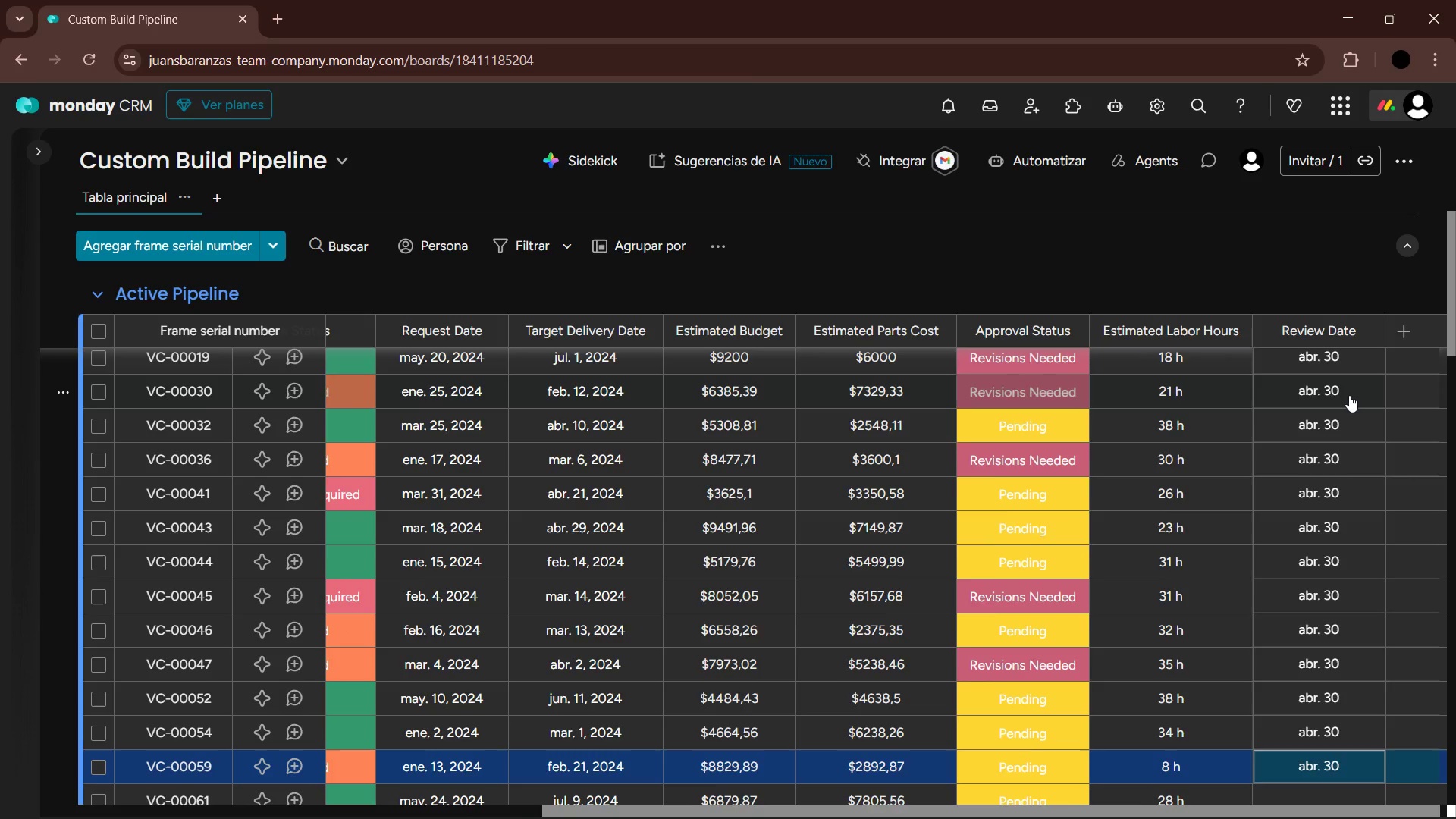 
key(ArrowDown)
 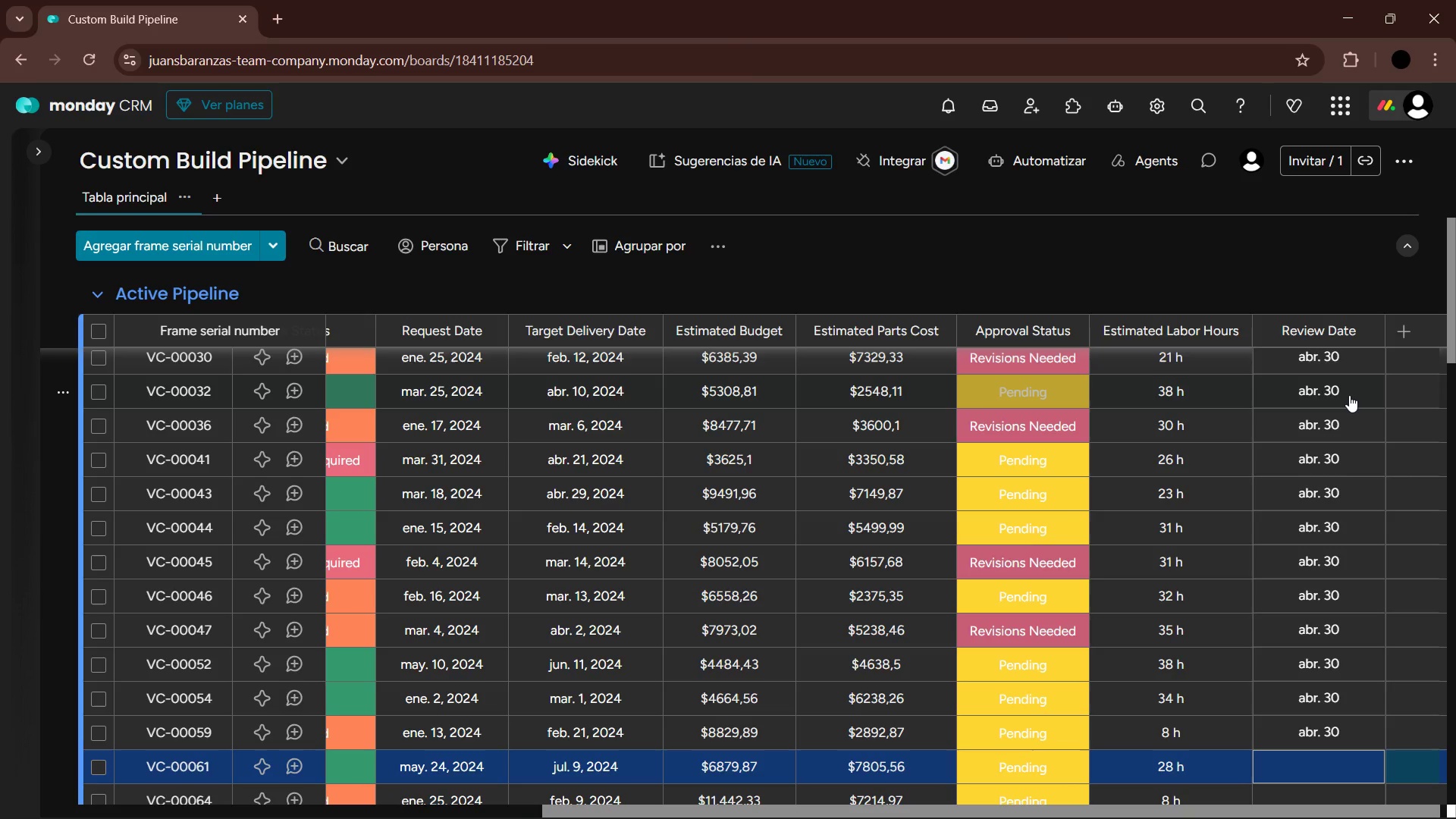 
key(Enter)
 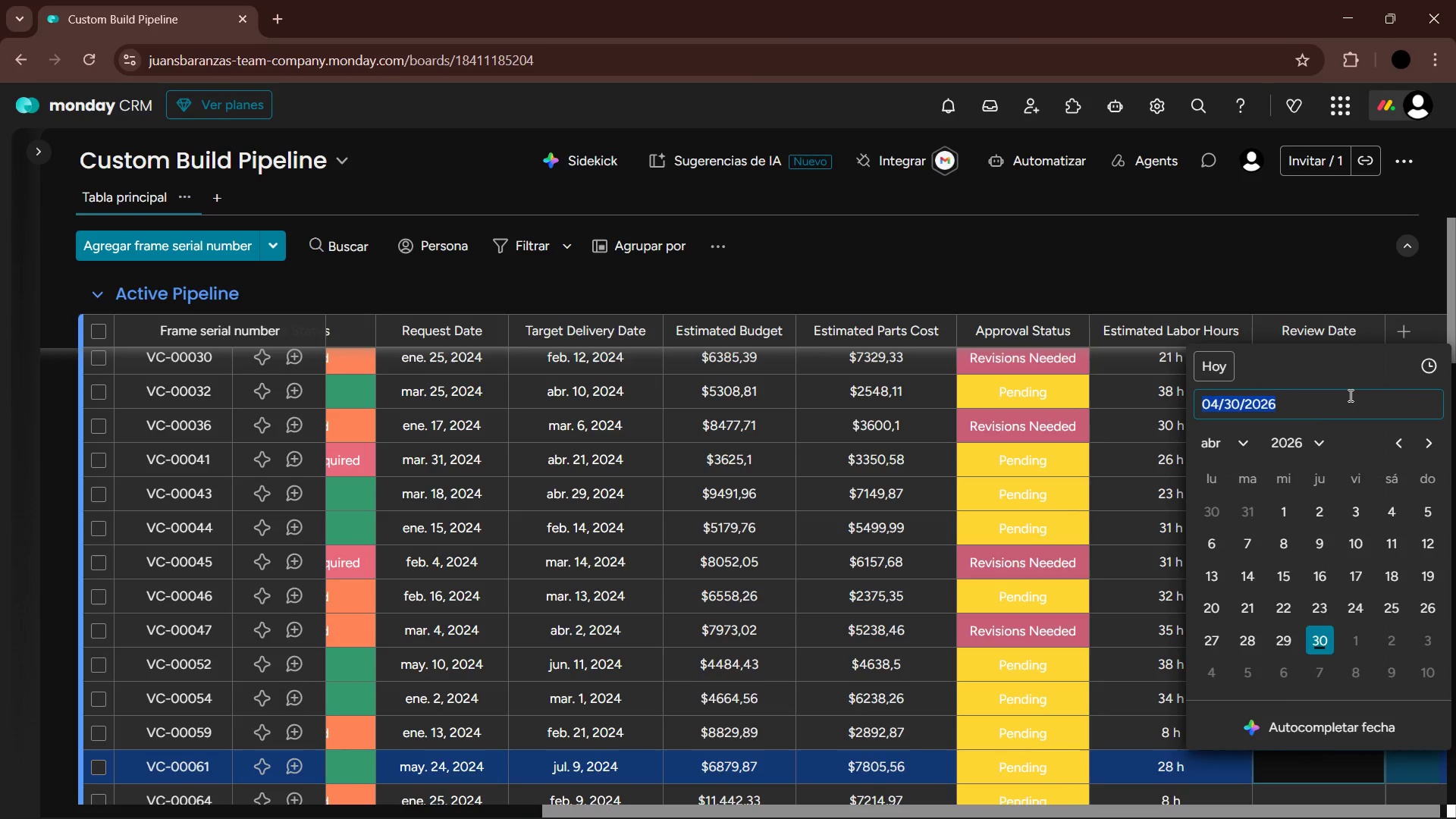 
key(Enter)
 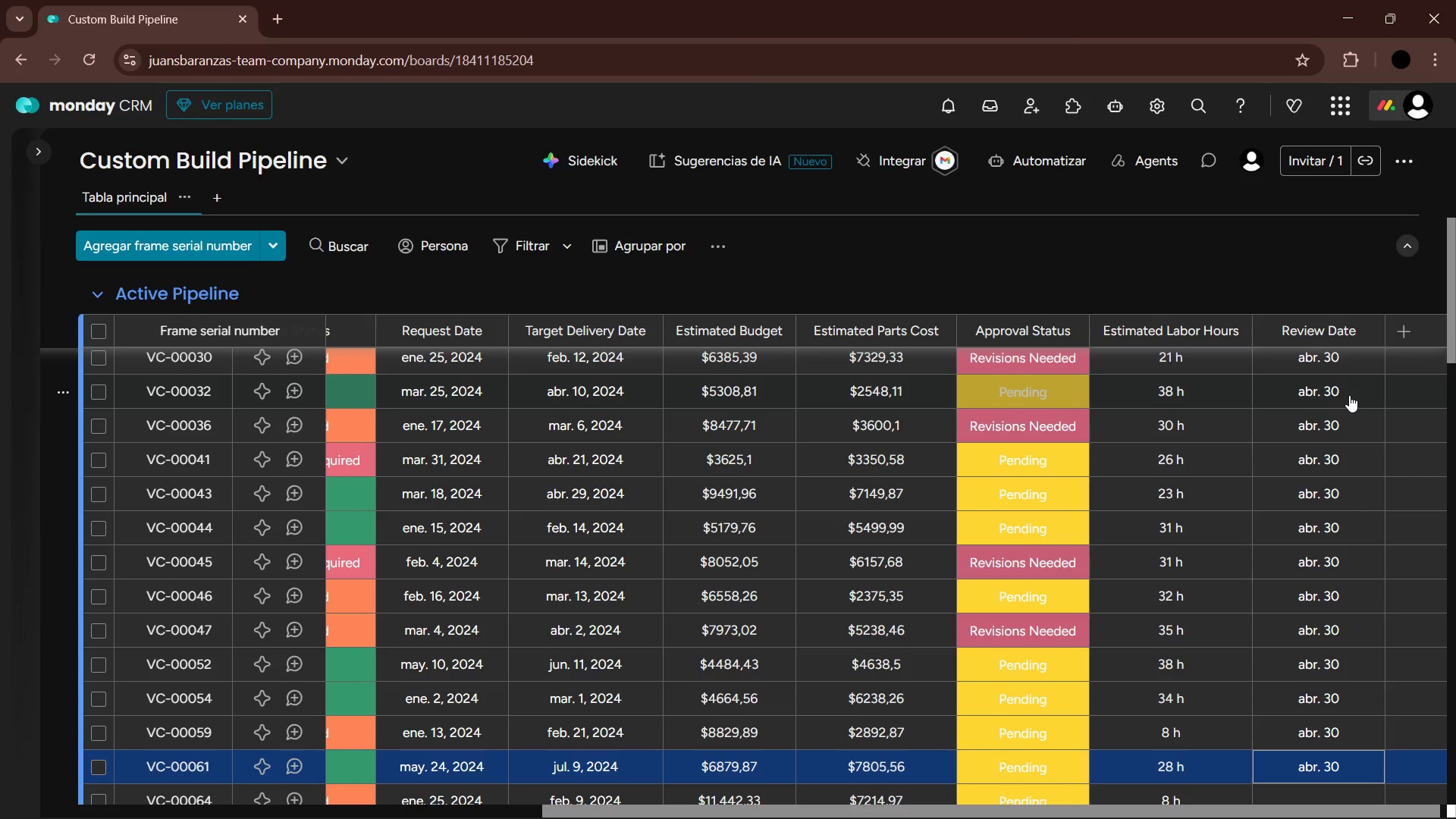 
key(ArrowDown)
 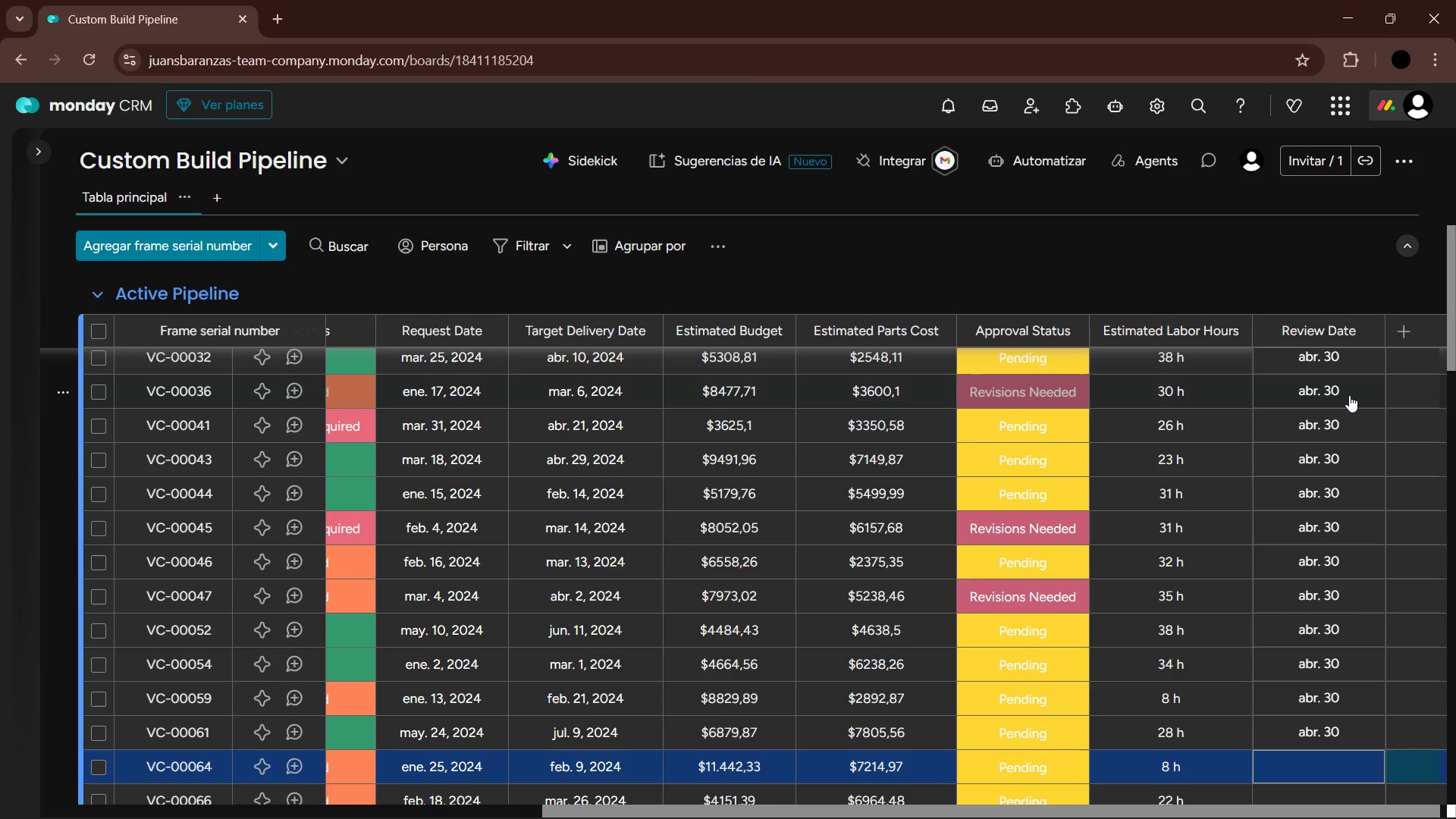 
key(Enter)
 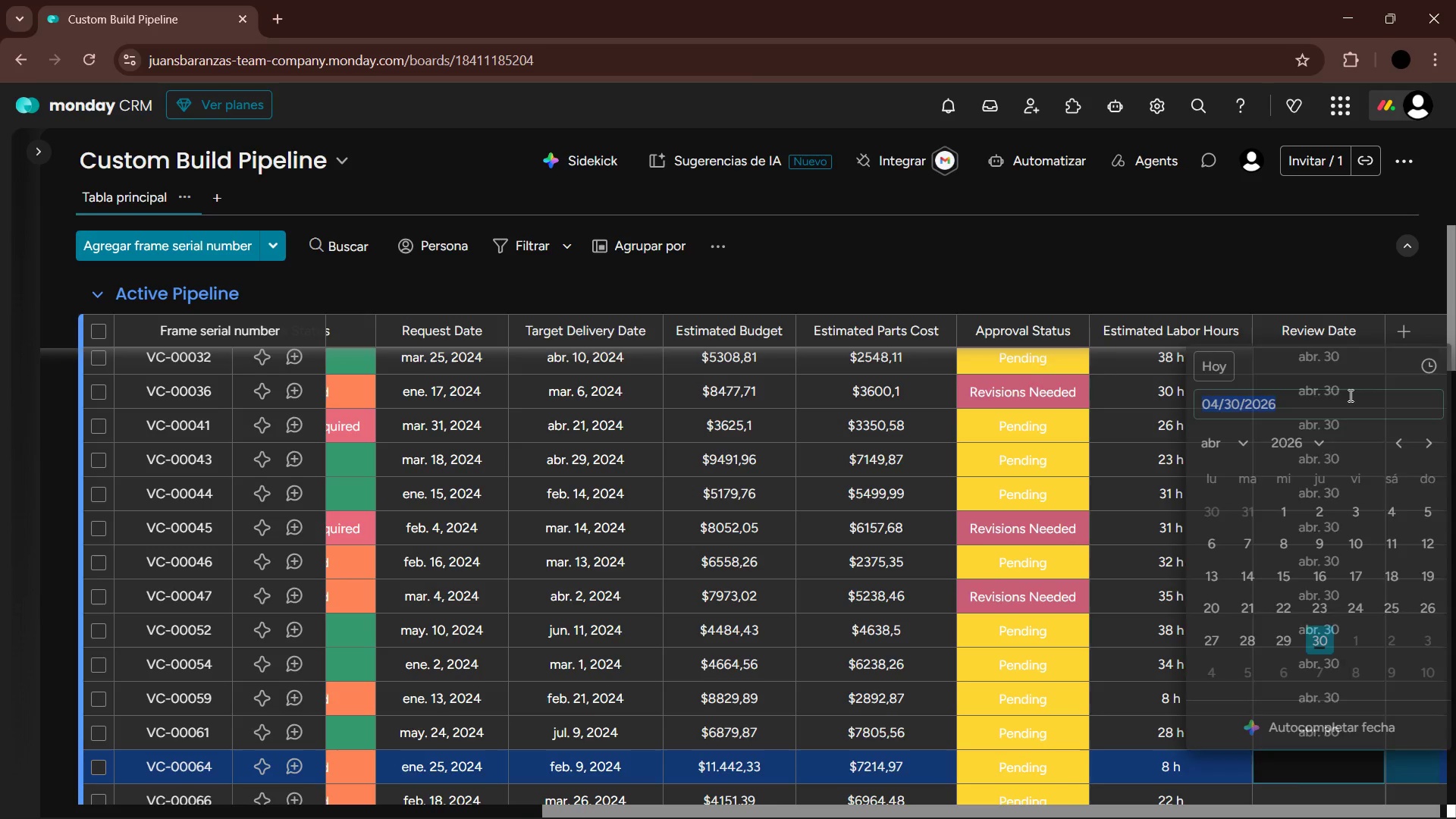 
key(Enter)
 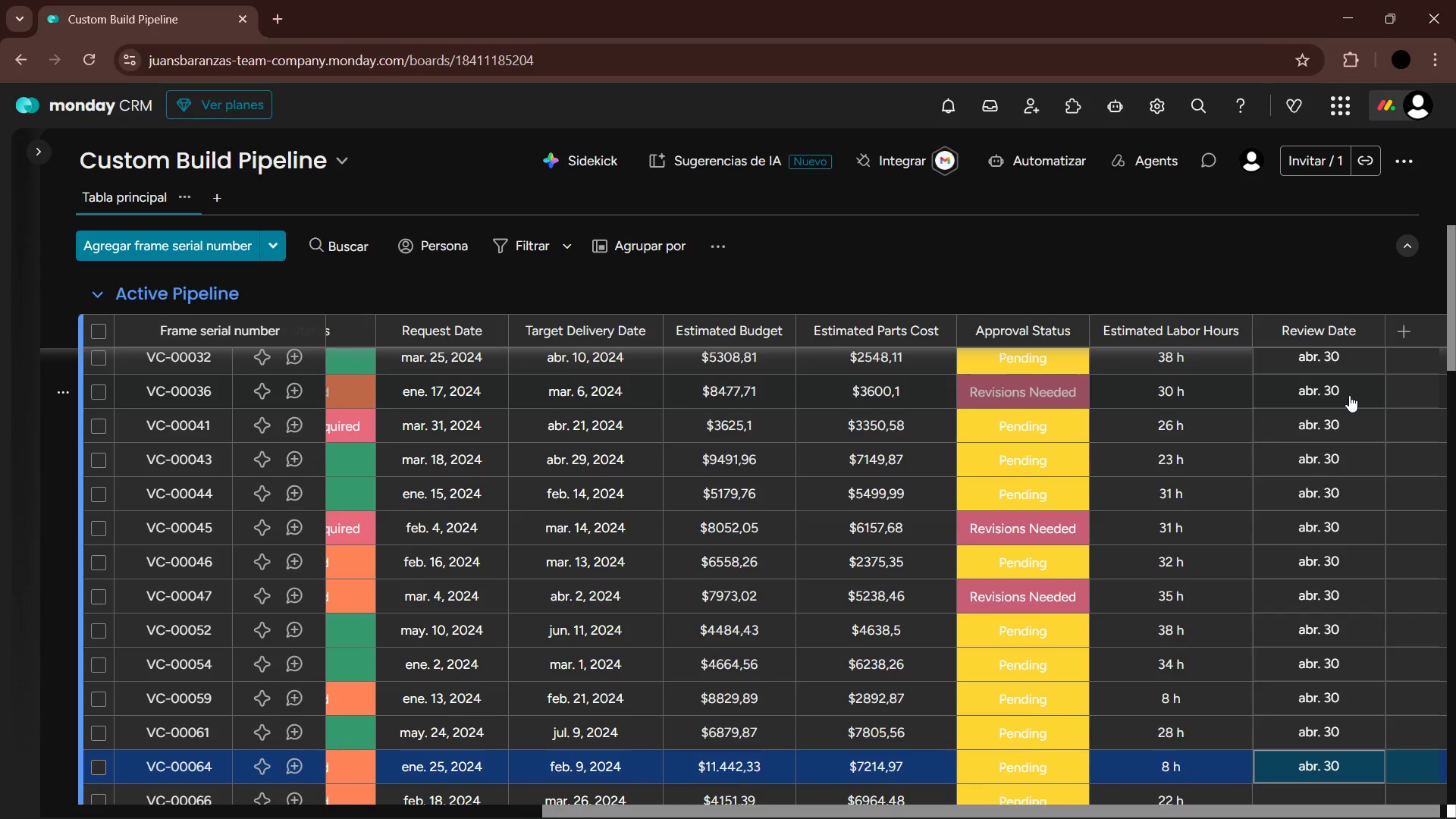 
key(ArrowDown)
 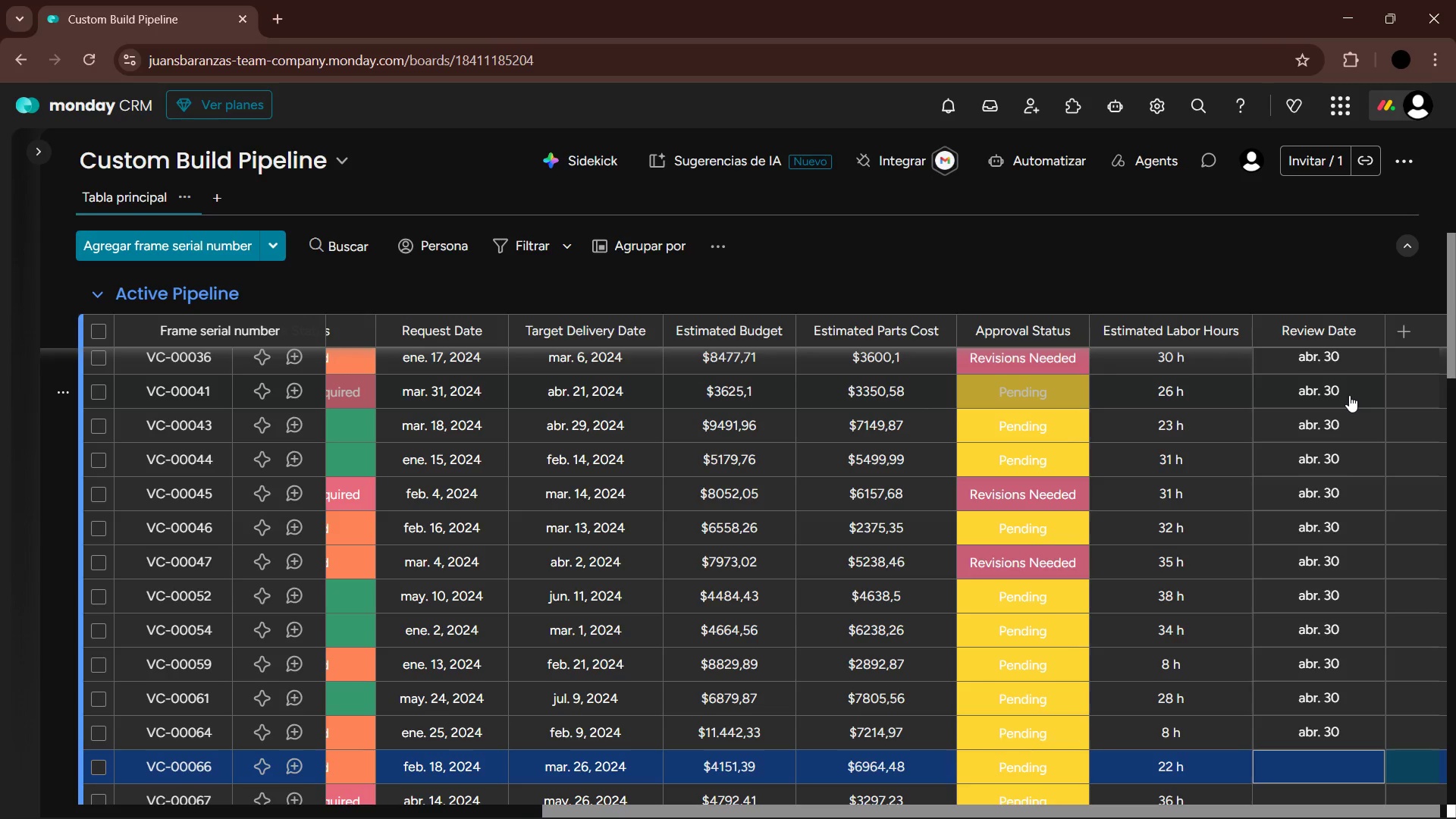 
key(Enter)
 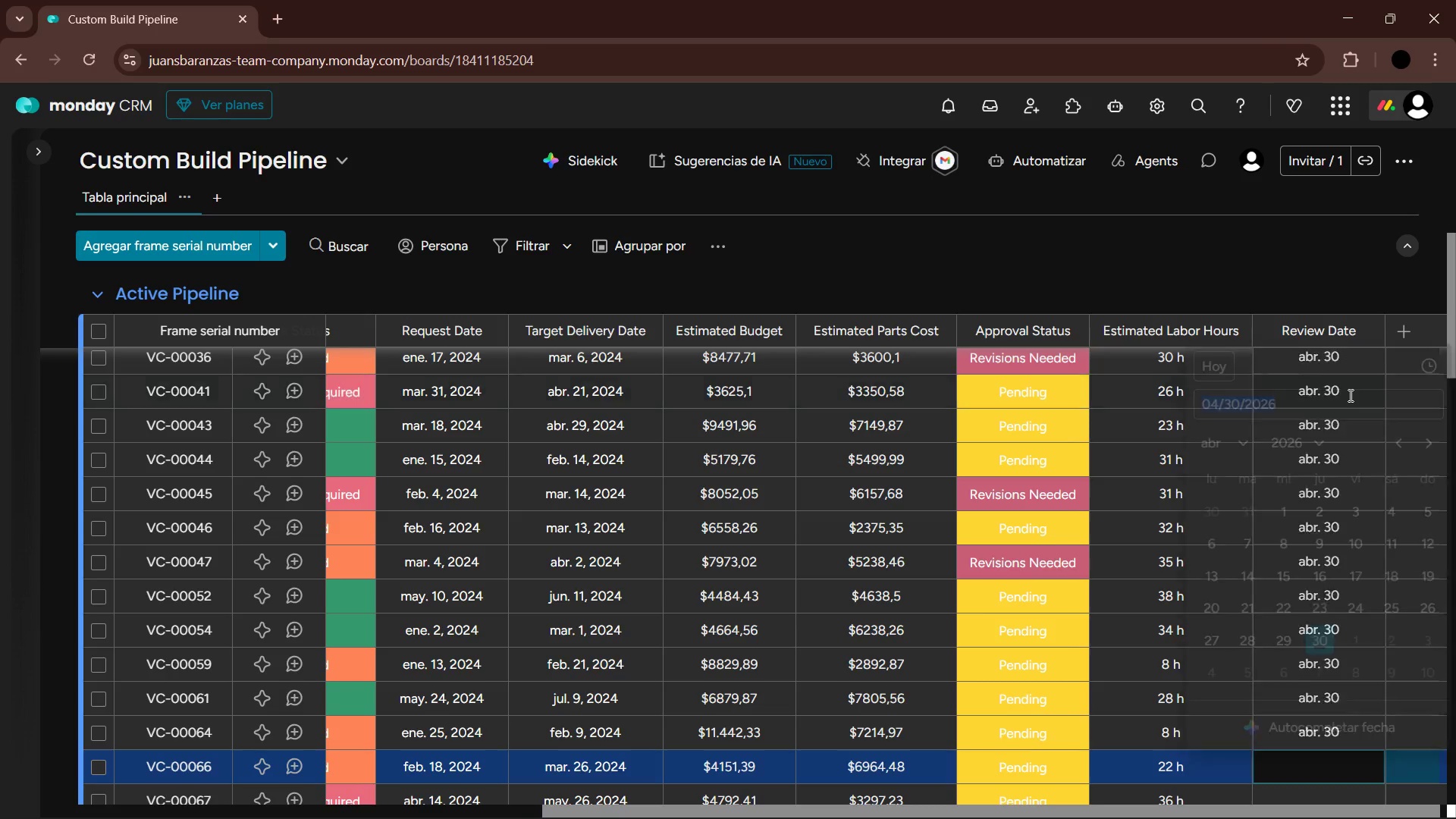 
key(Enter)
 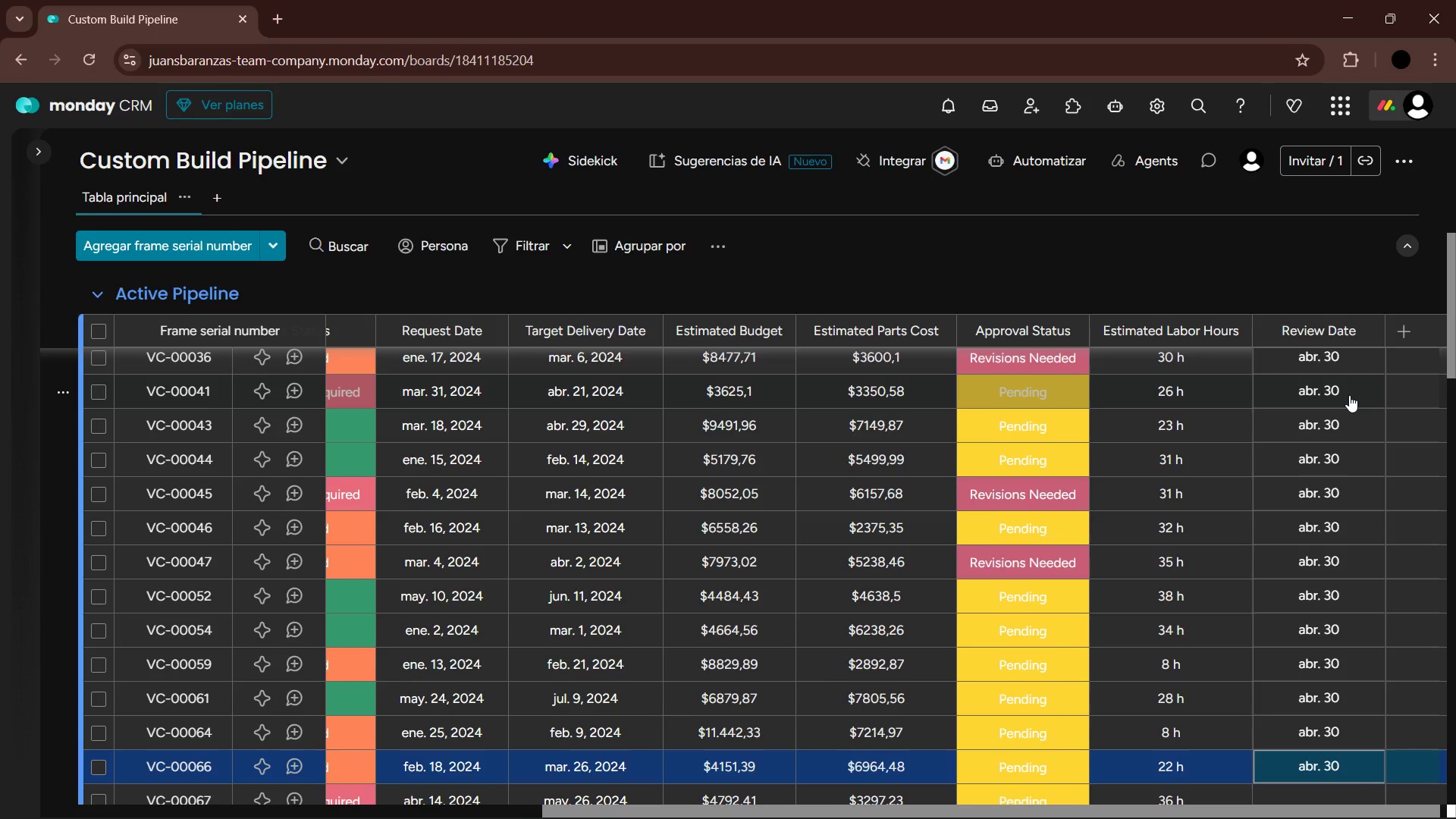 
key(ArrowDown)
 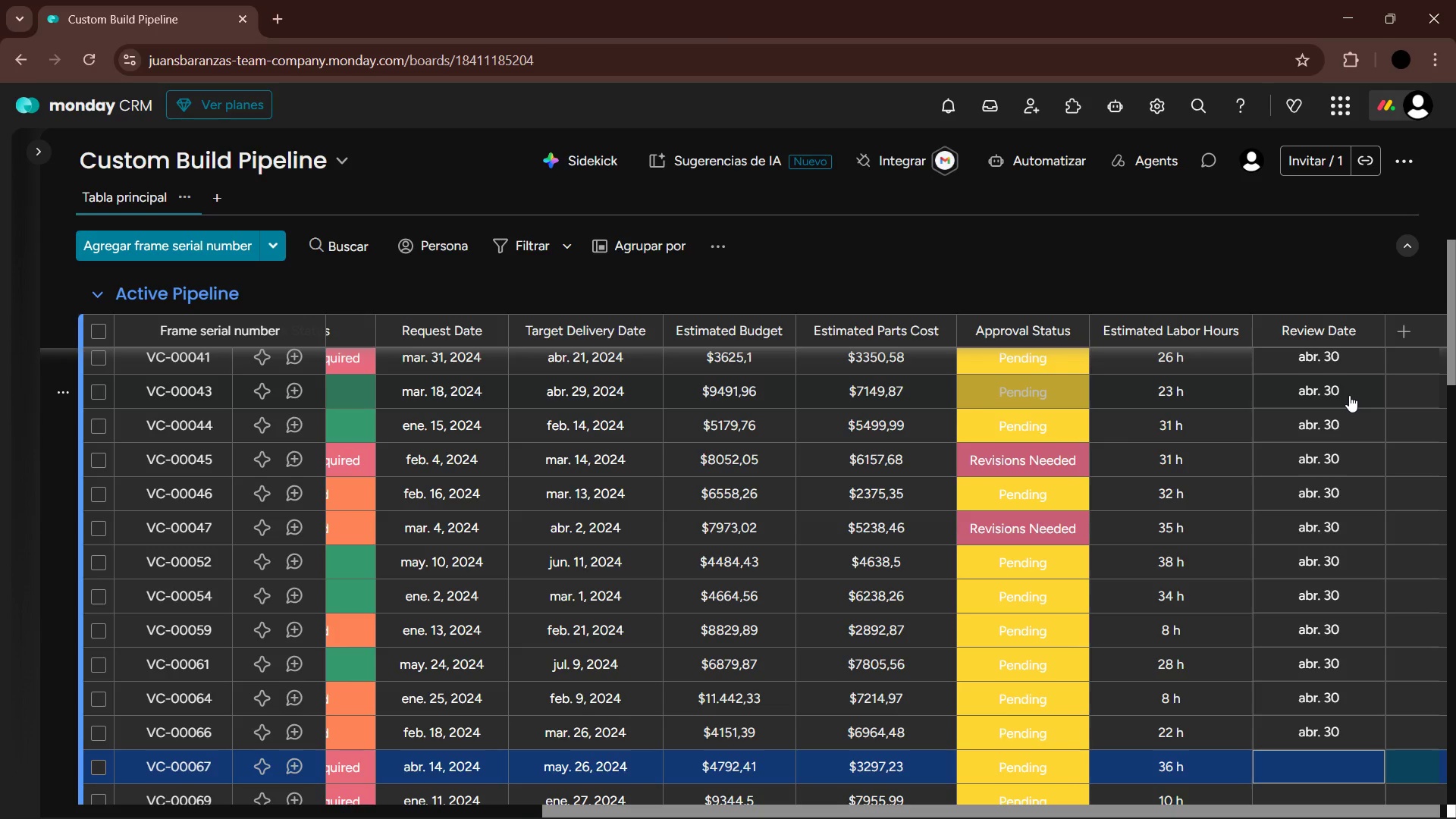 
key(Enter)
 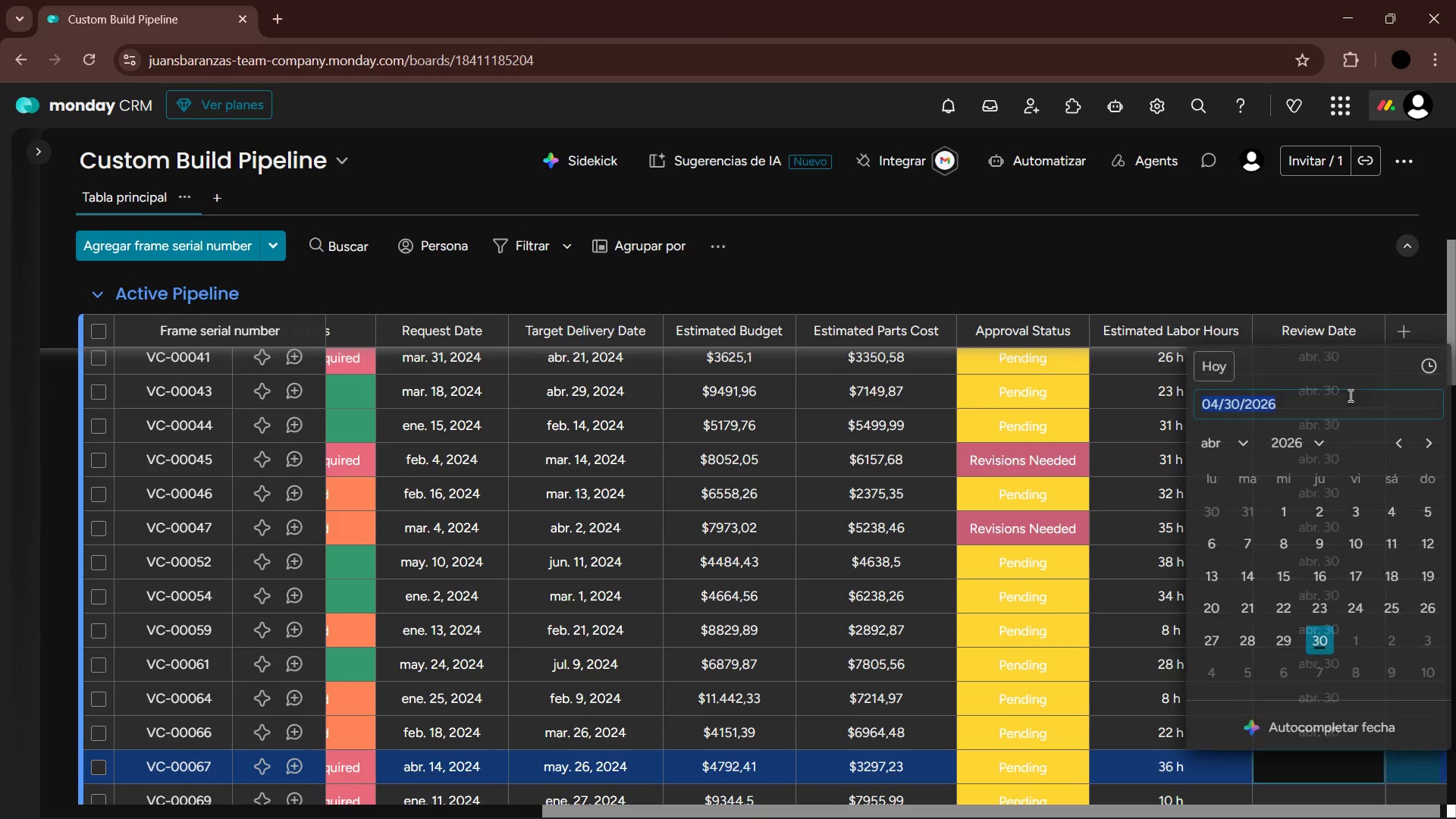 
key(Enter)
 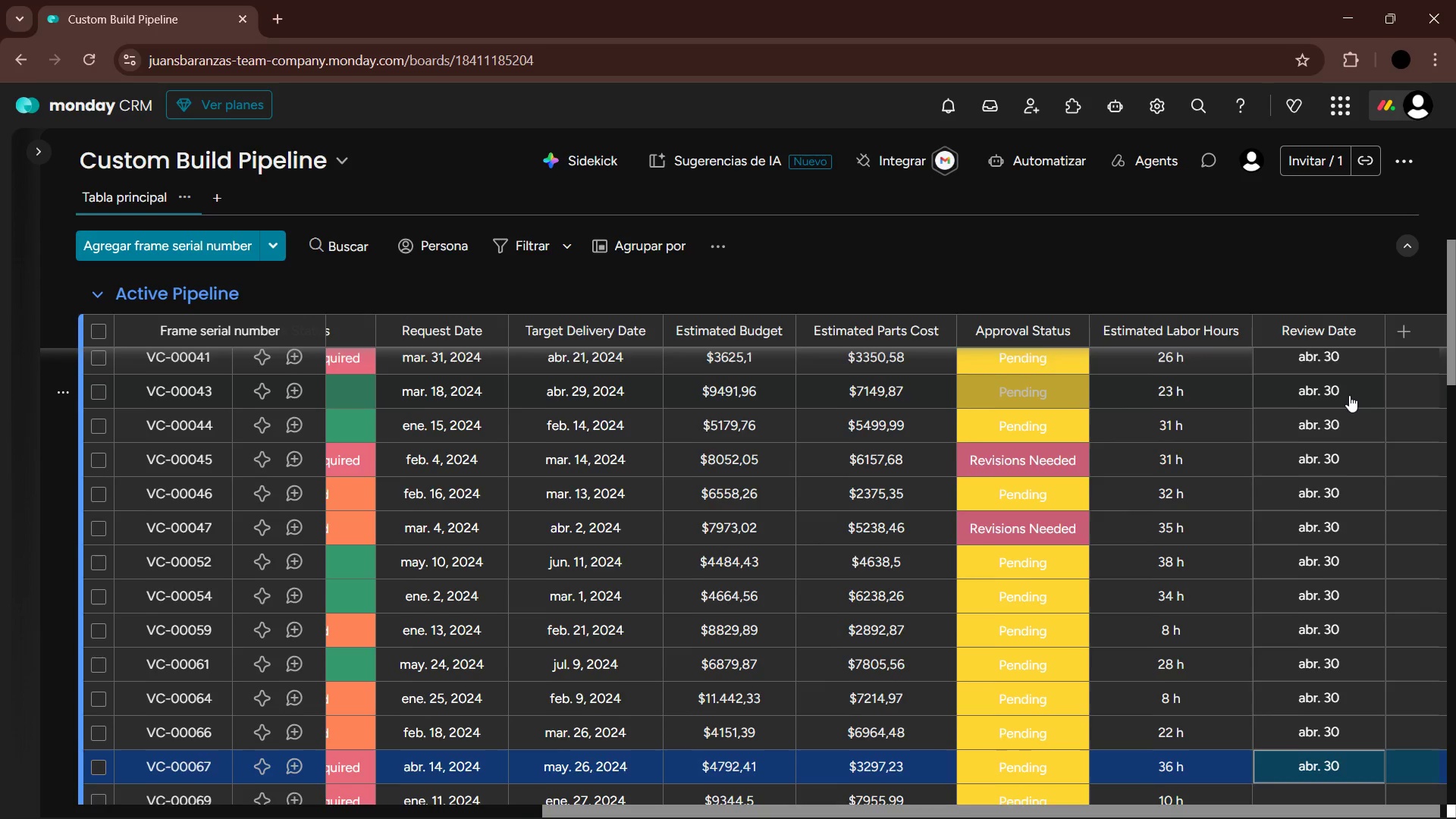 
key(ArrowDown)
 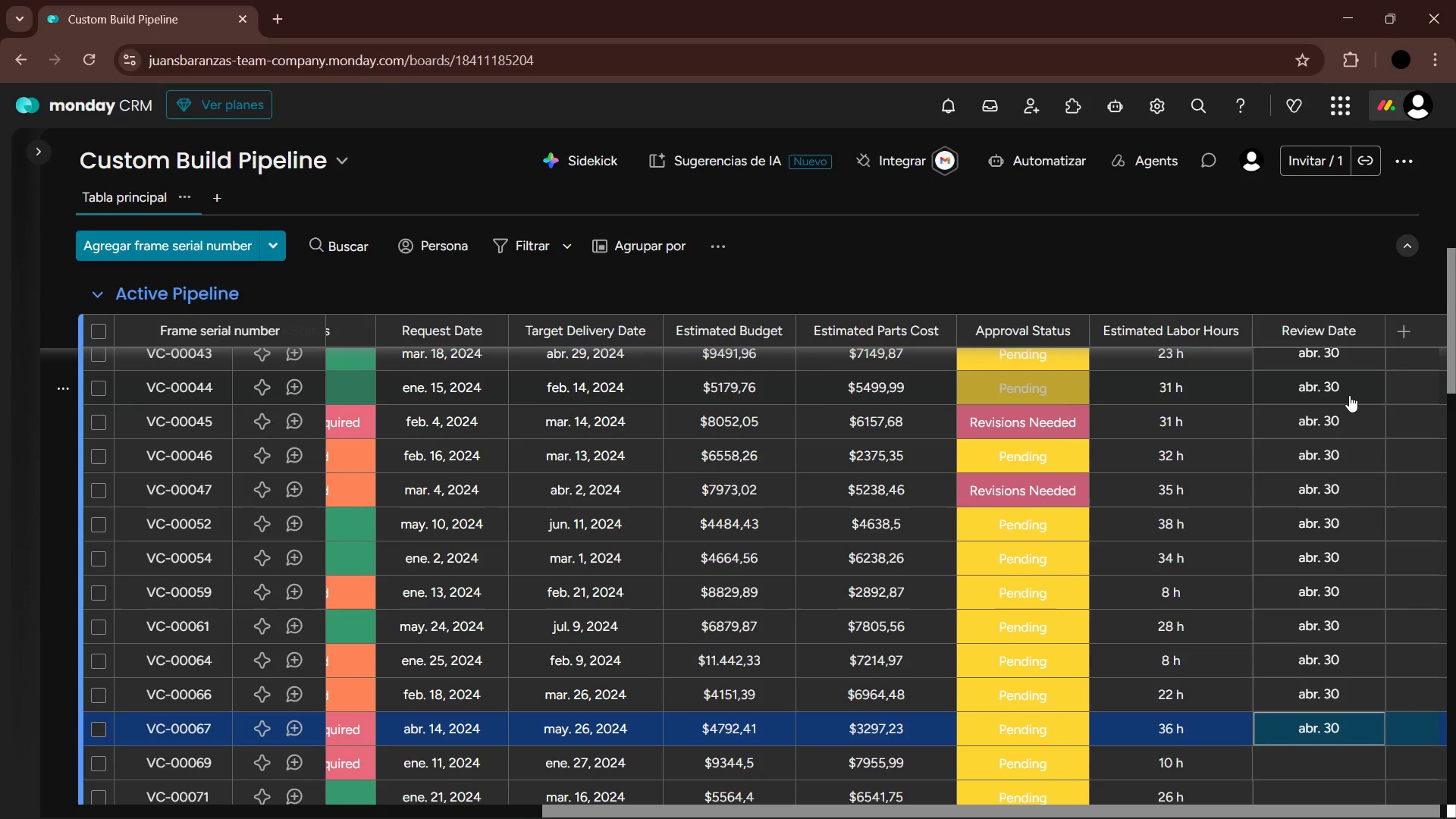 
key(Enter)
 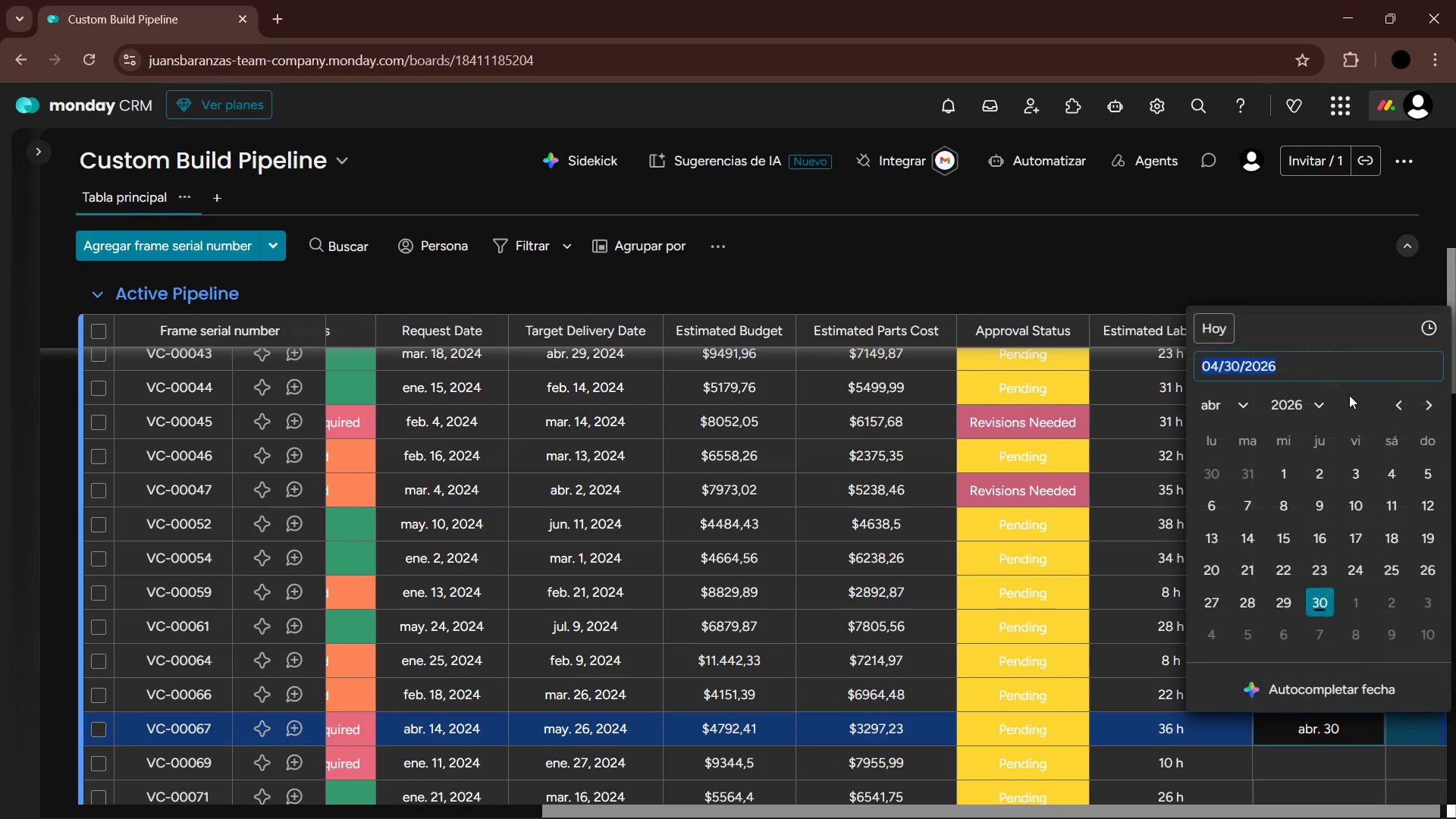 
key(Enter)
 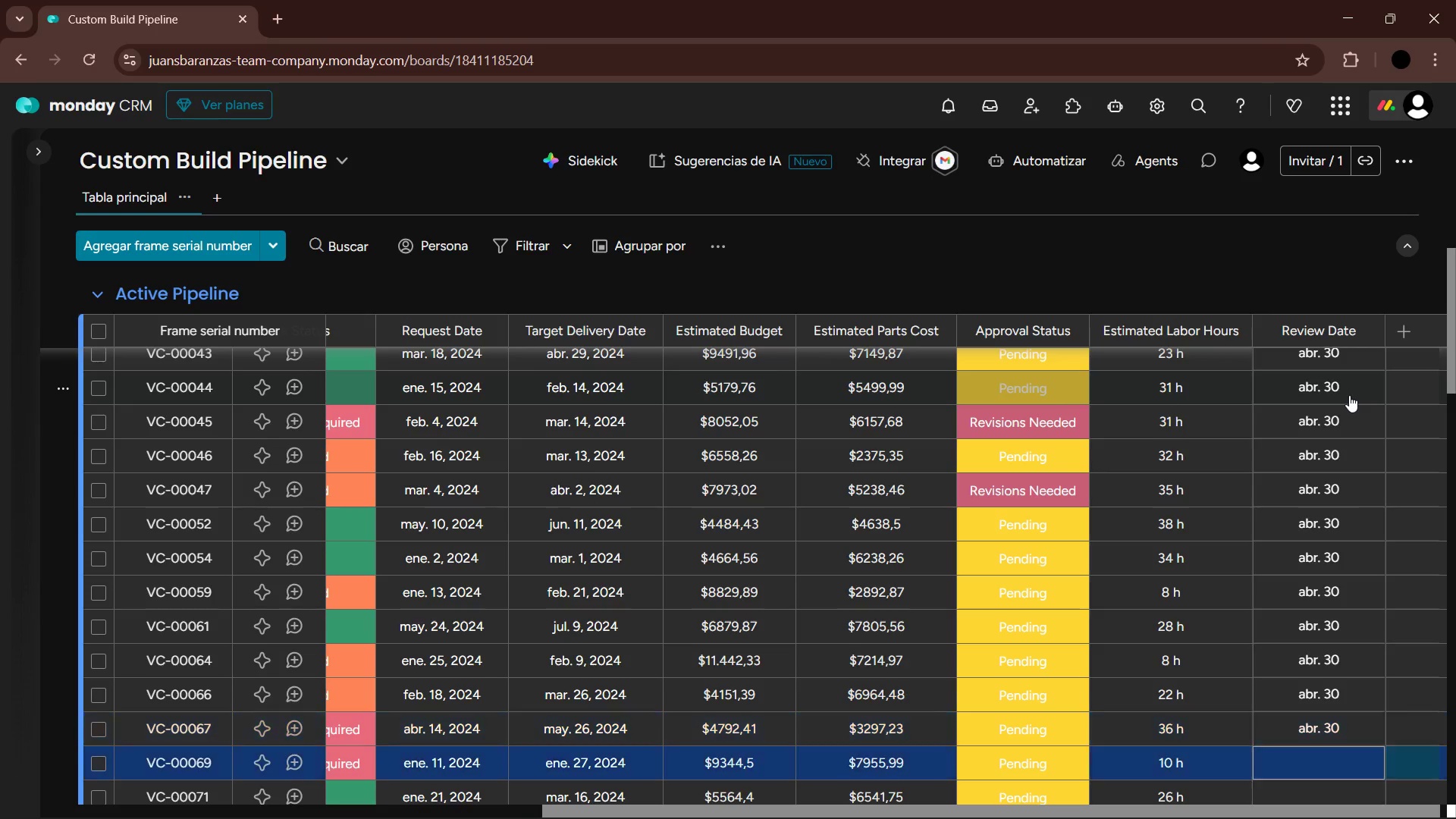 
key(ArrowDown)
 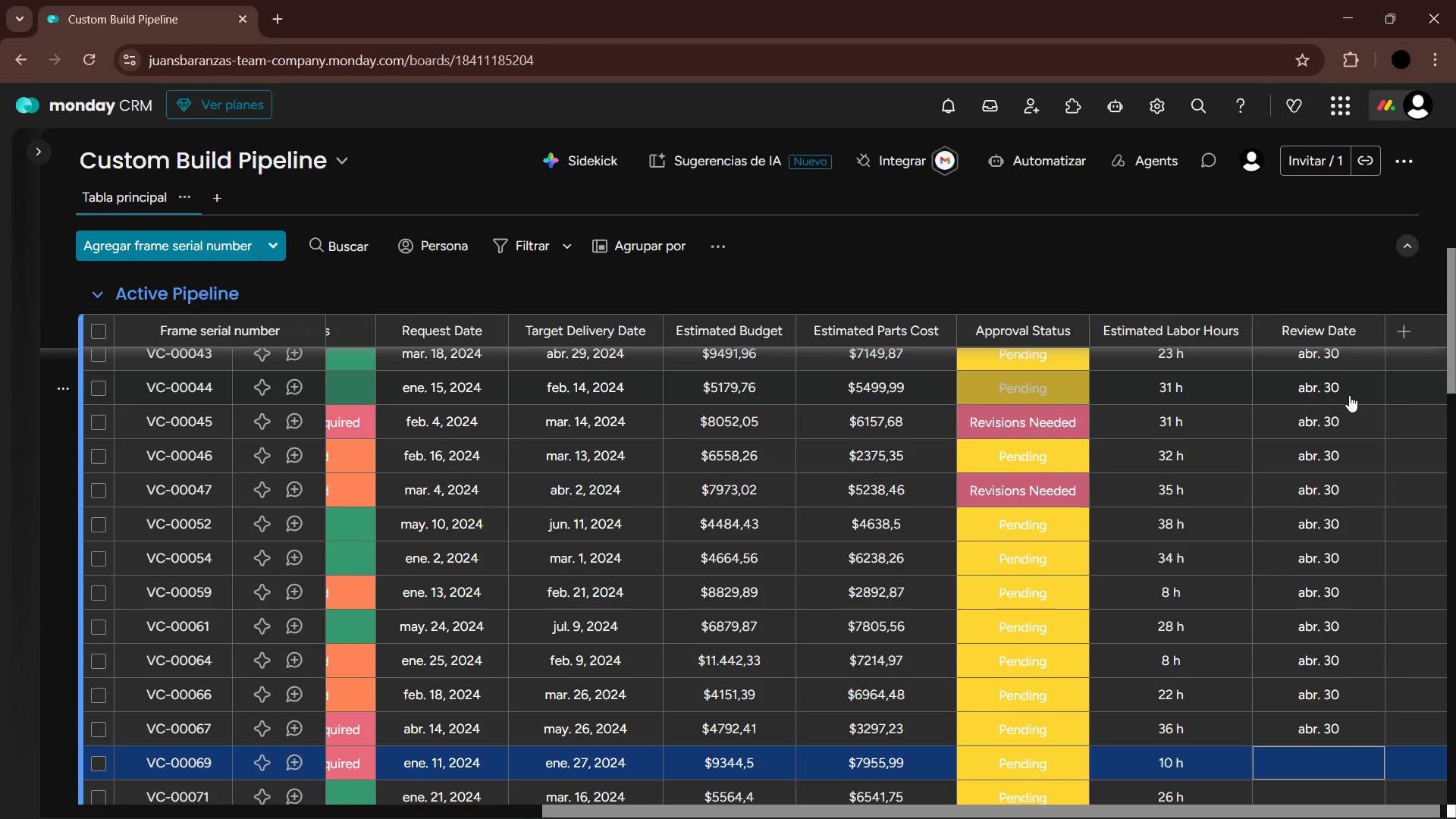 
key(Enter)
 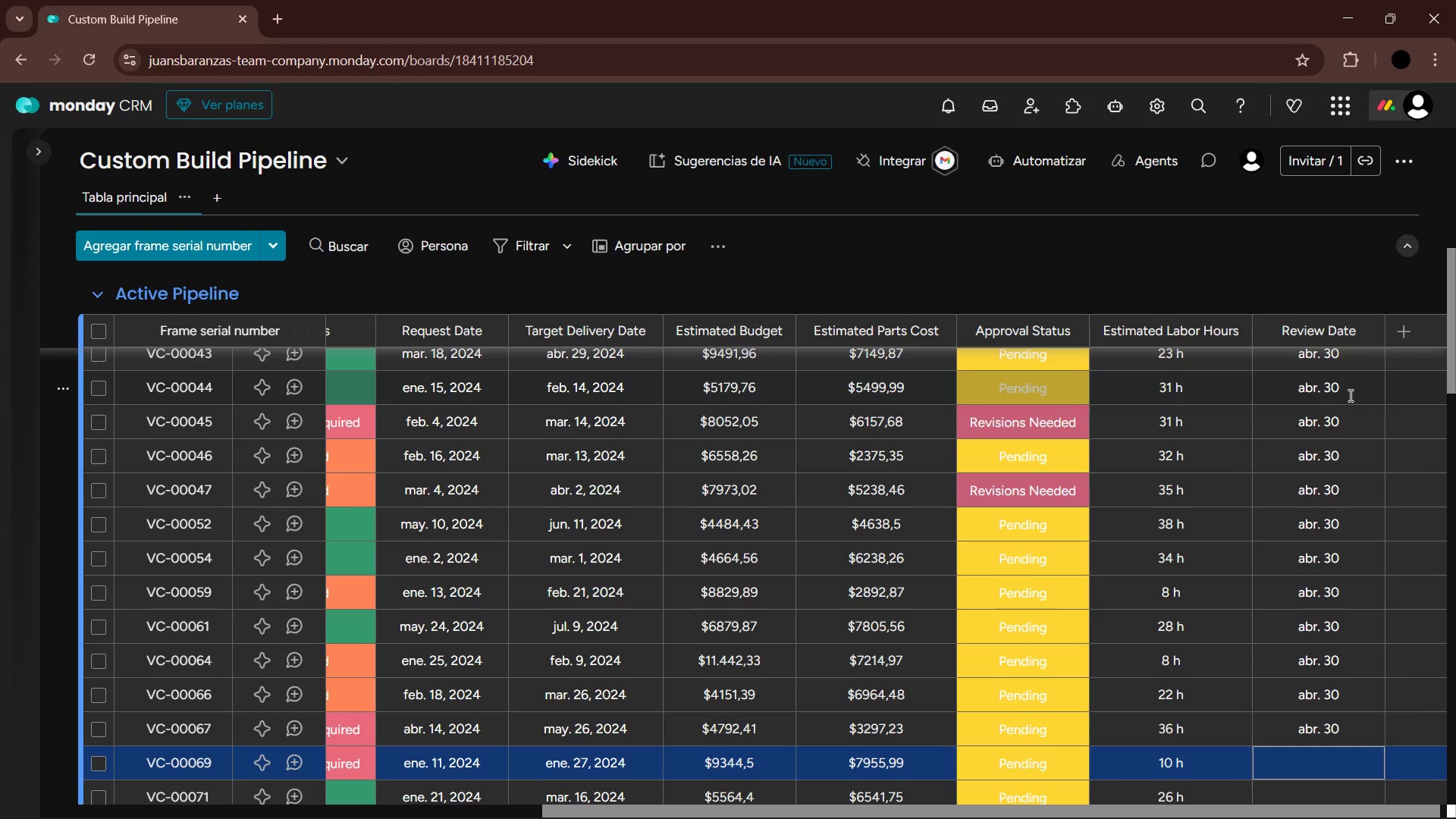 
key(Enter)
 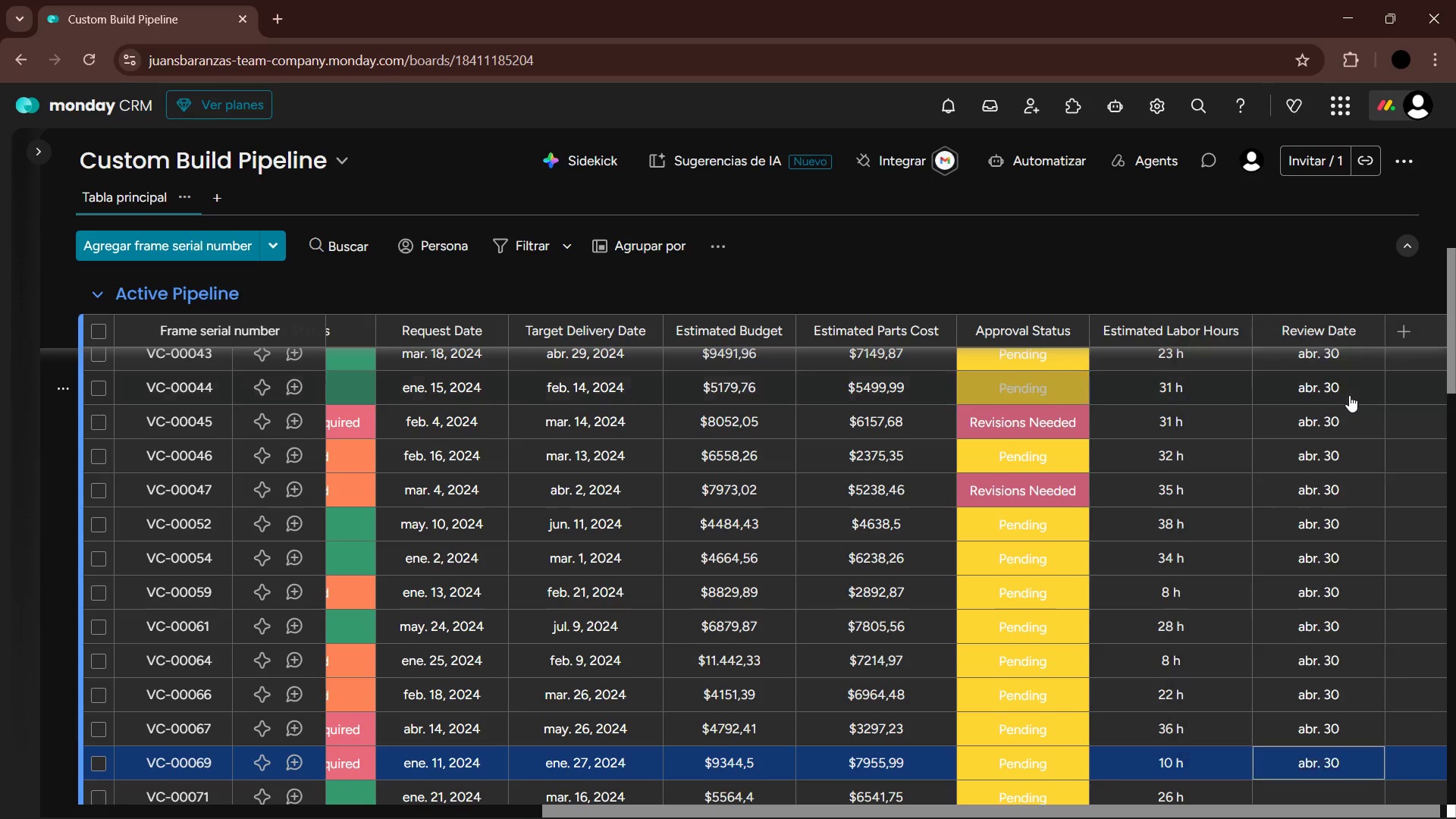 
key(ArrowDown)
 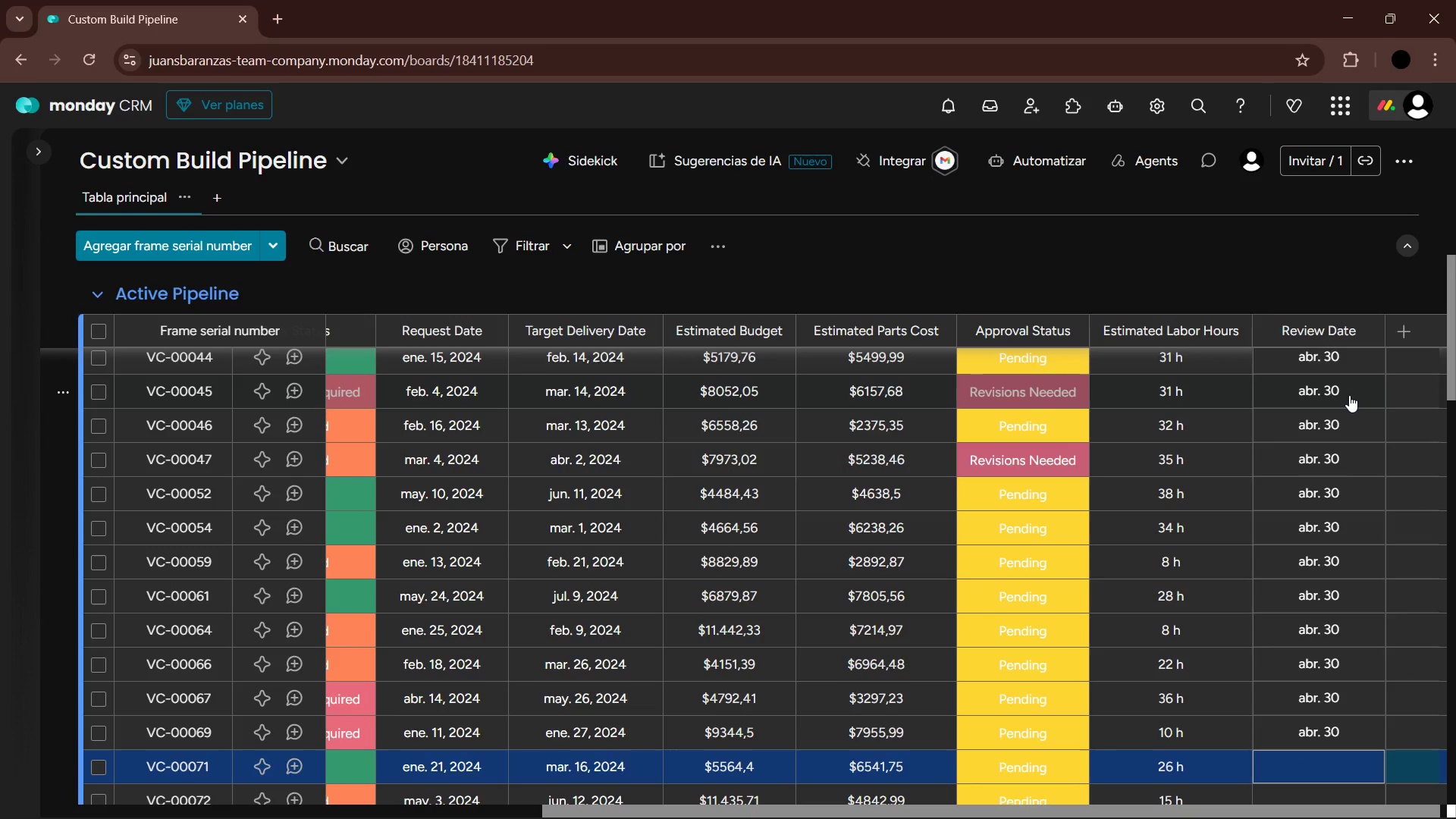 
key(Enter)
 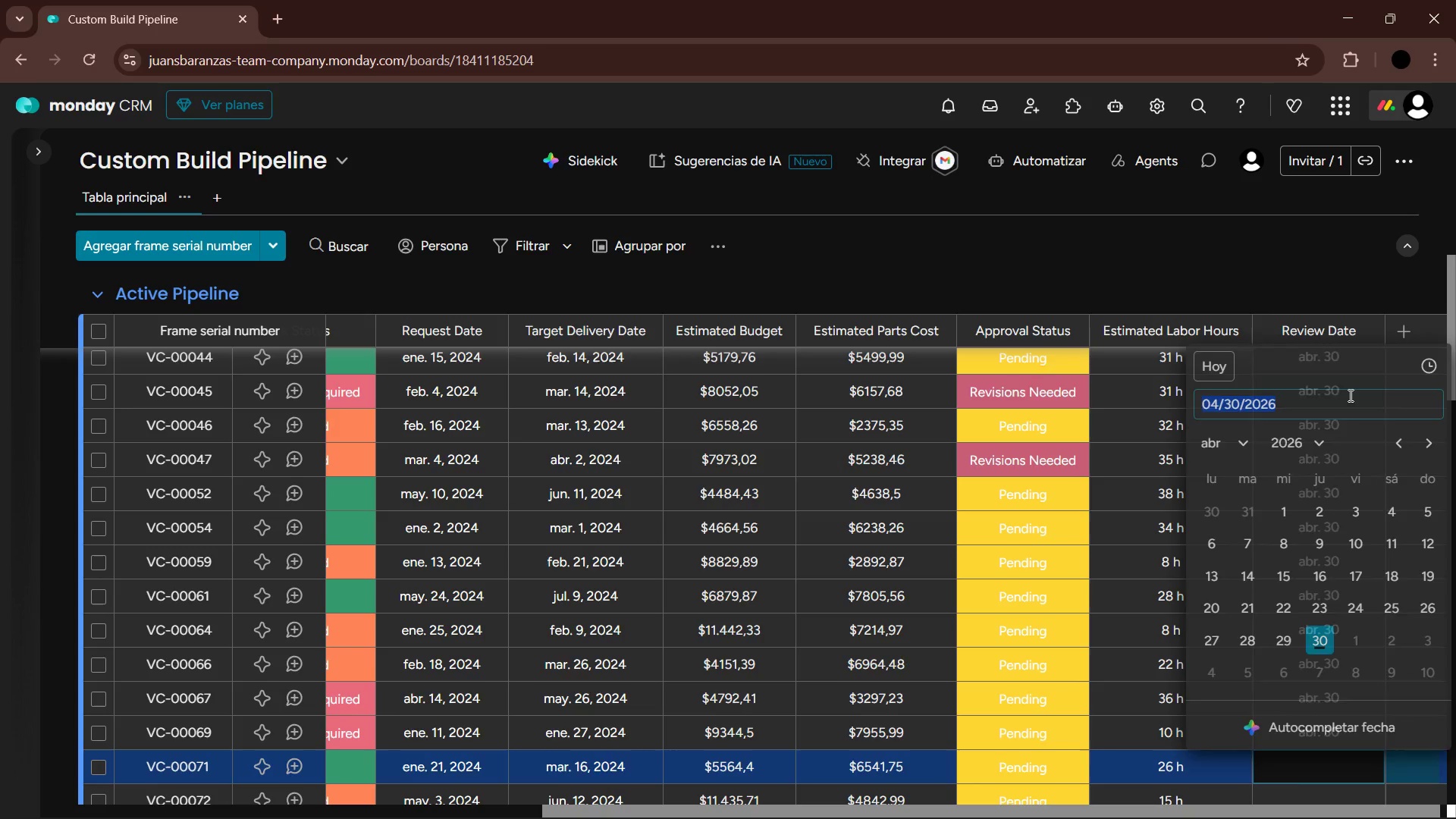 
key(Enter)
 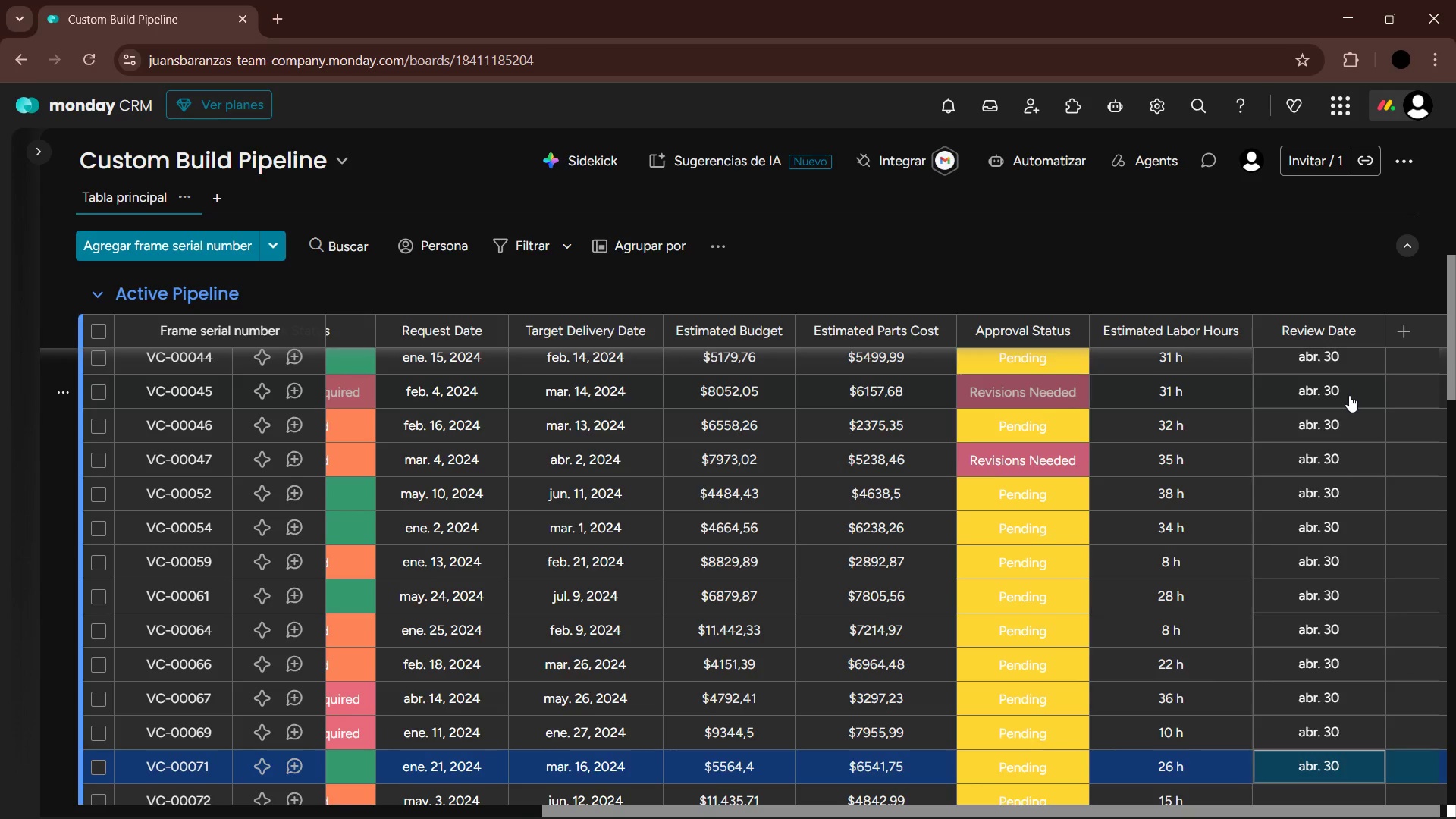 
key(ArrowDown)
 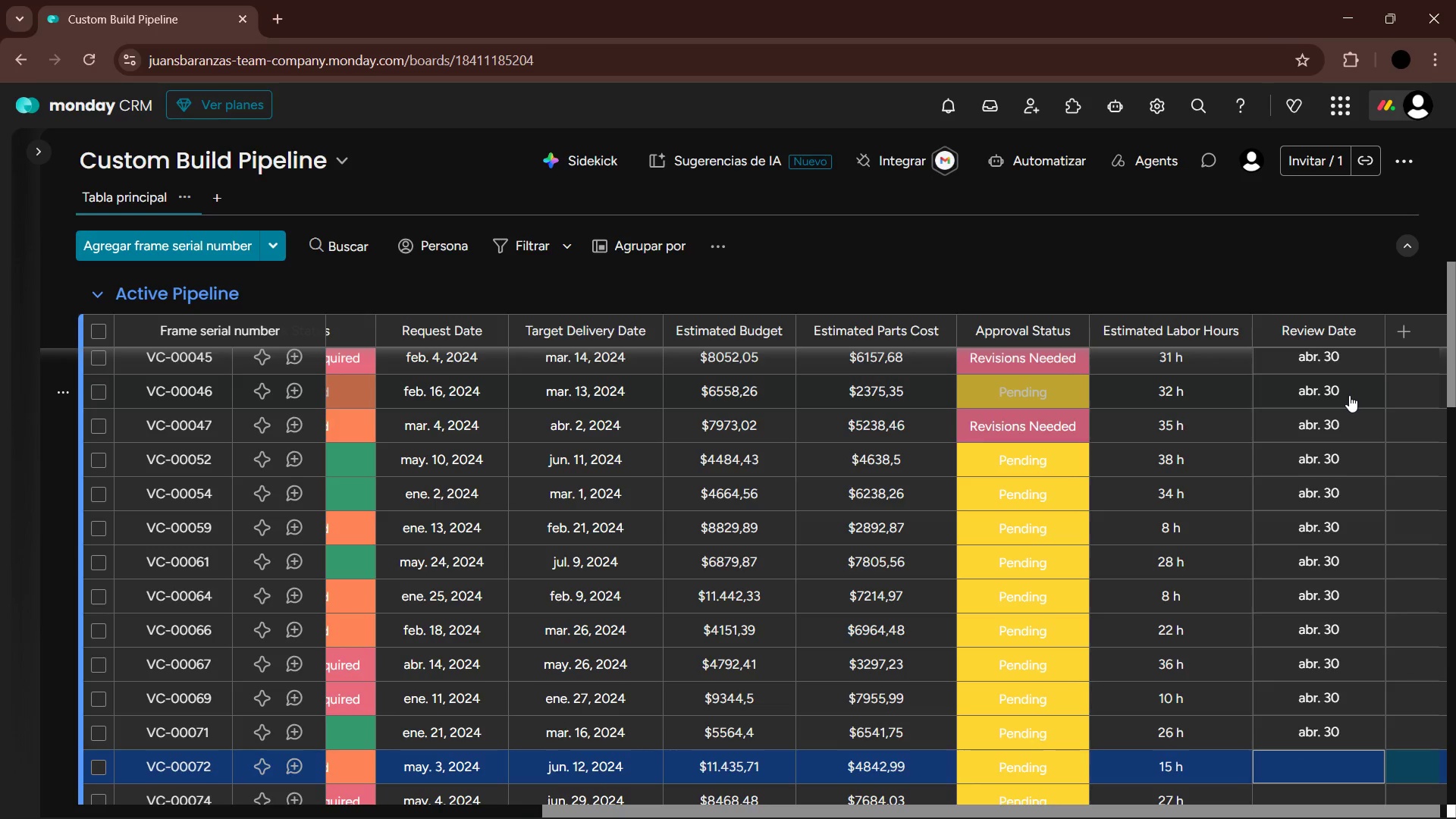 
key(Enter)
 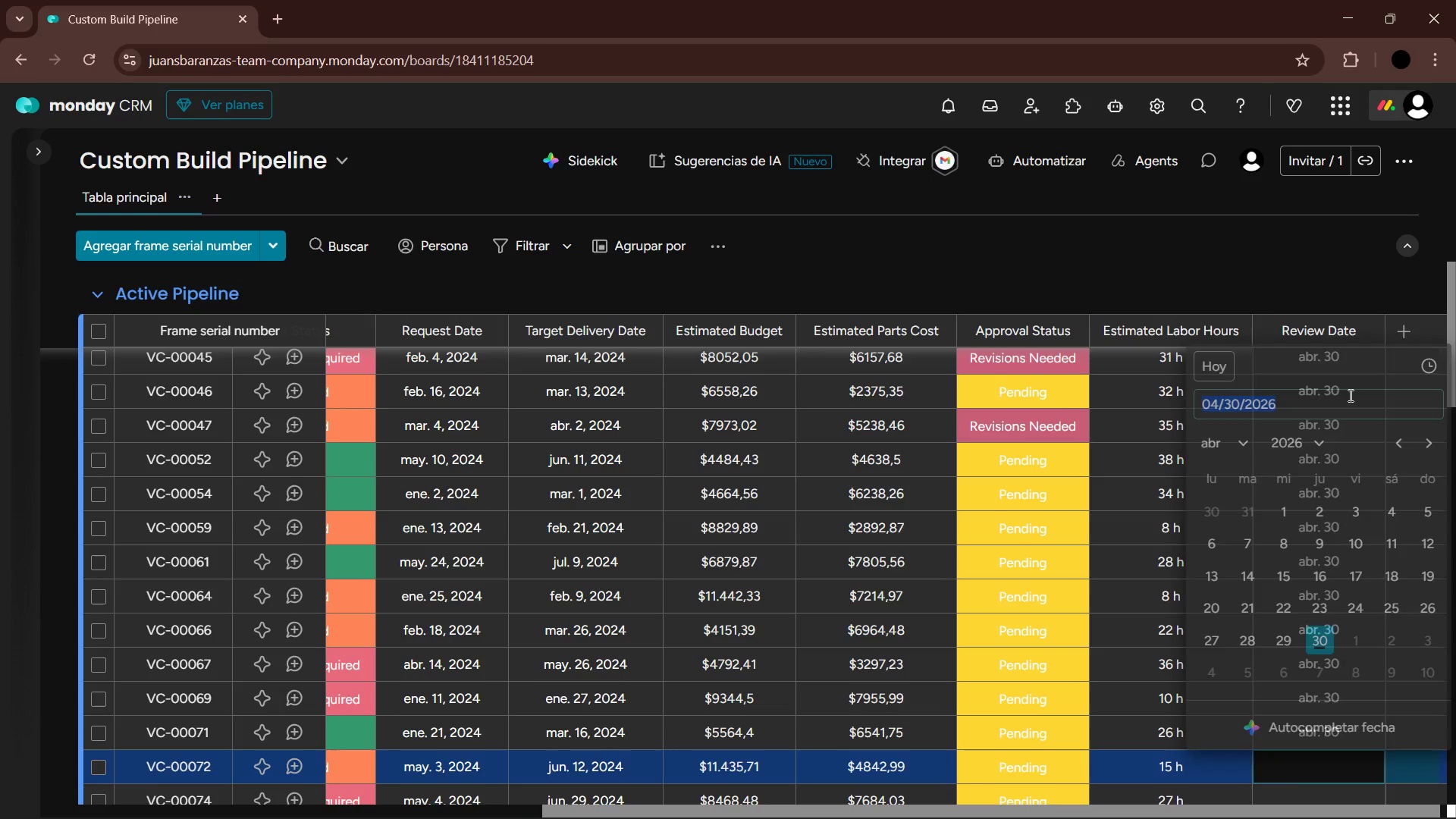 
key(Enter)
 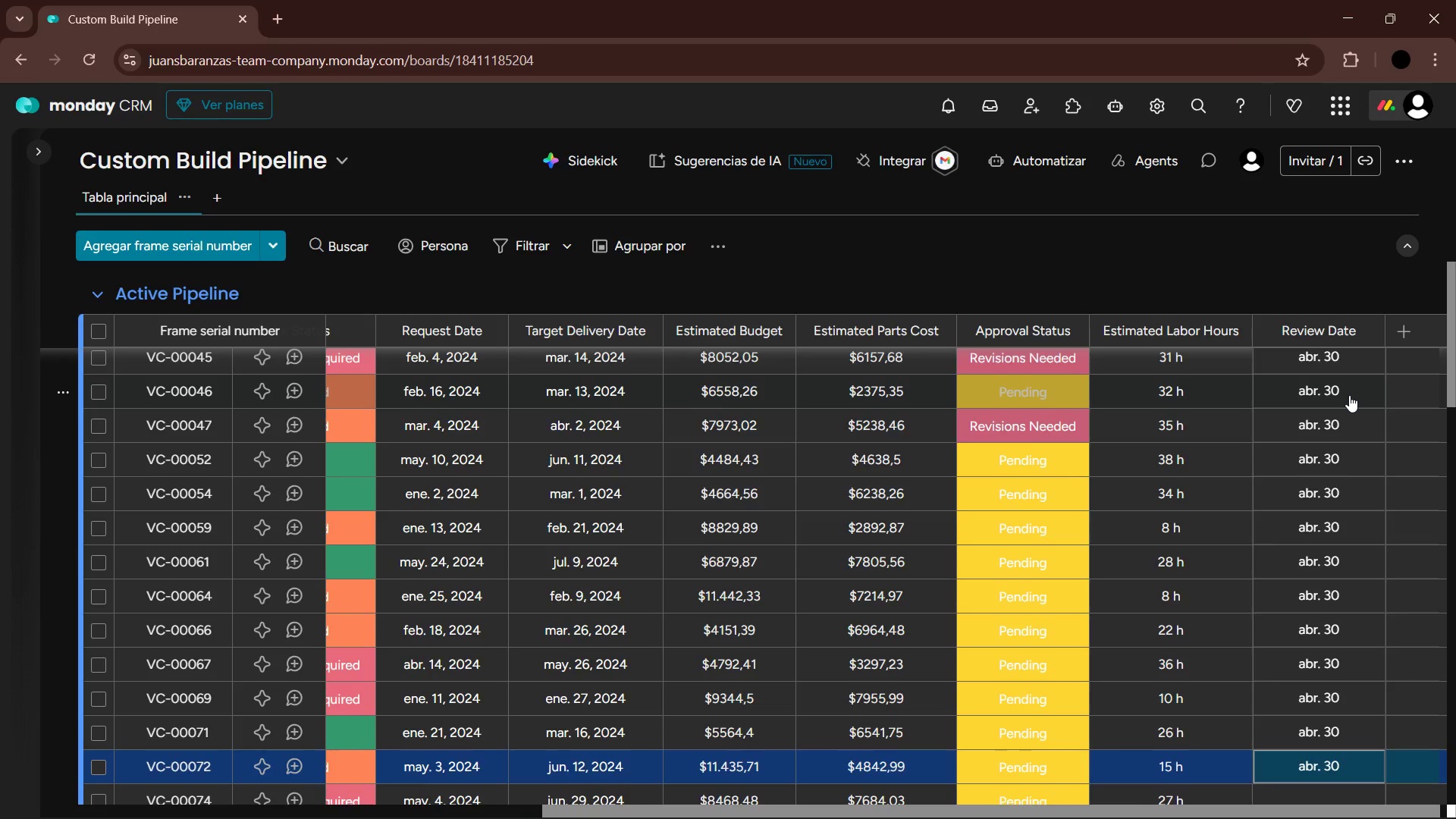 
key(ArrowDown)
 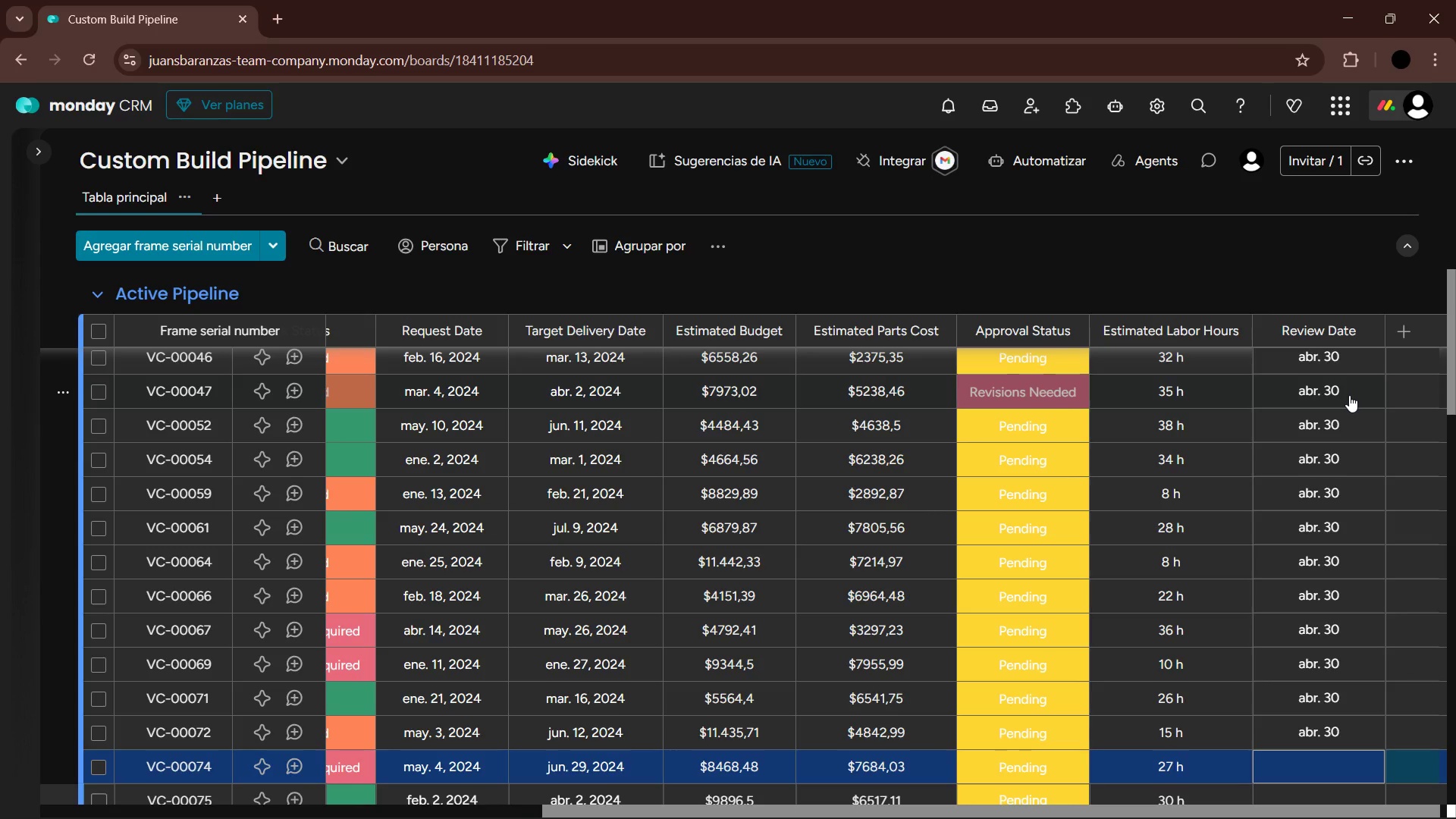 
key(Enter)
 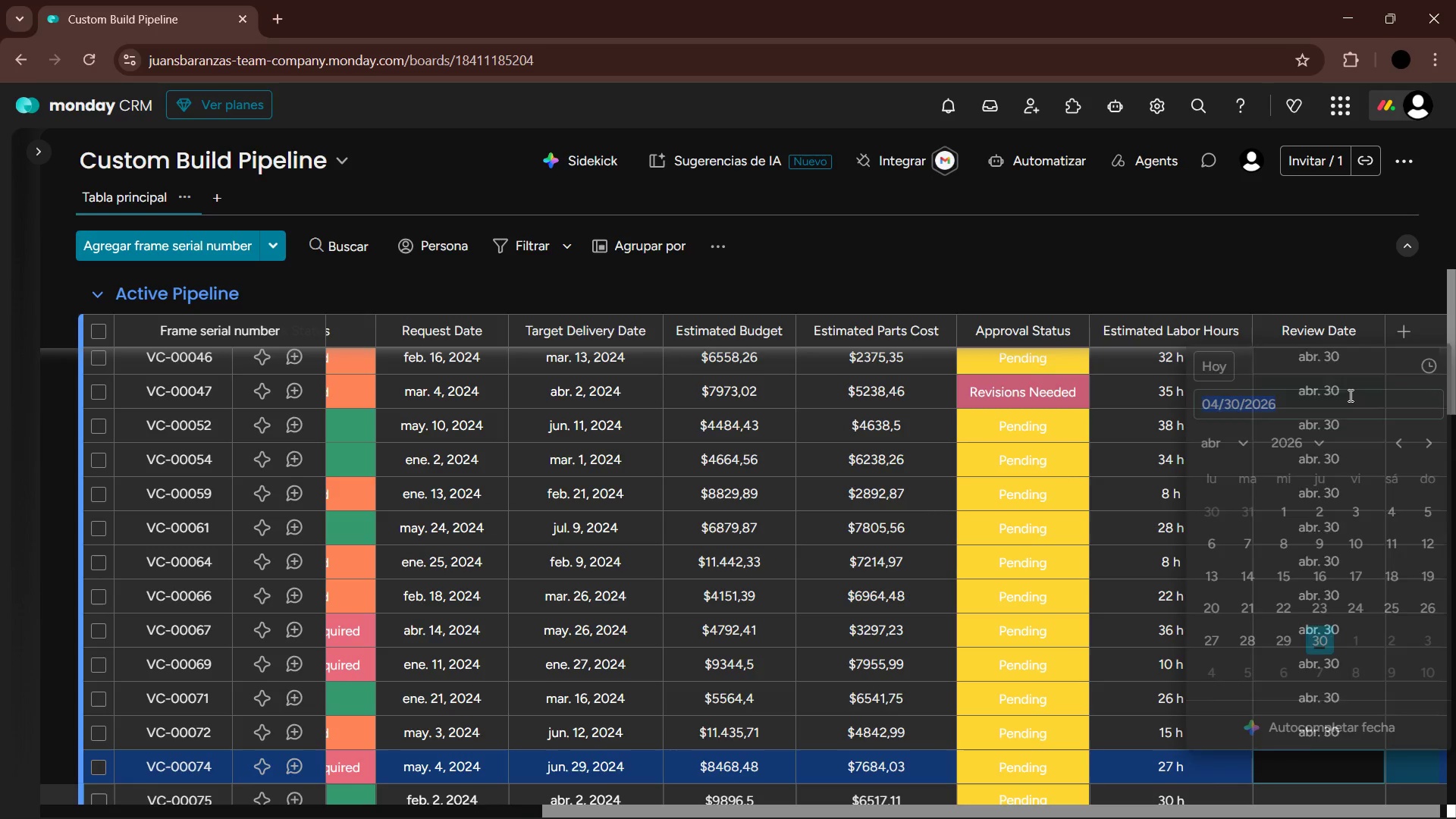 
key(Enter)
 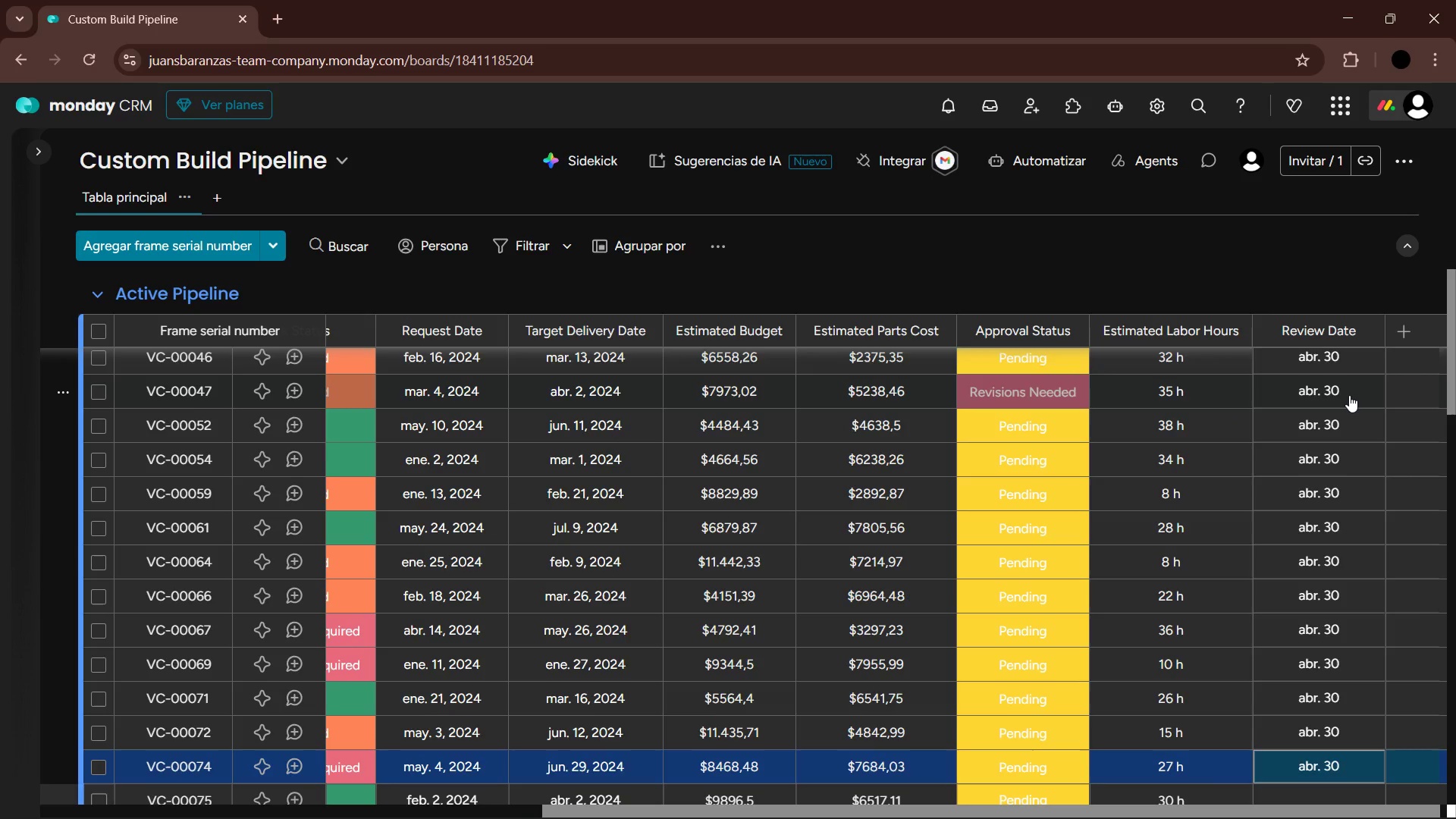 
key(ArrowDown)
 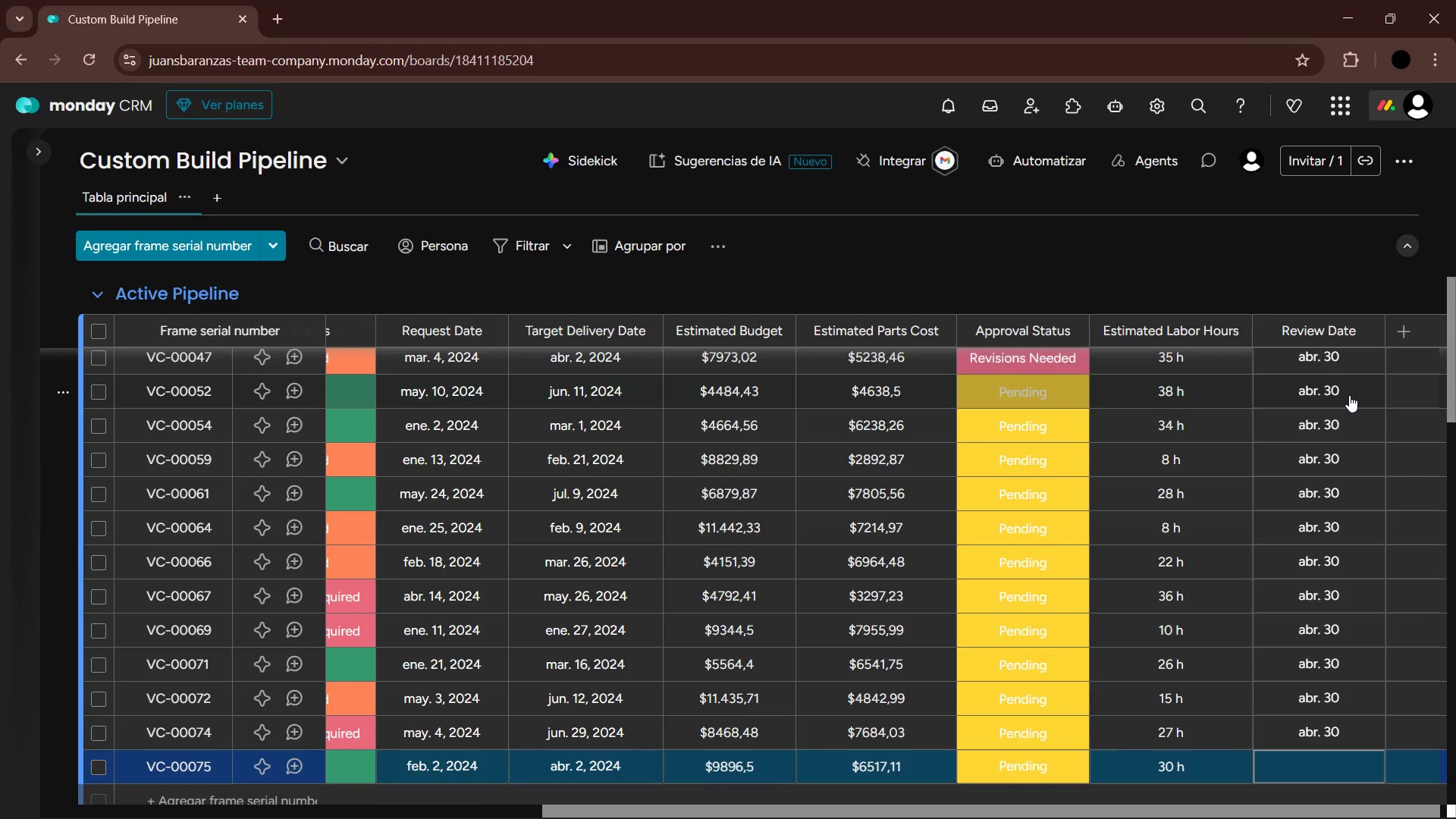 
key(Enter)
 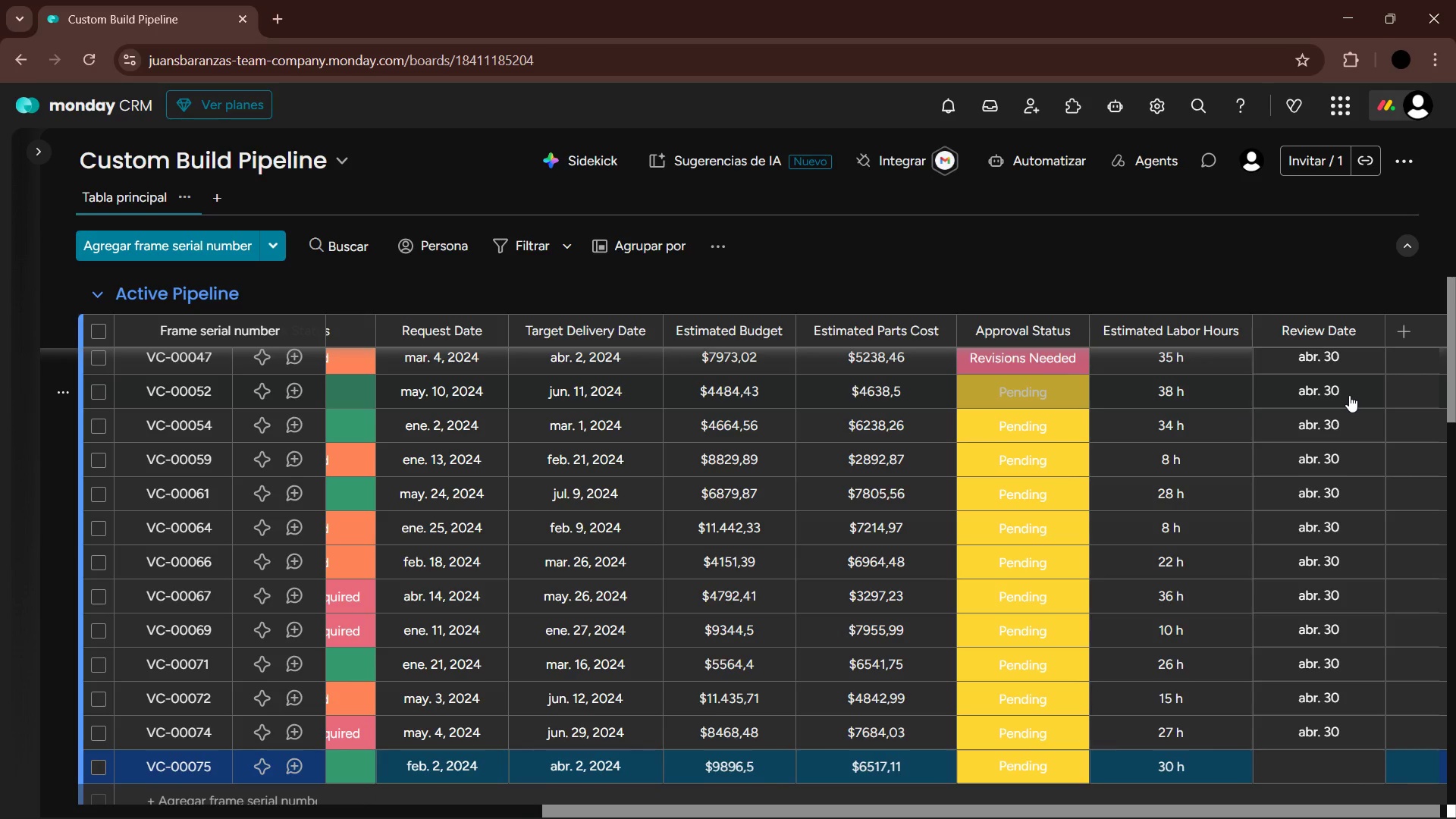 
key(Enter)
 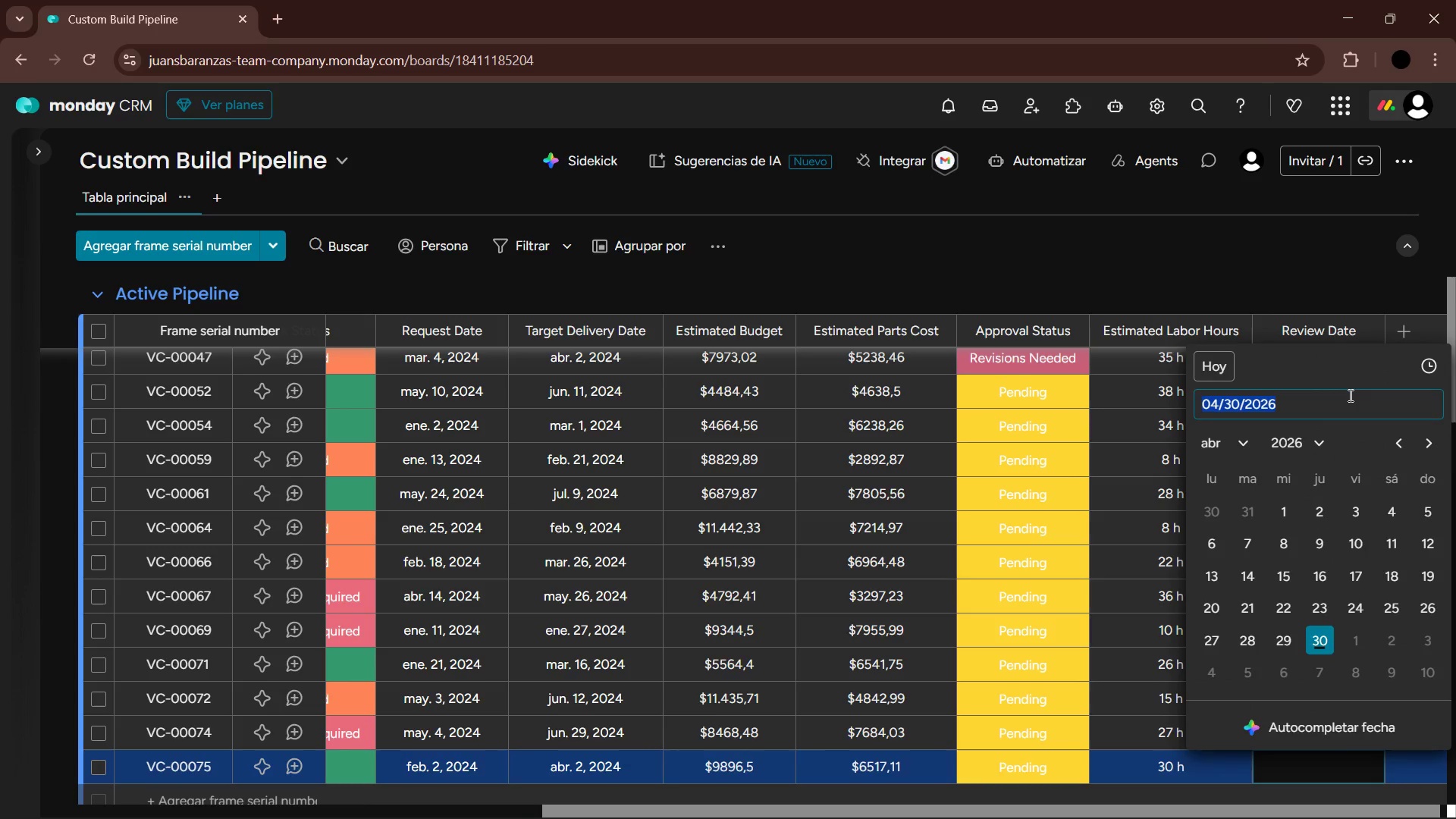 
key(Enter)
 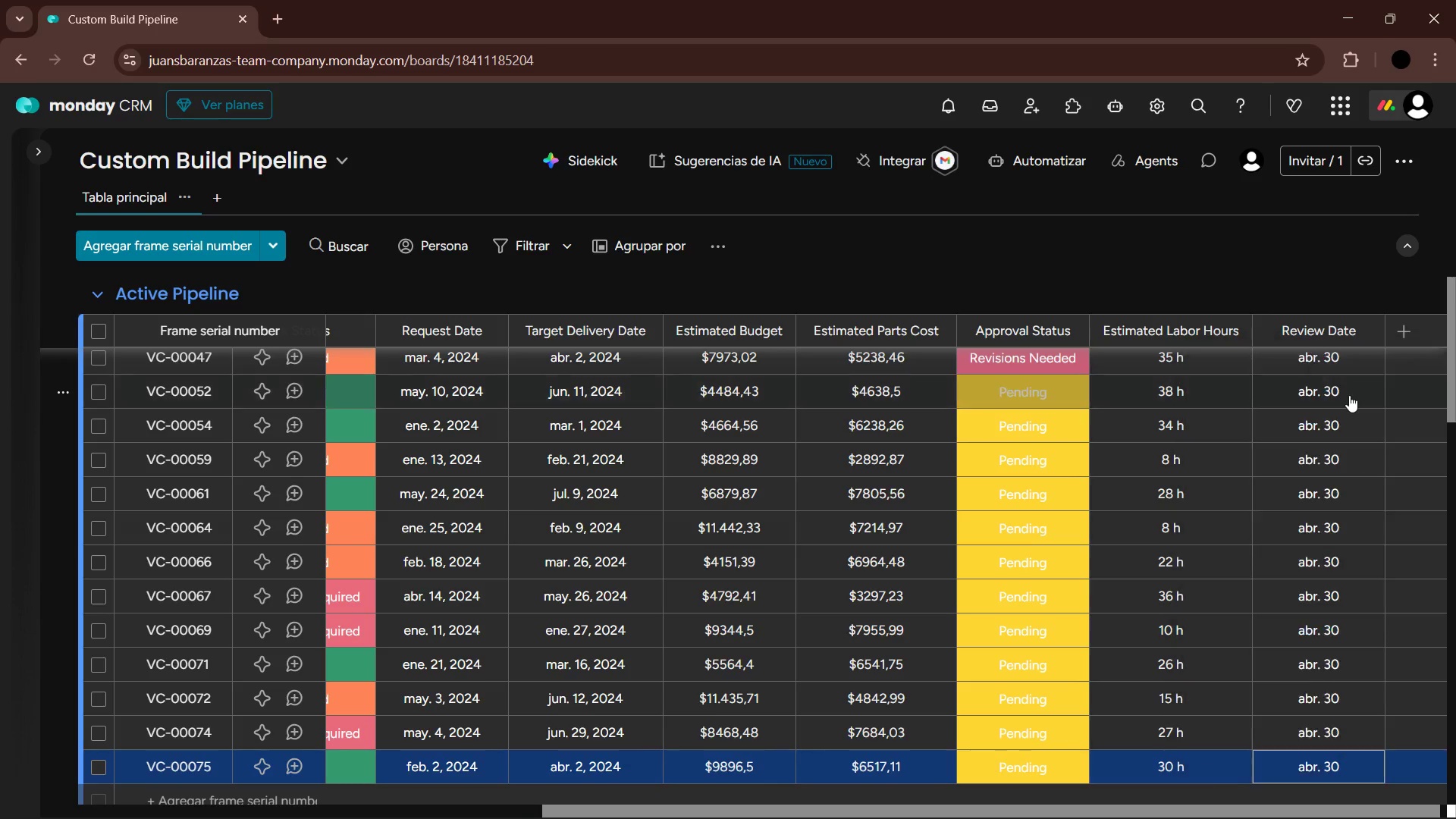 
key(ArrowDown)
 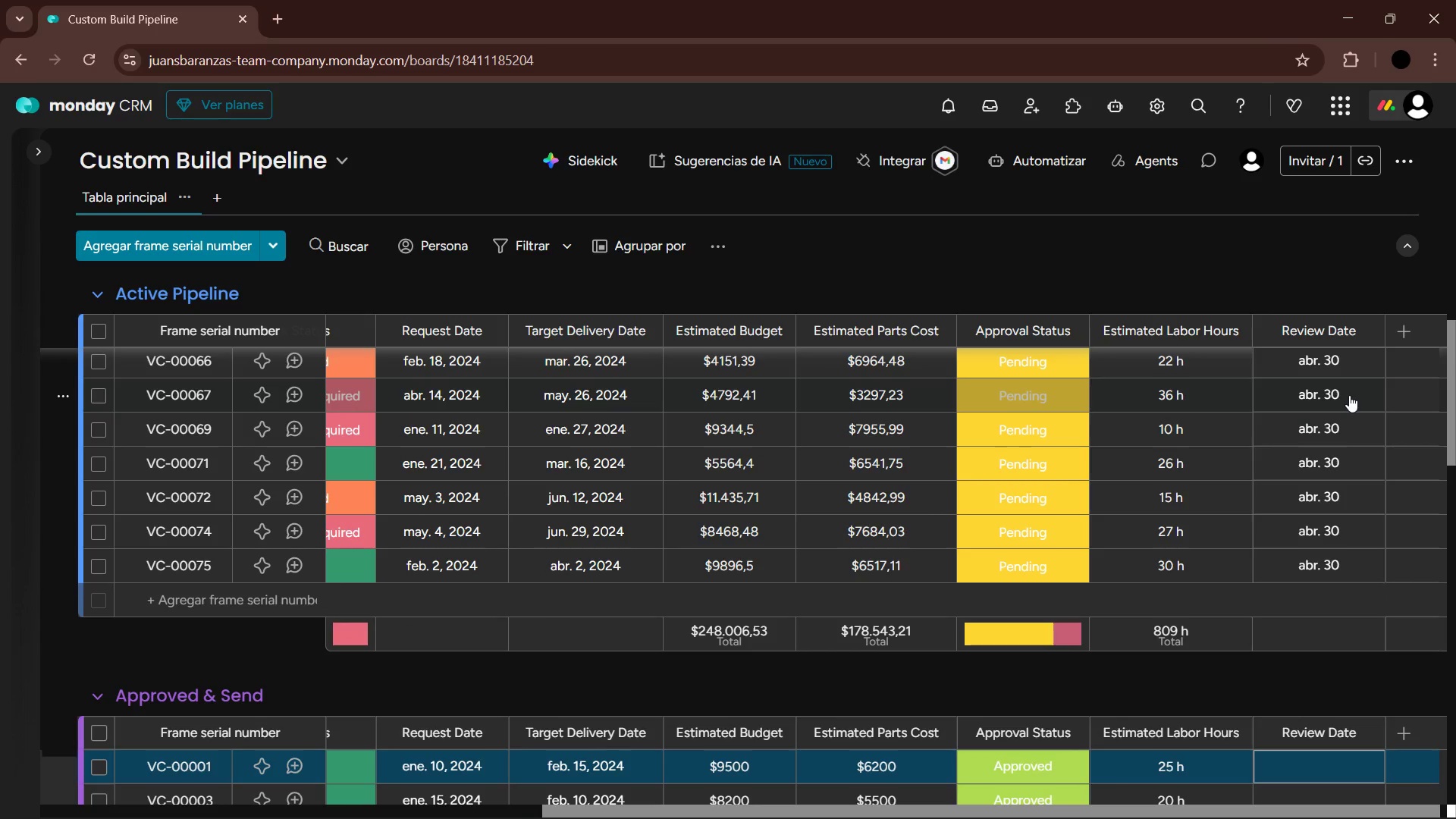 
key(ArrowDown)
 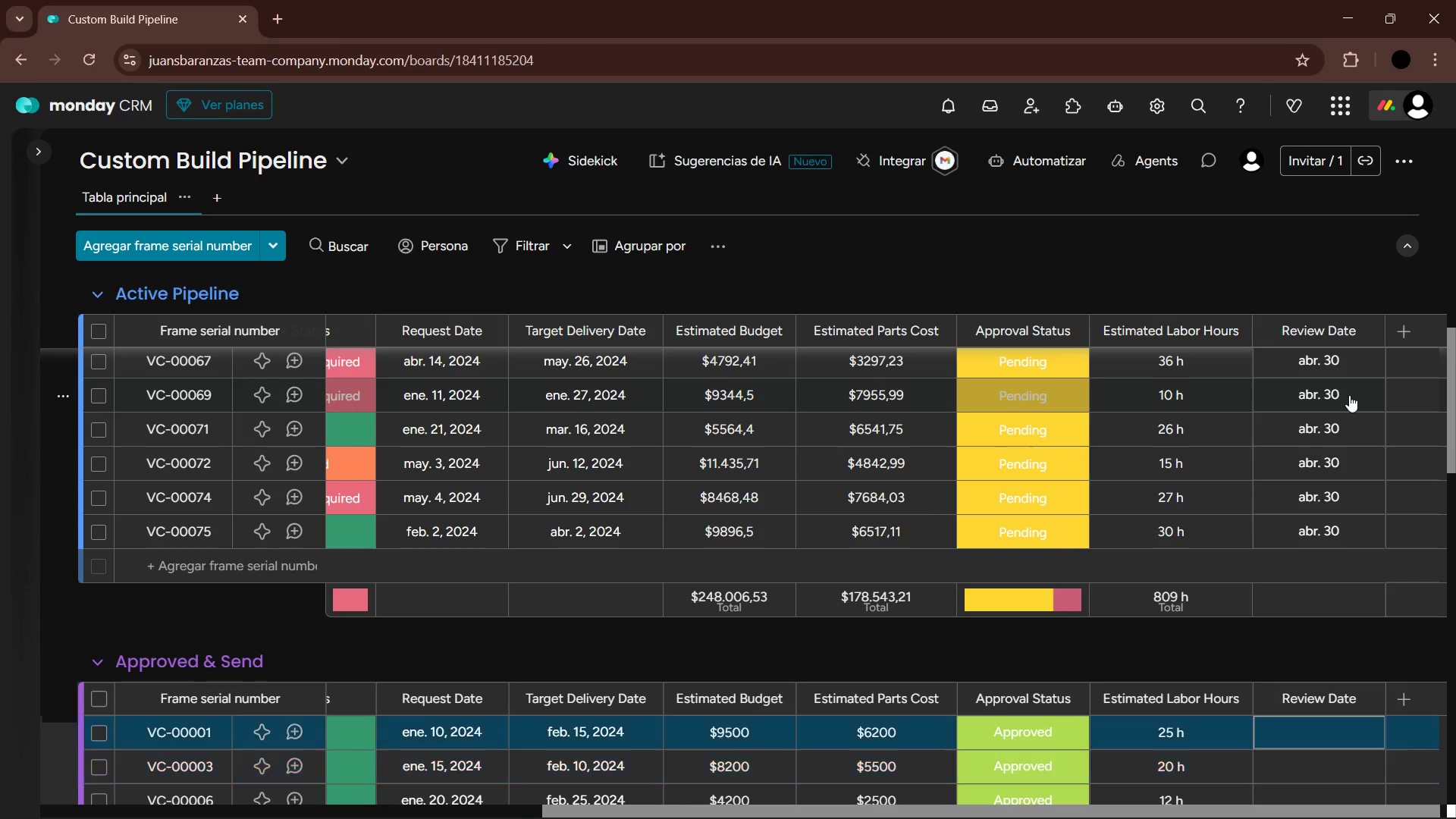 
key(ArrowUp)
 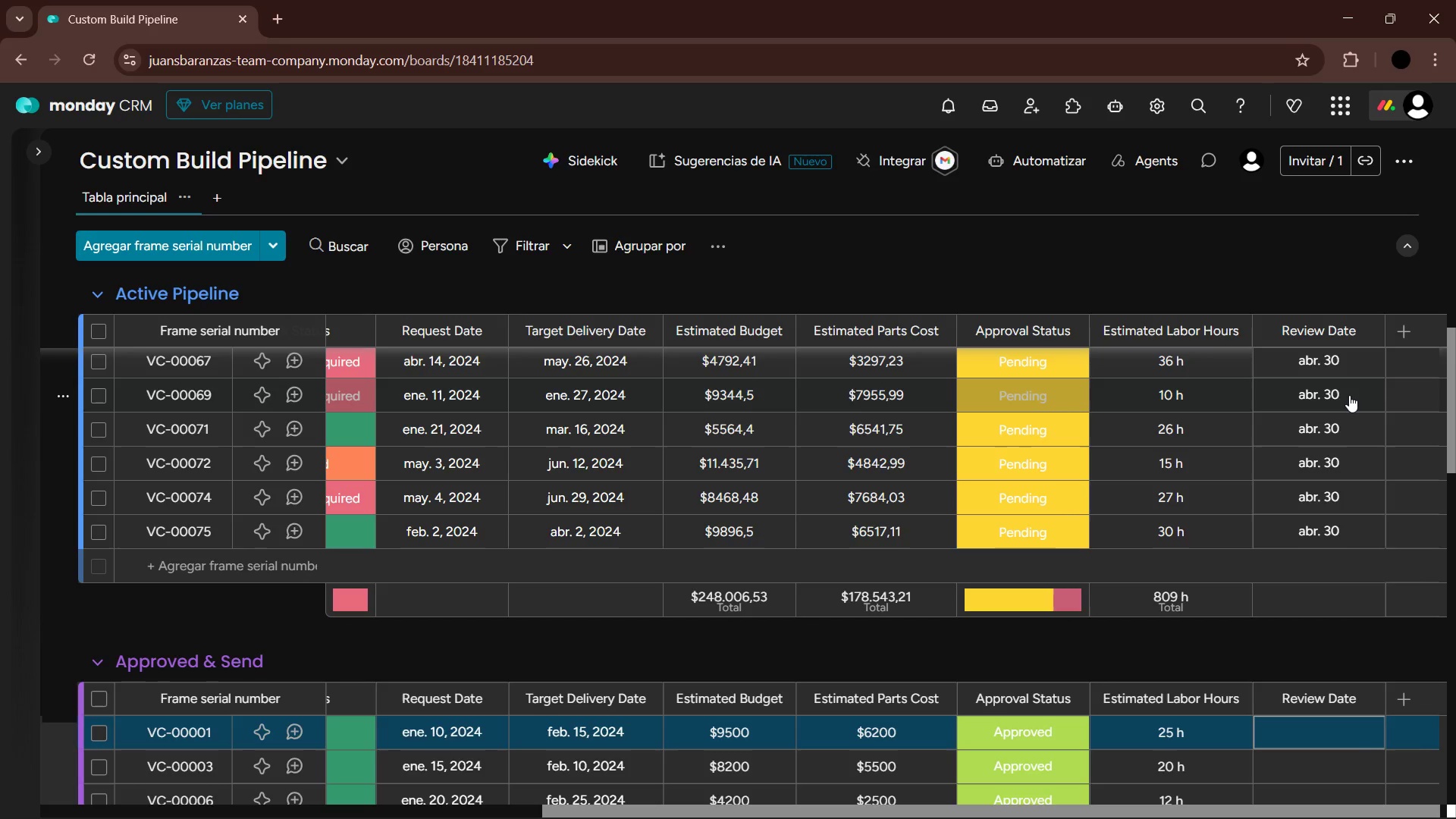 
key(Enter)
 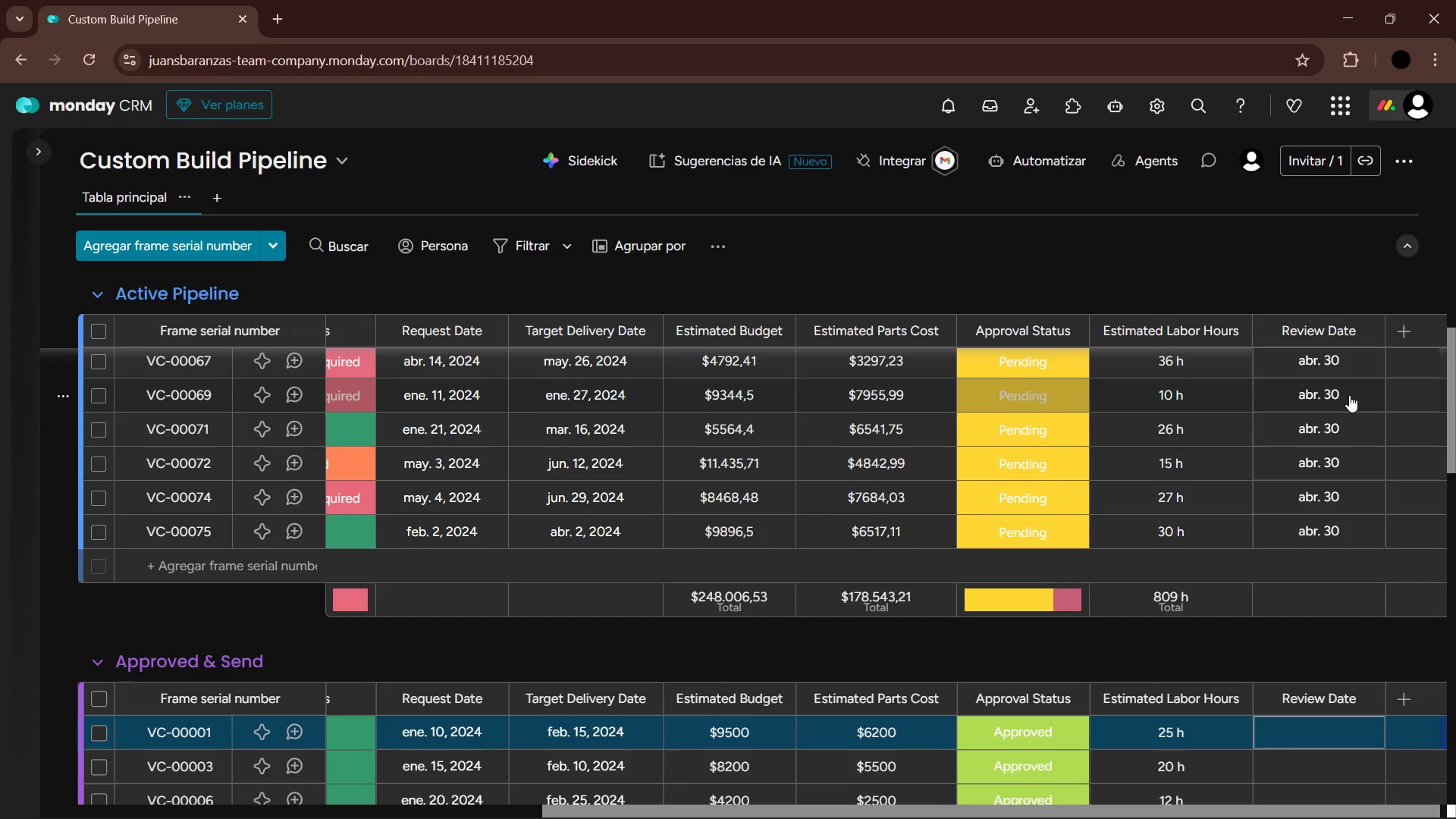 
key(Enter)
 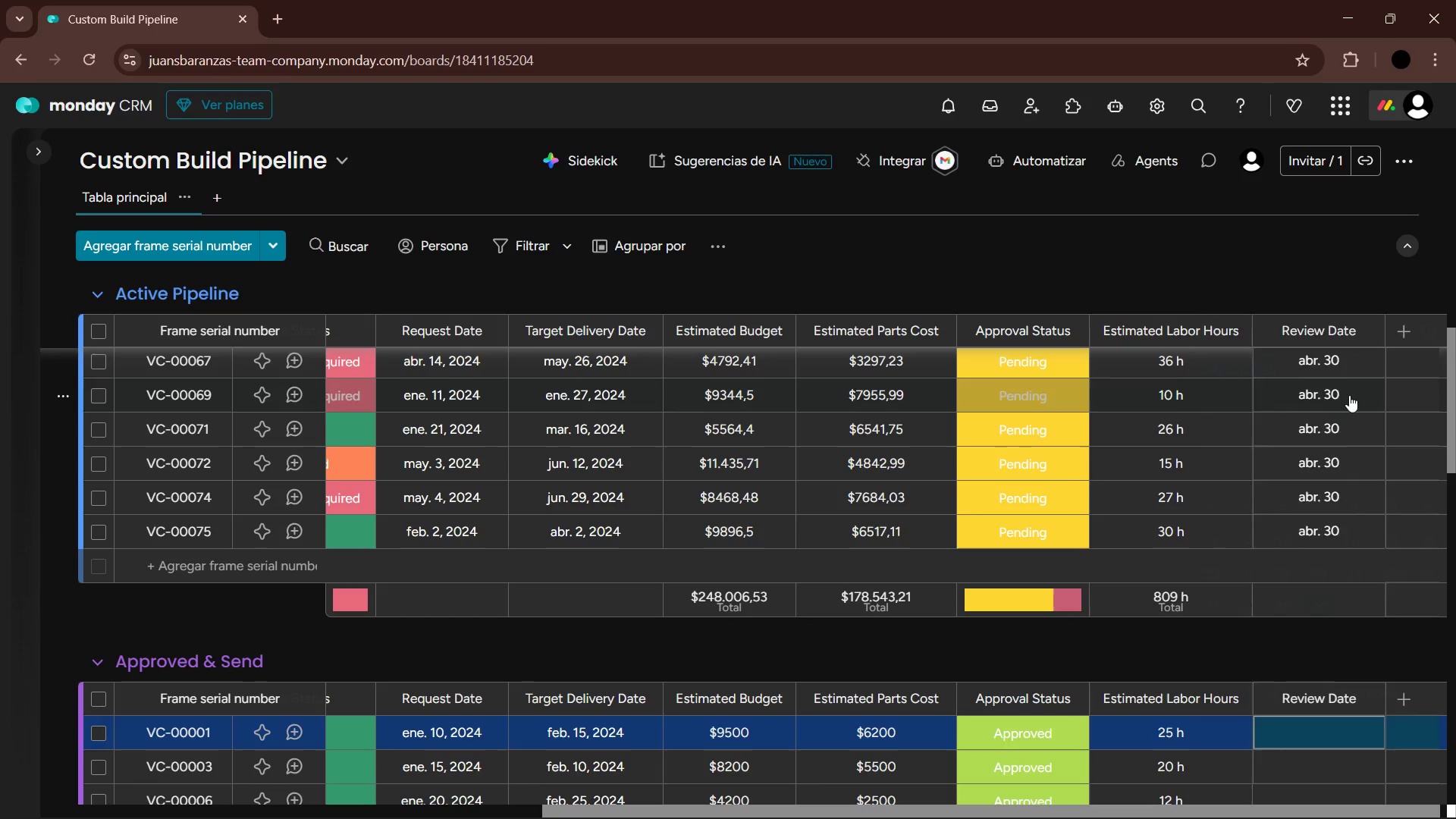 
key(Enter)
 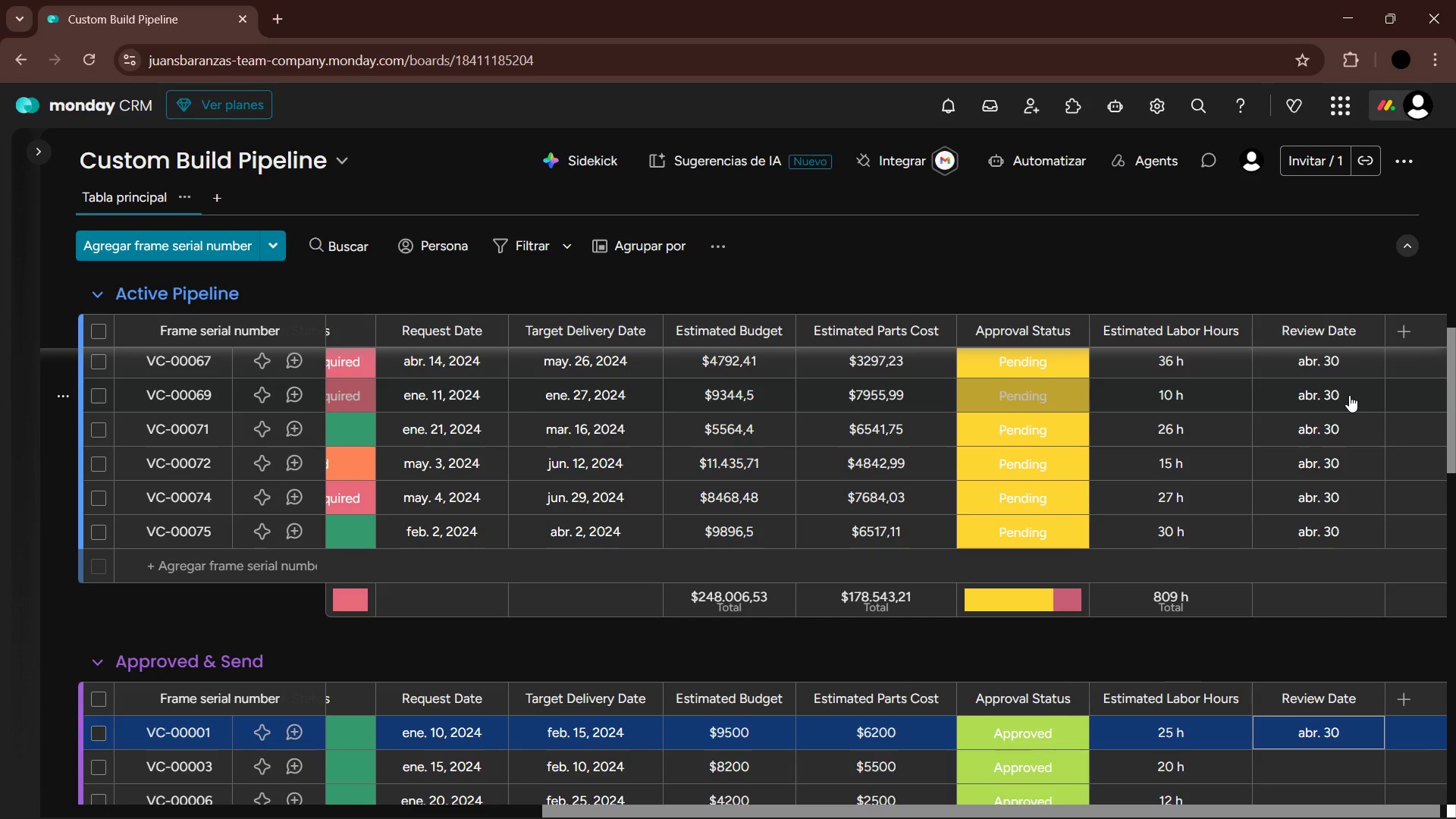 
key(ArrowDown)
 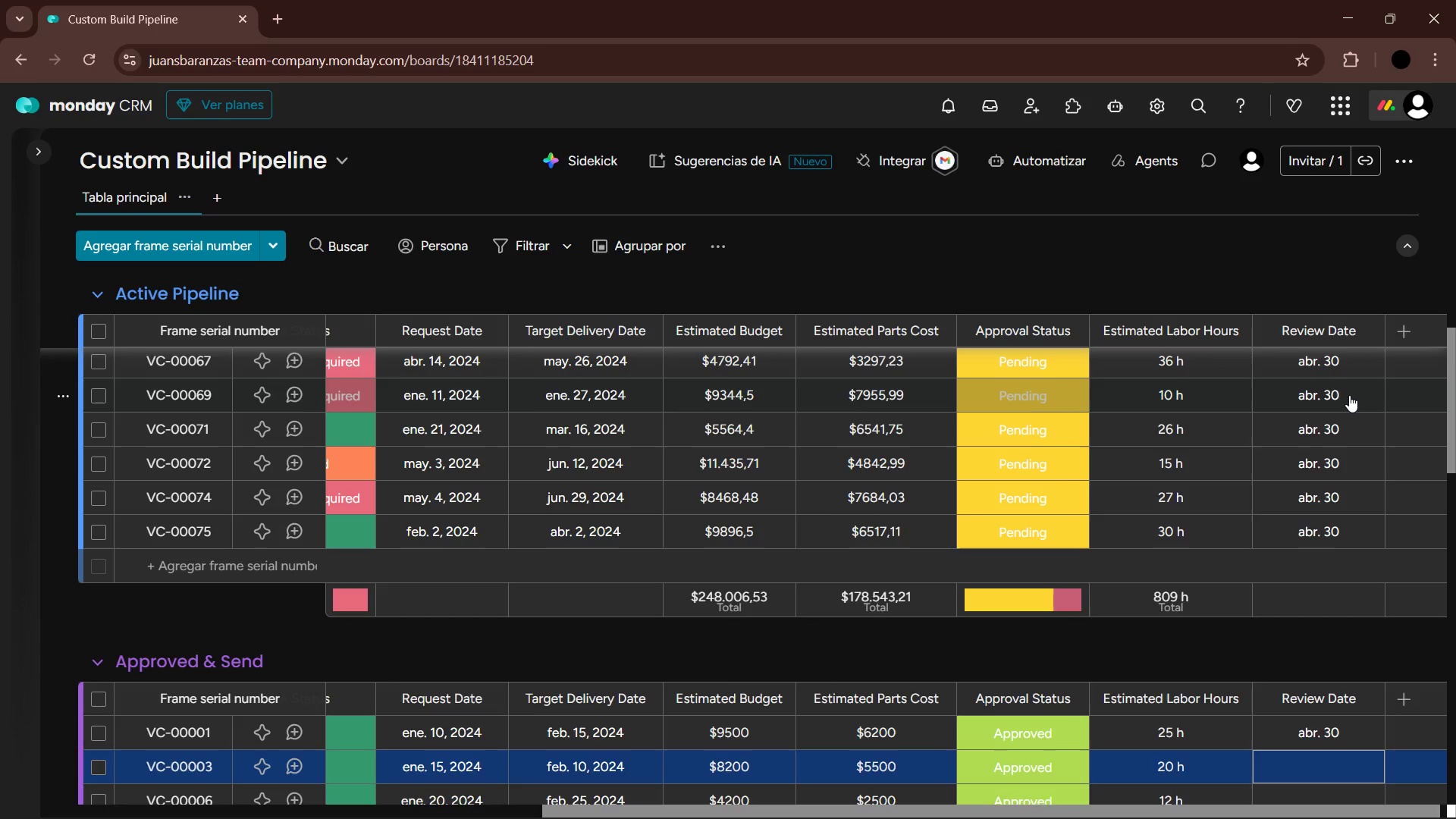 
key(Enter)
 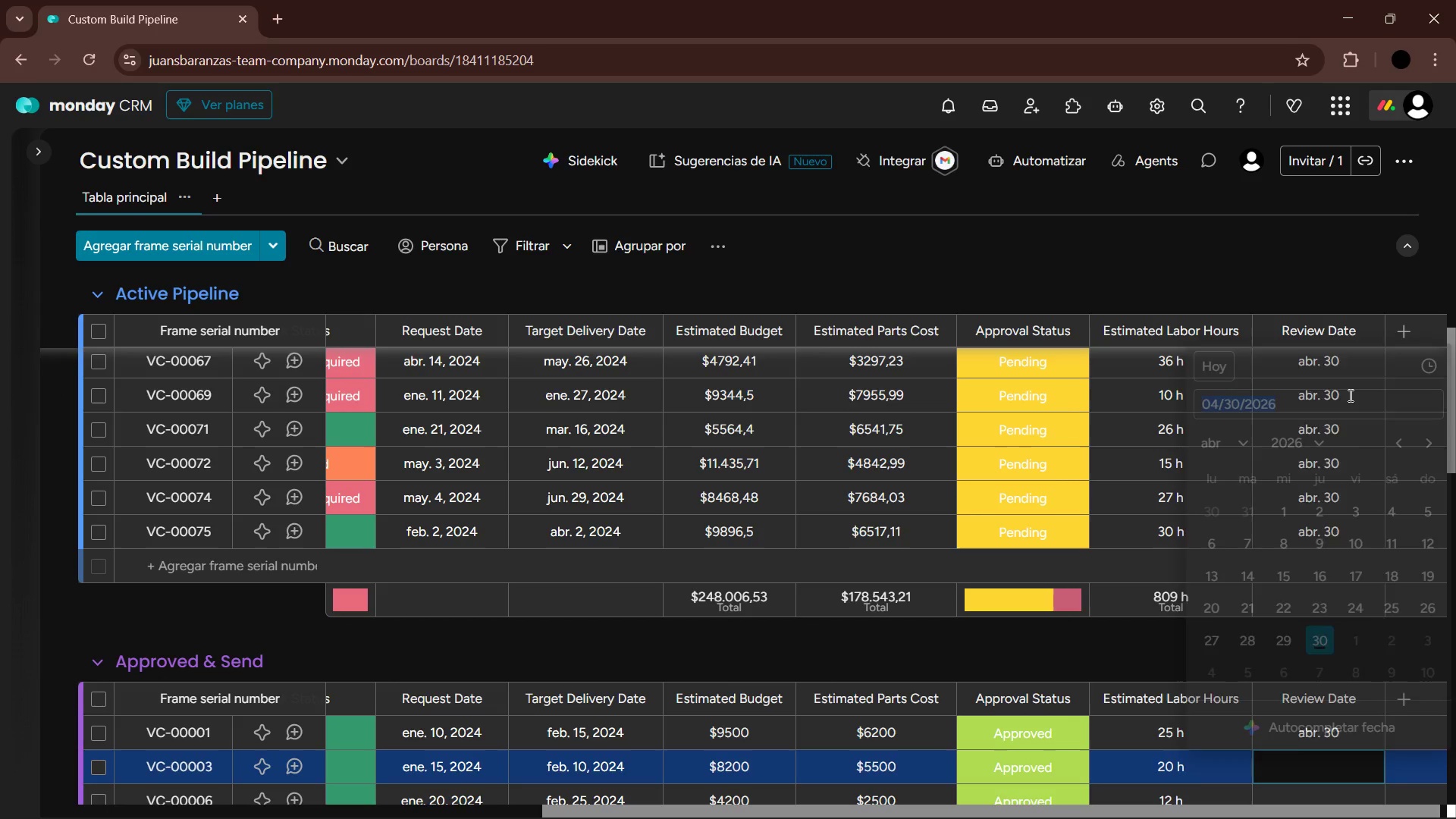 
key(Enter)
 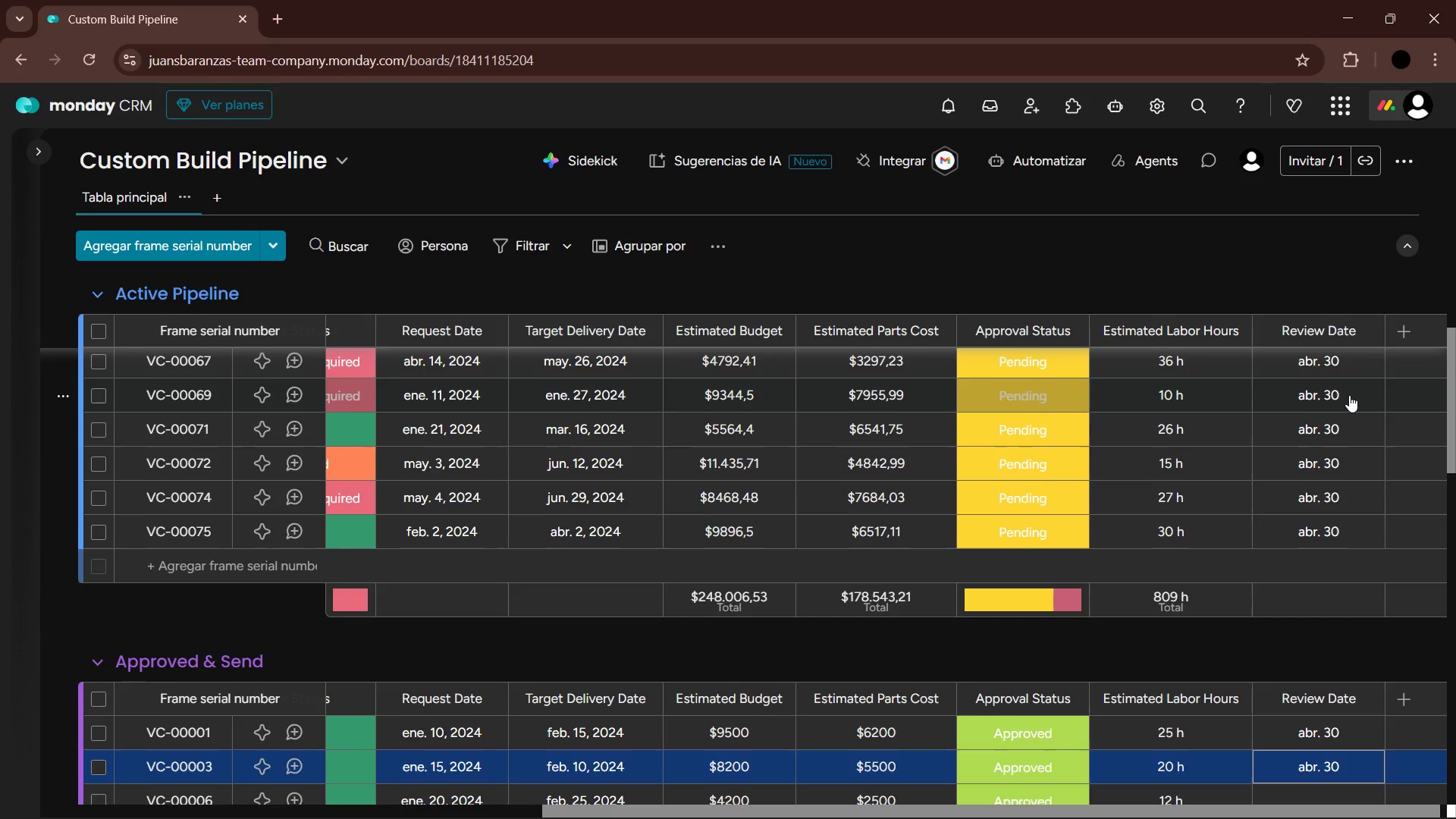 
key(ArrowDown)
 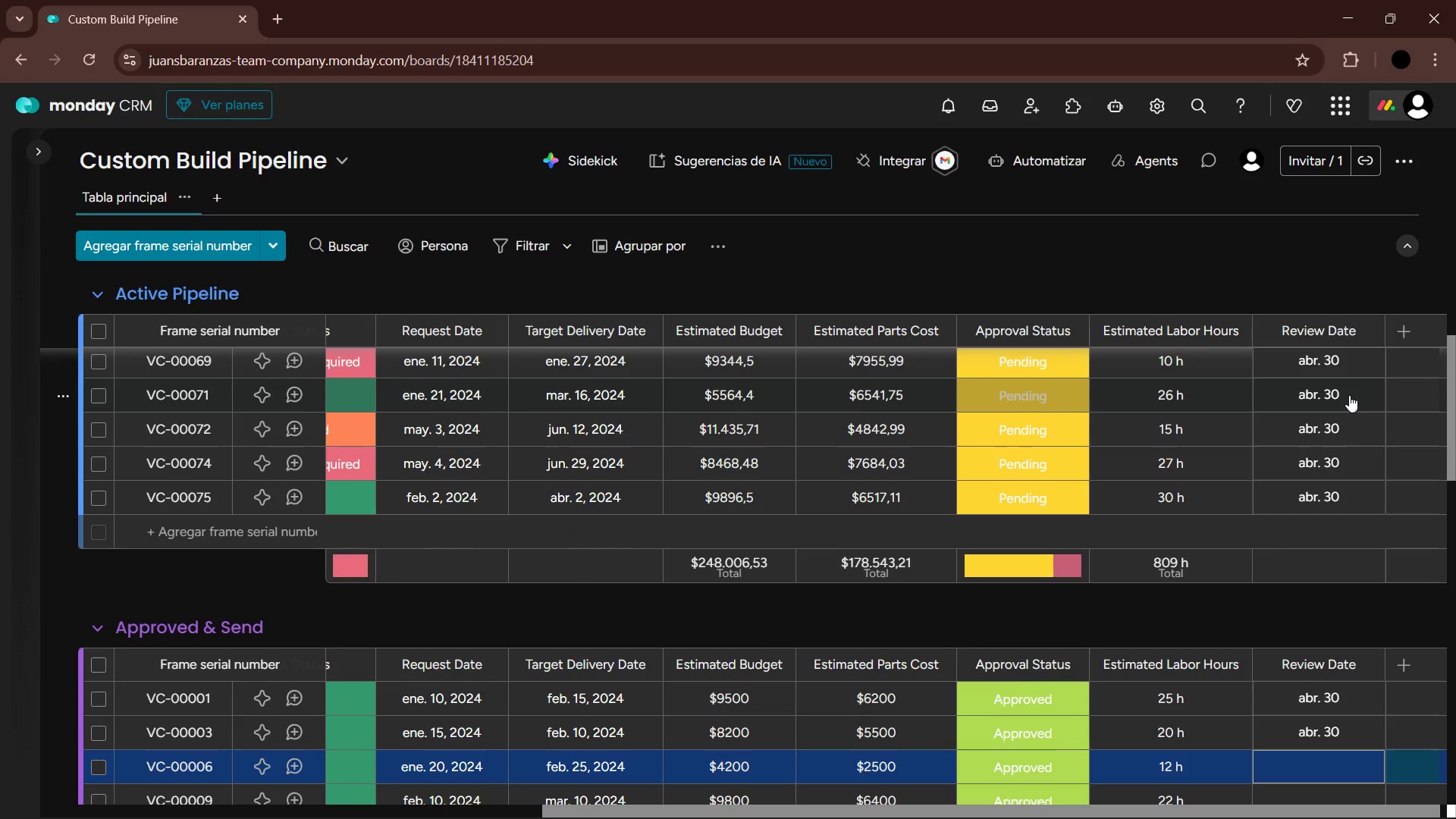 
key(Enter)
 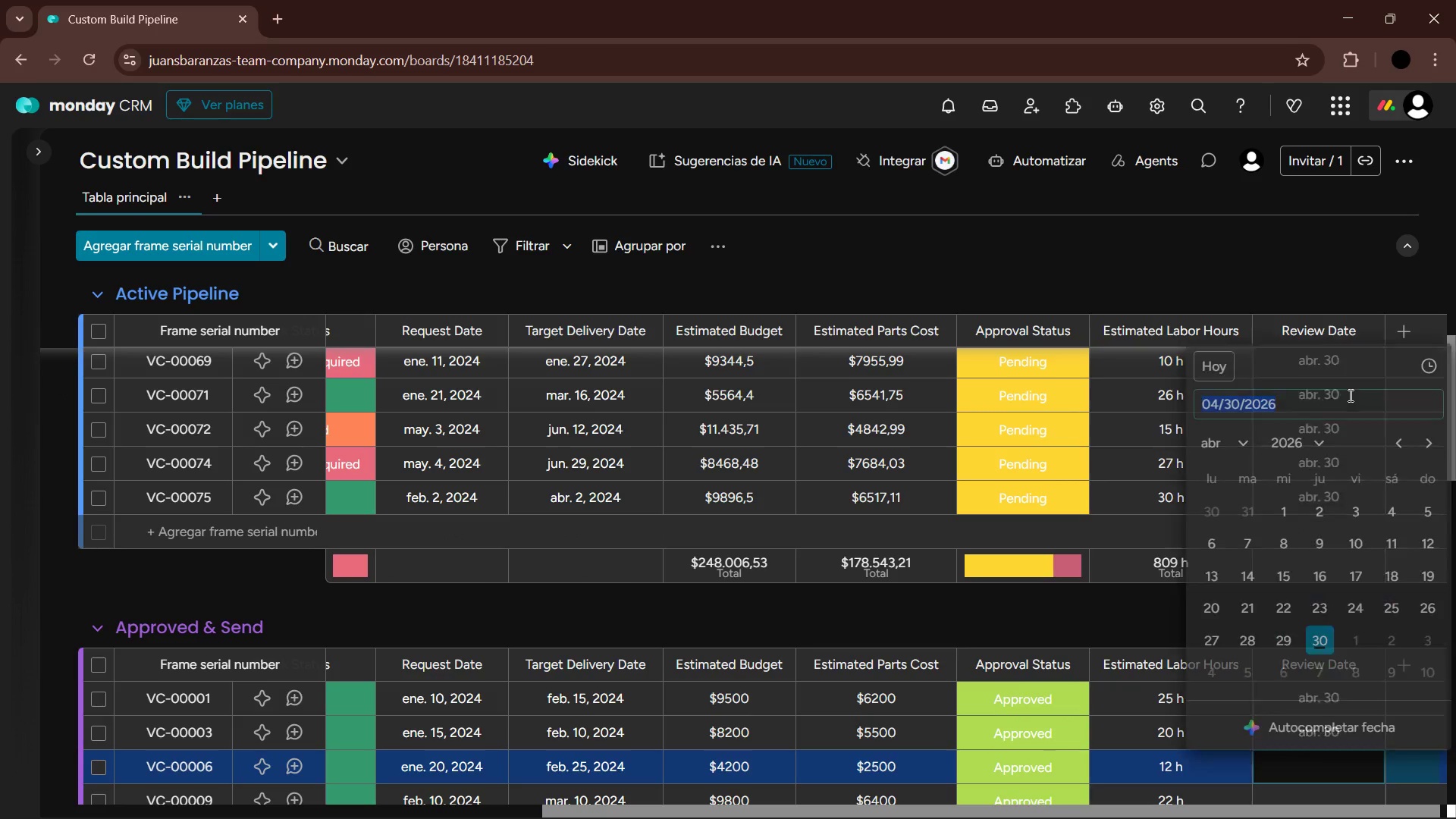 
key(Enter)
 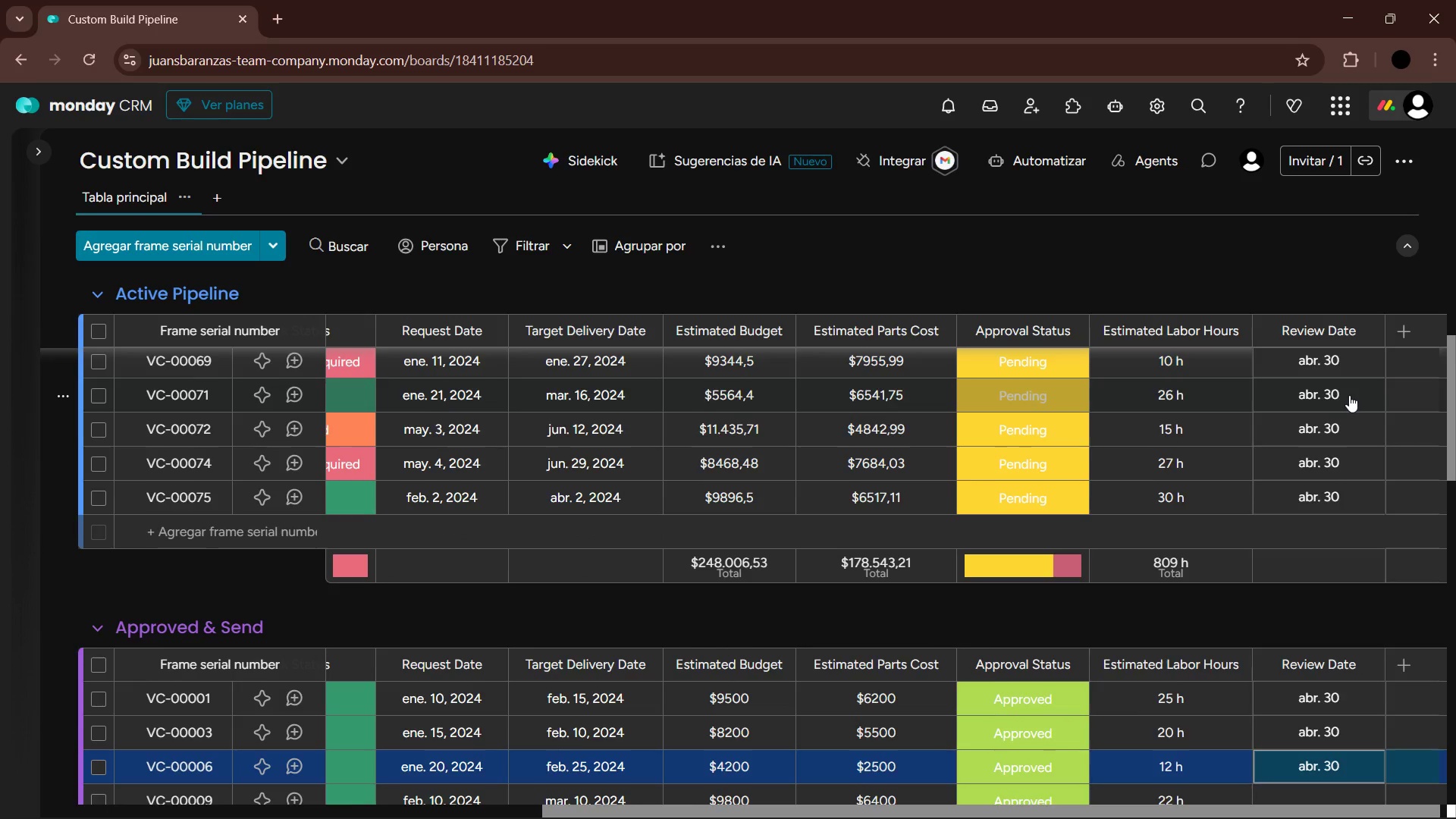 
key(ArrowDown)
 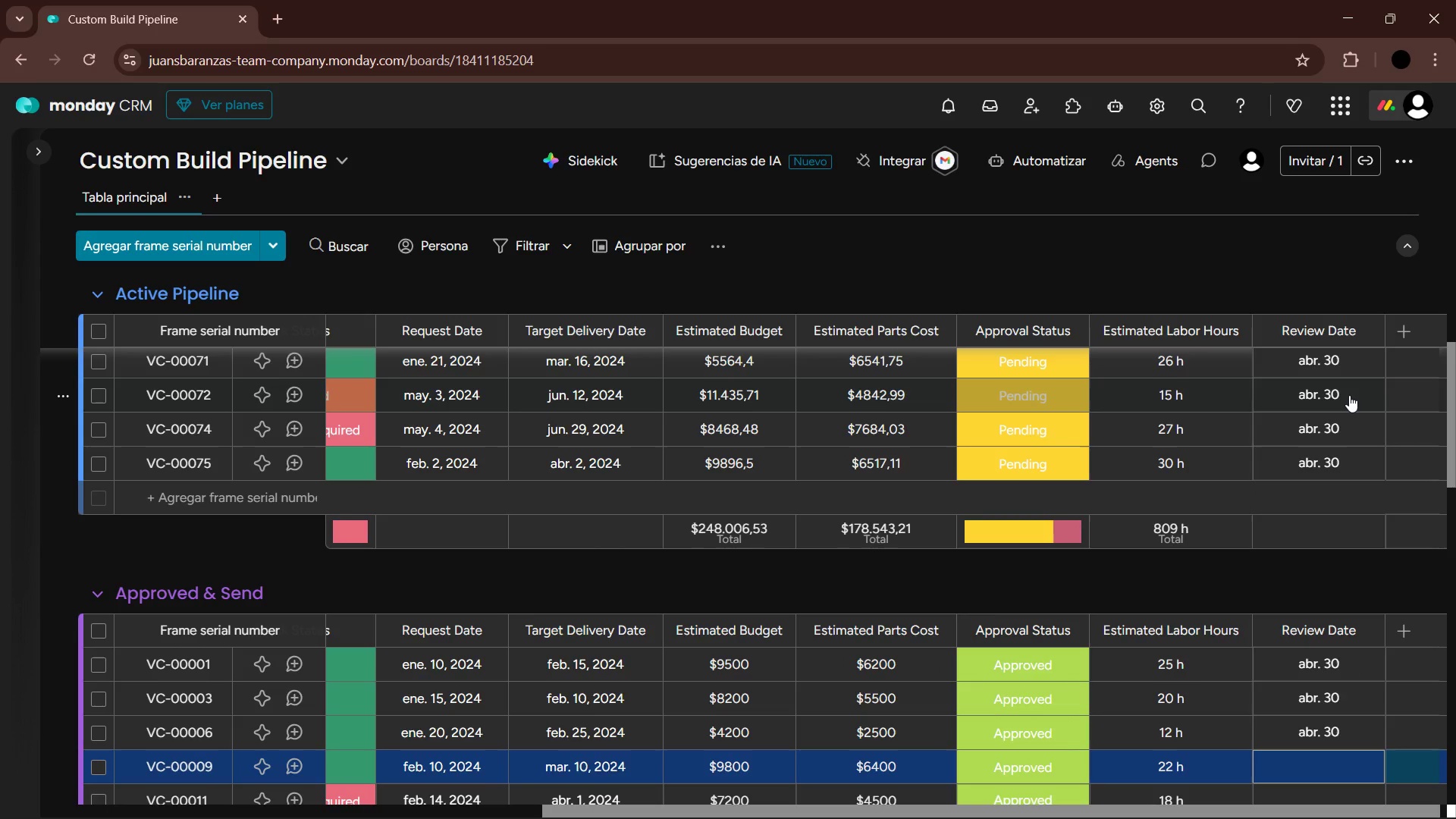 
key(Enter)
 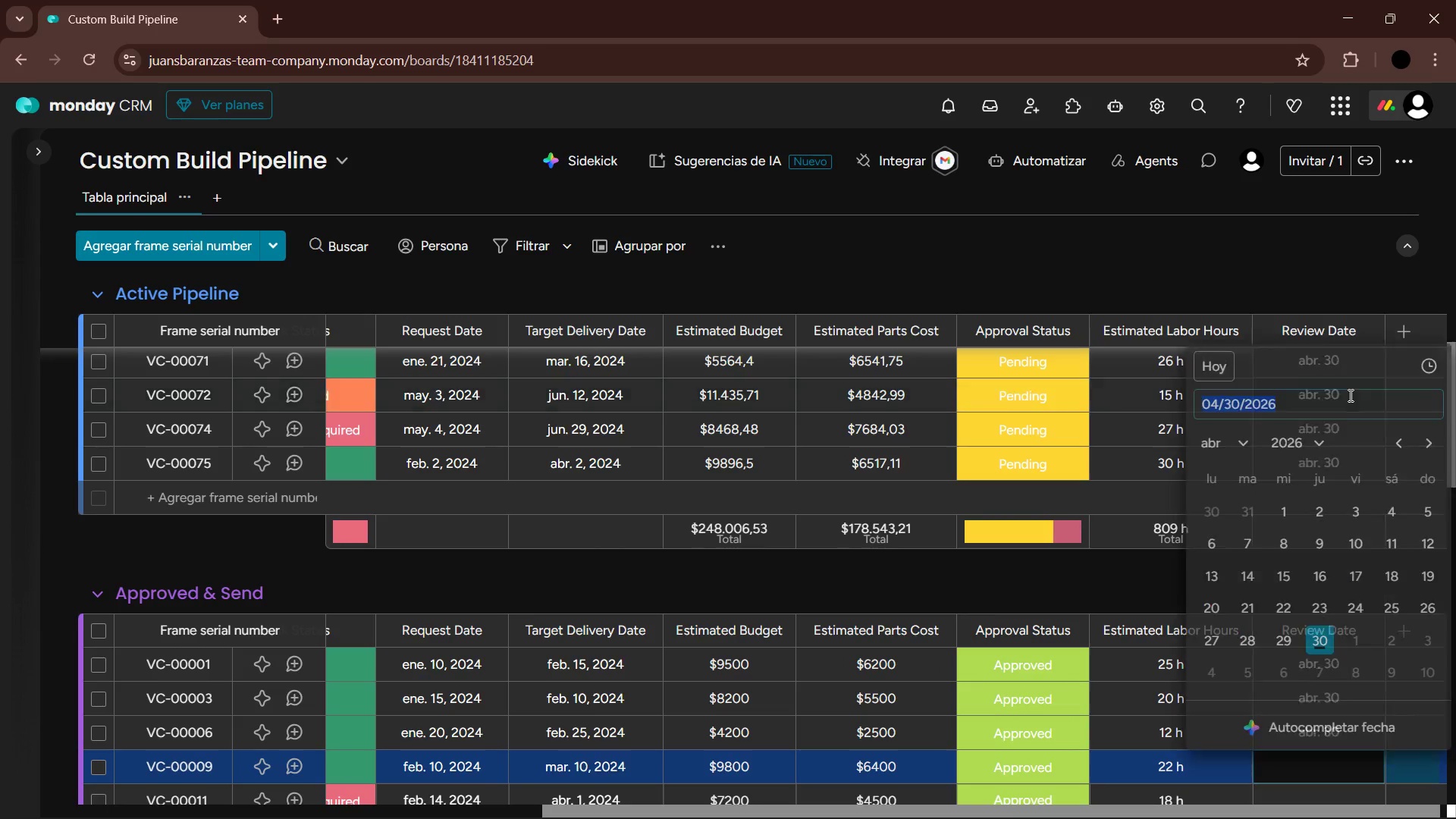 
key(Enter)
 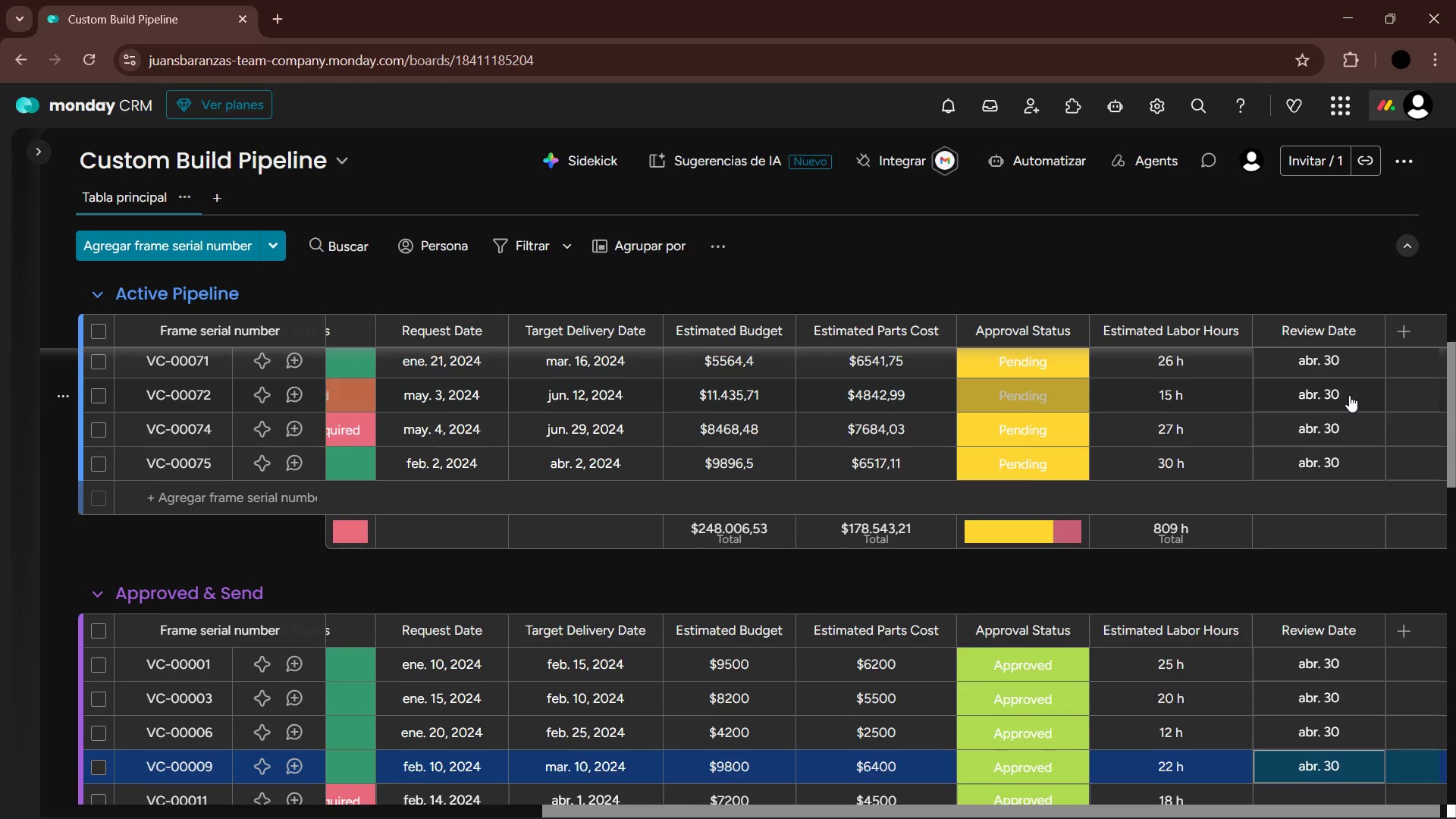 
key(ArrowDown)
 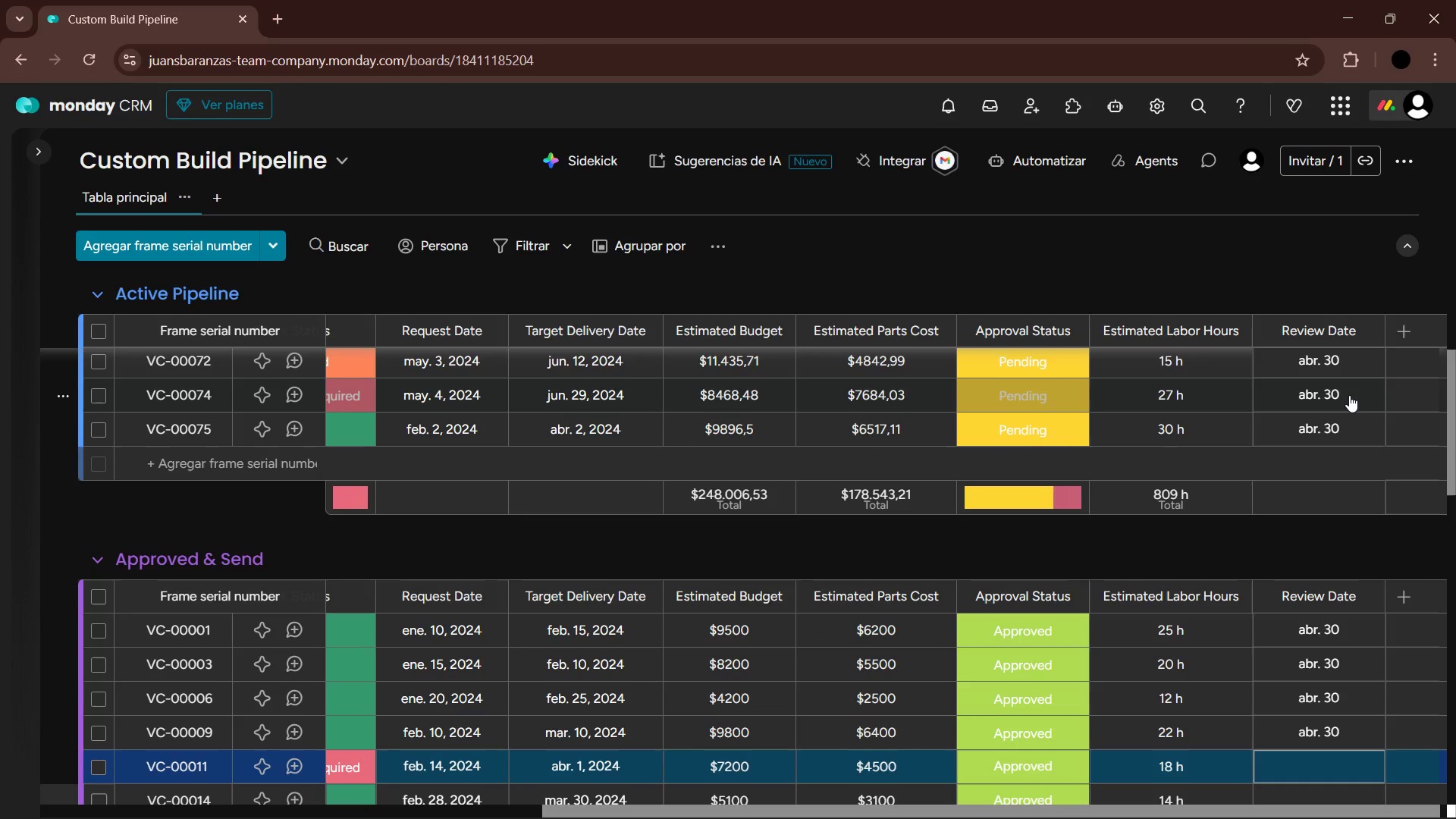 
key(Enter)
 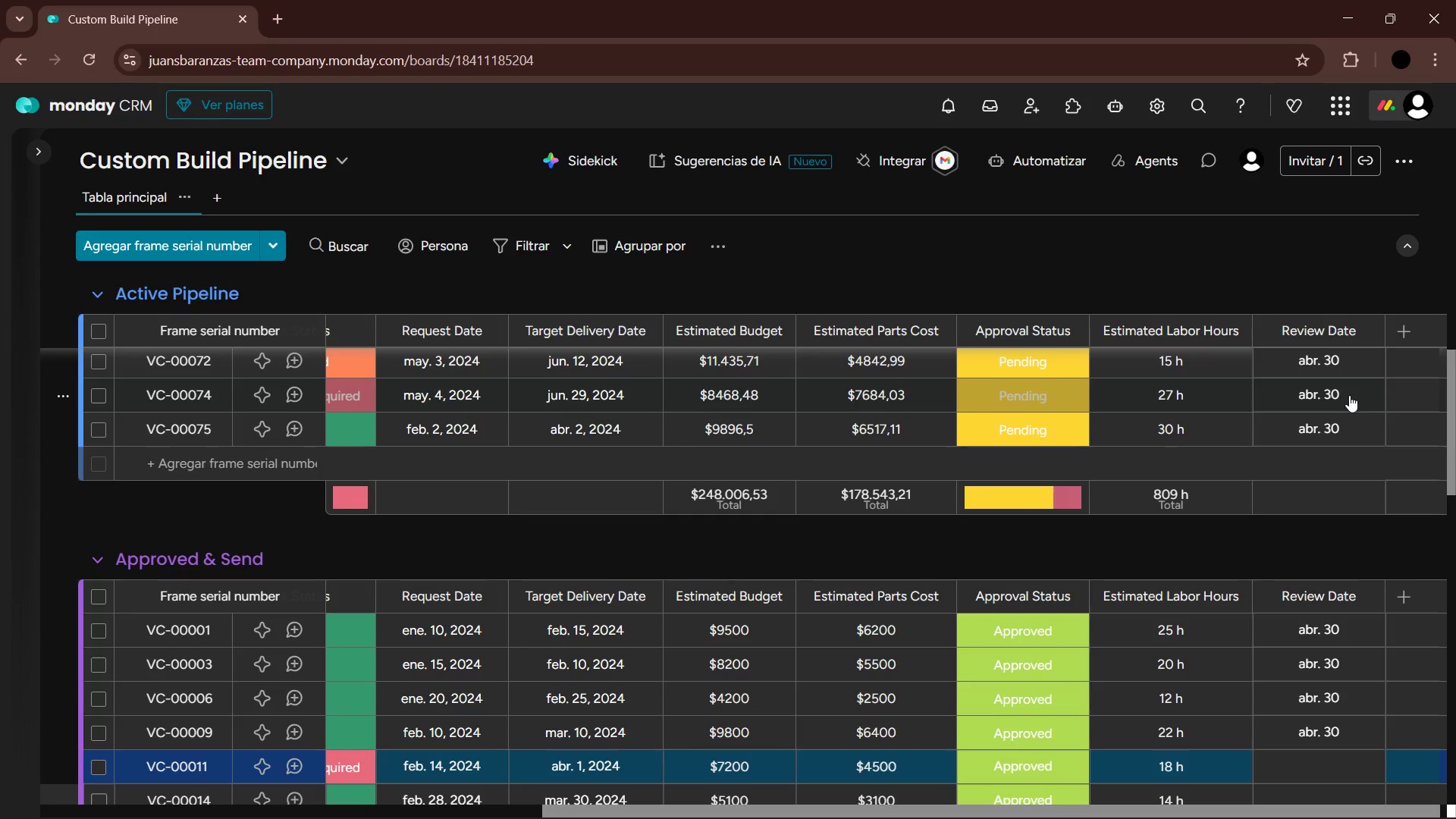 
key(Enter)
 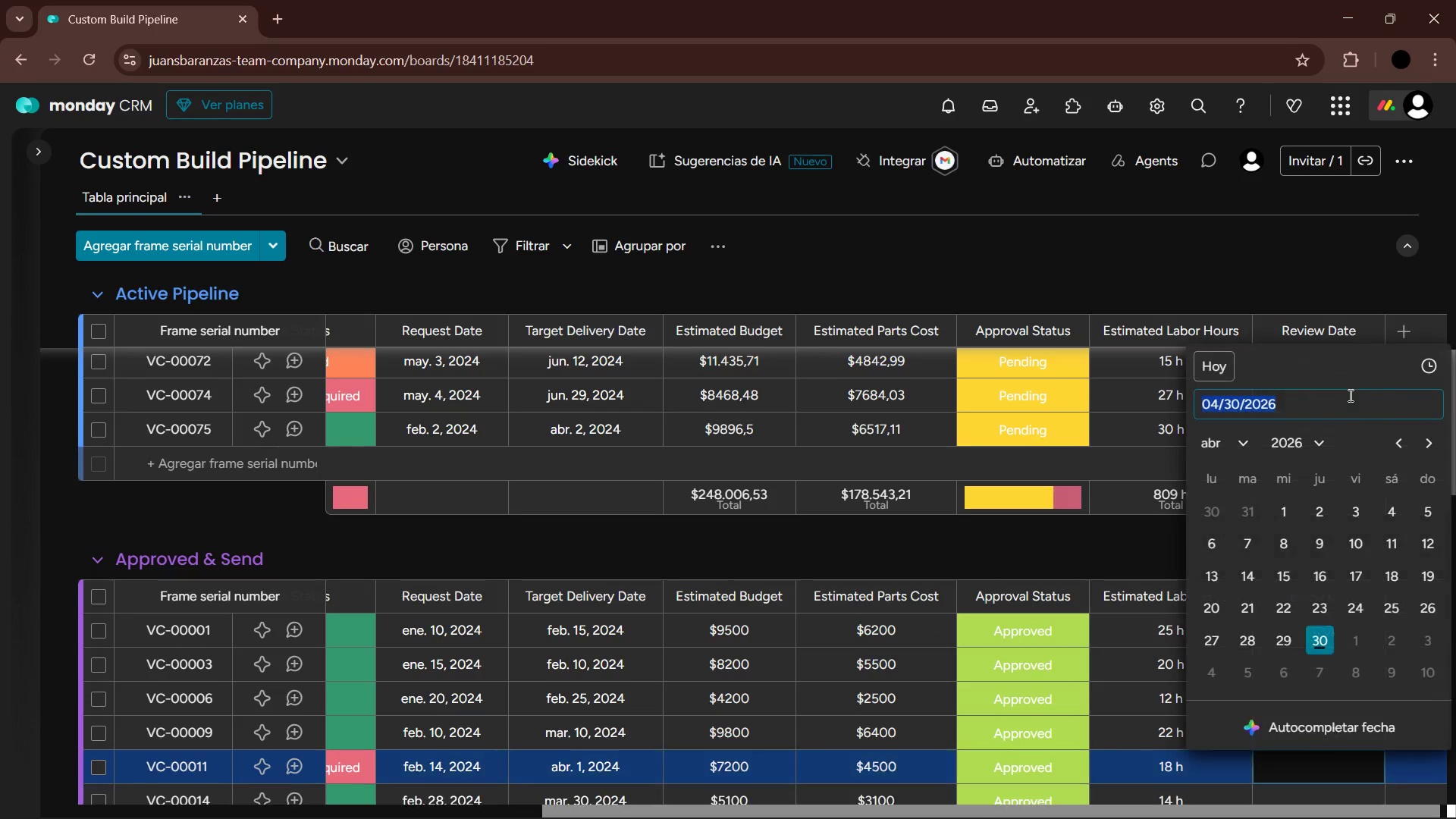 
key(Enter)
 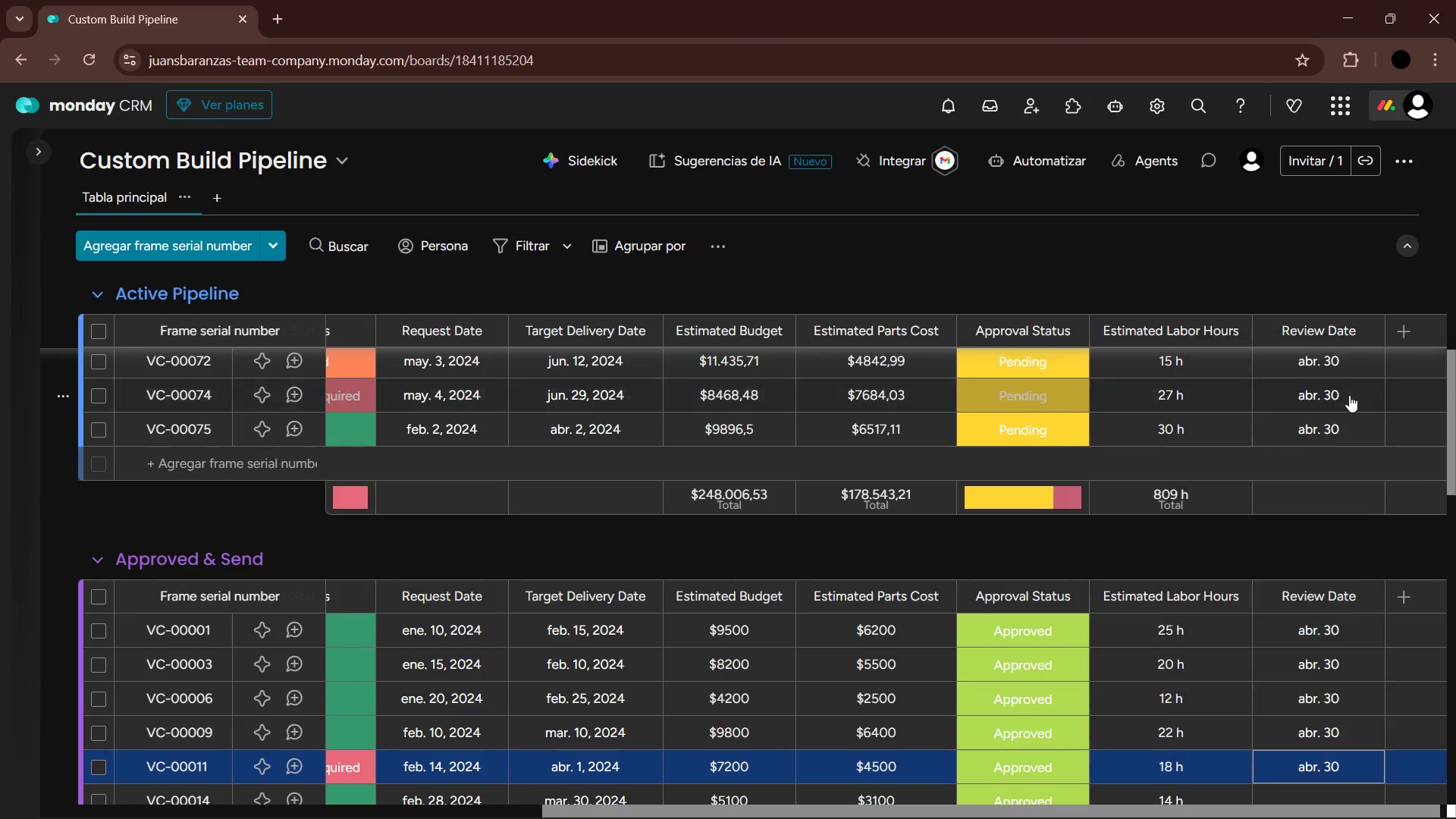 
key(ArrowDown)
 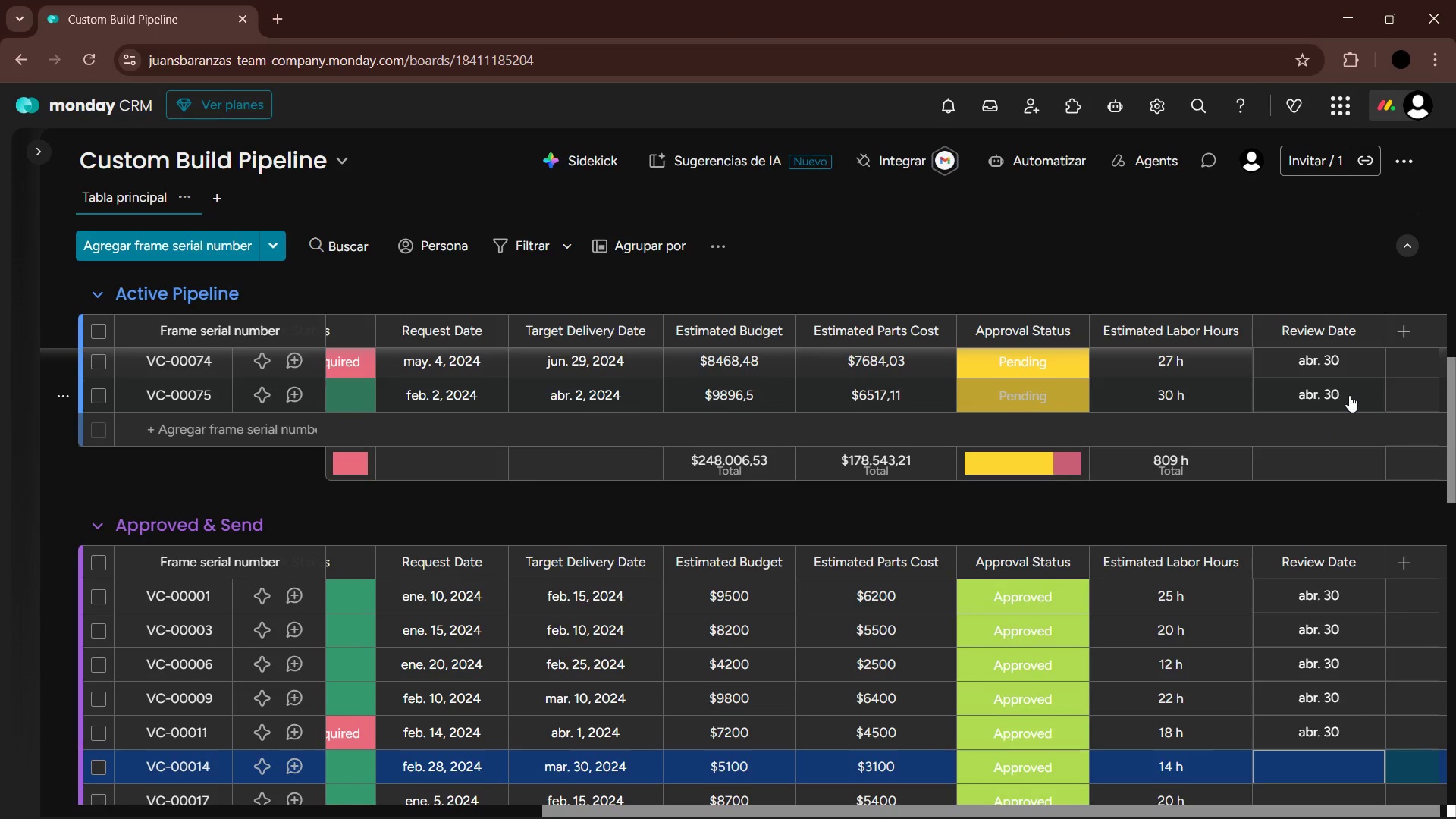 
key(Enter)
 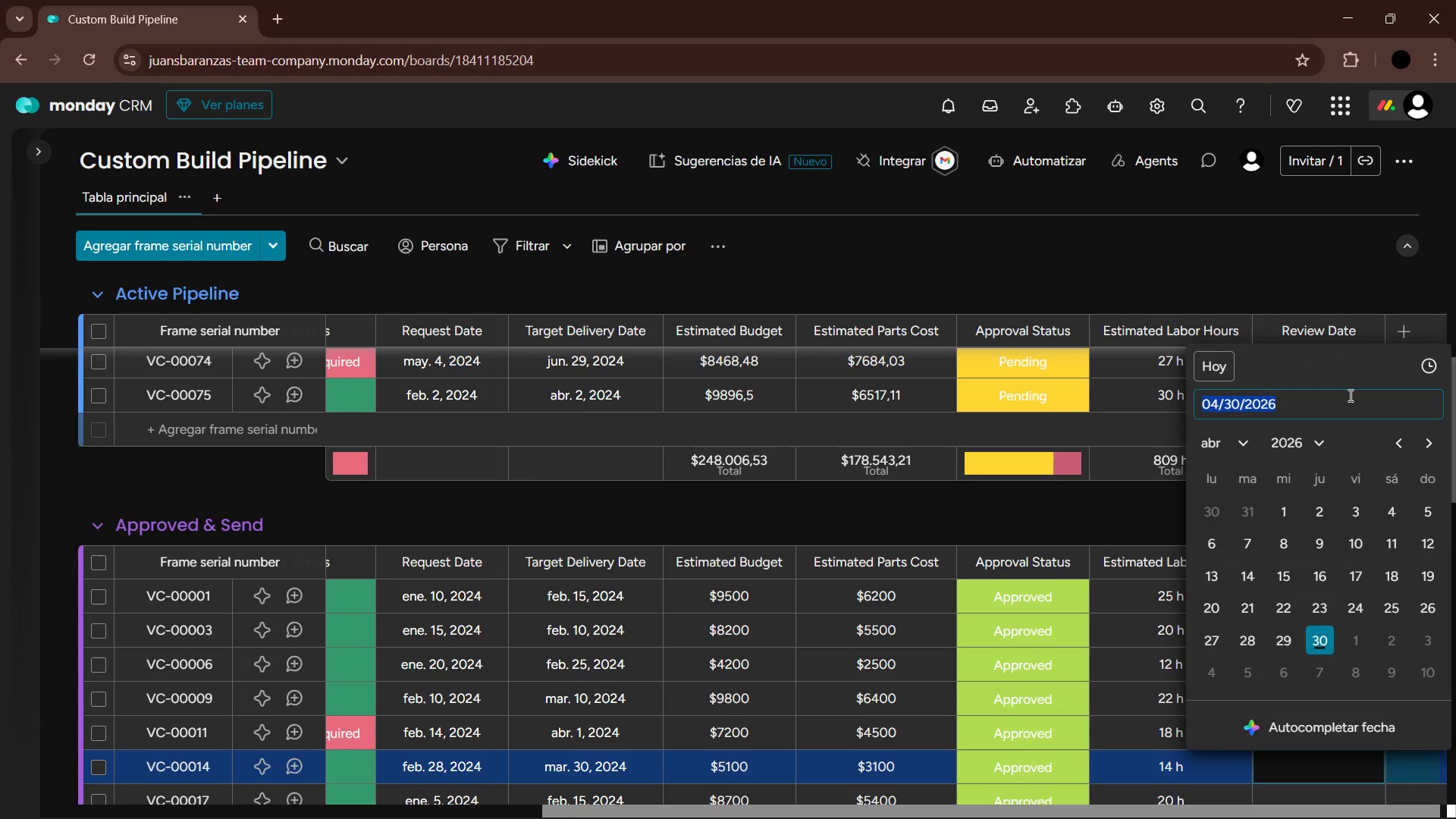 
key(Enter)
 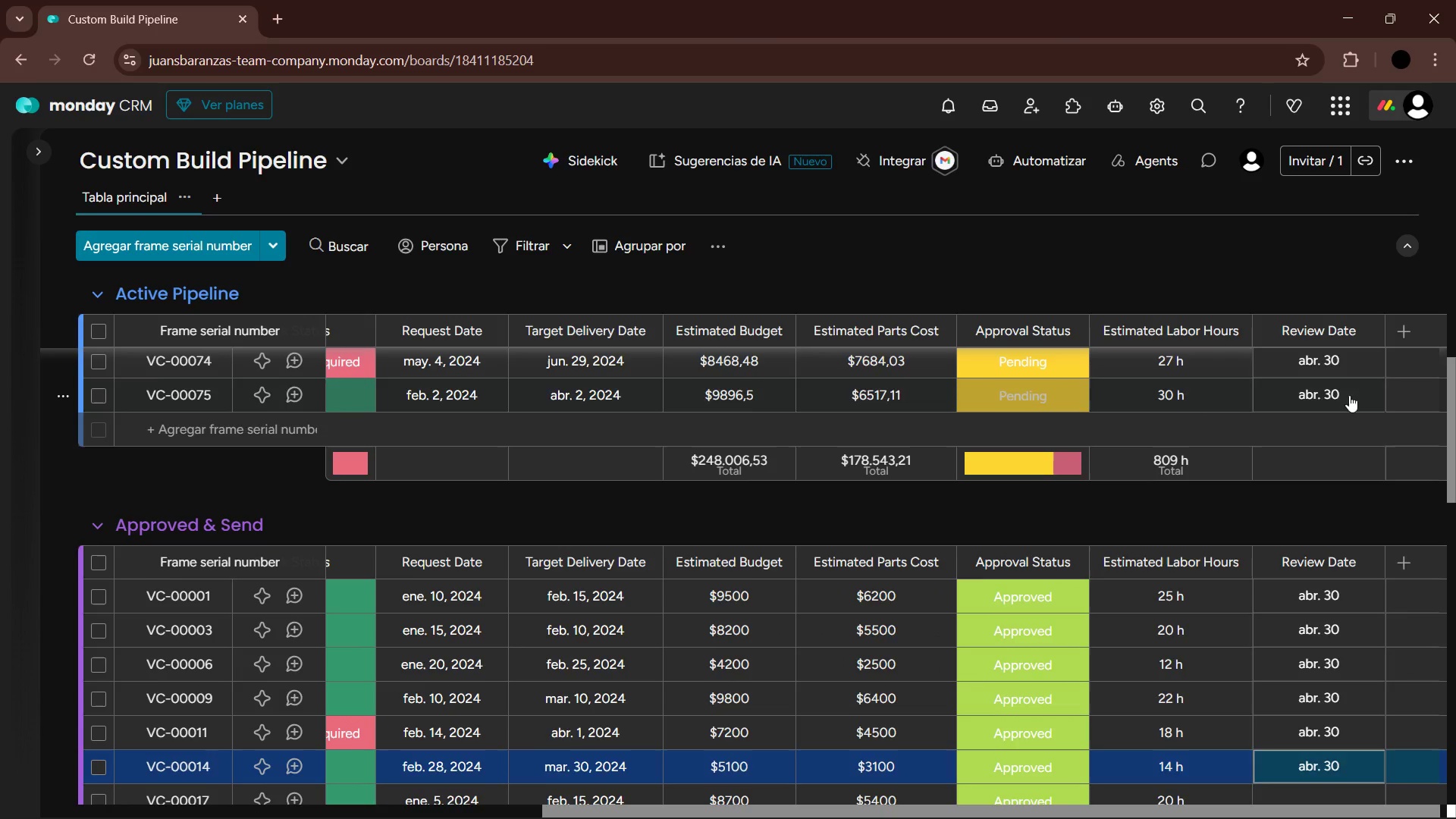 
key(ArrowDown)
 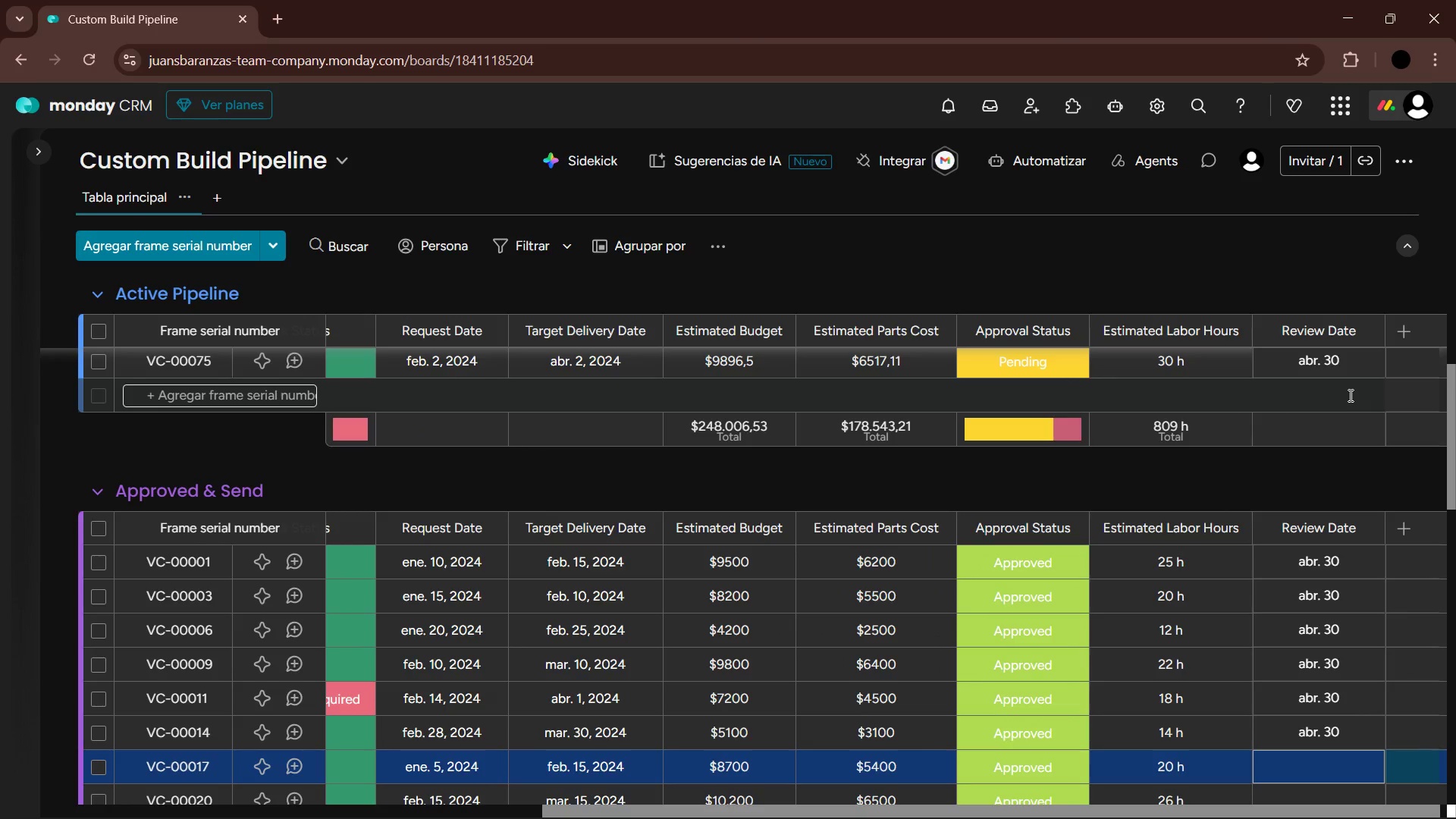 
key(Enter)
 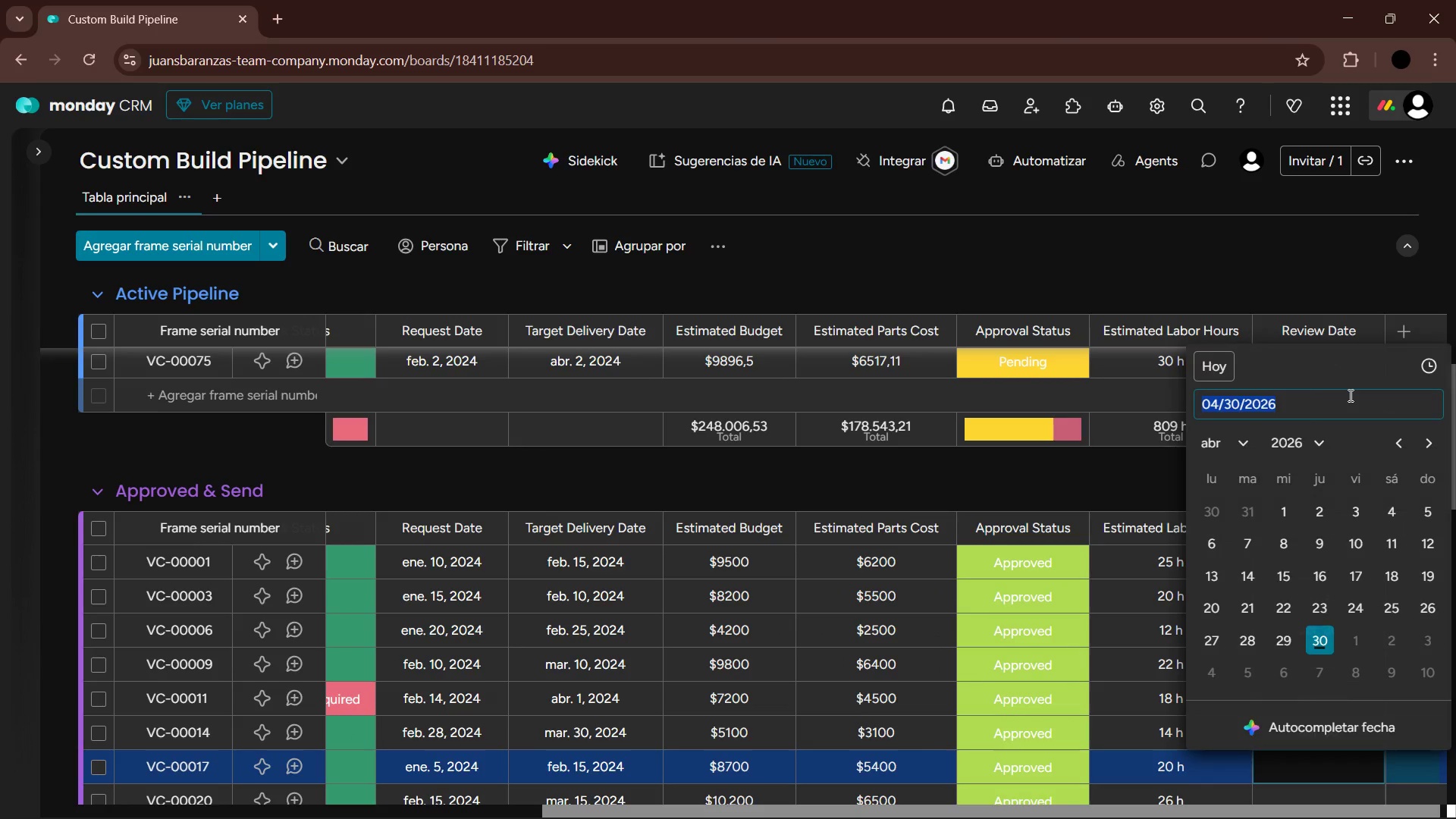 
key(Enter)
 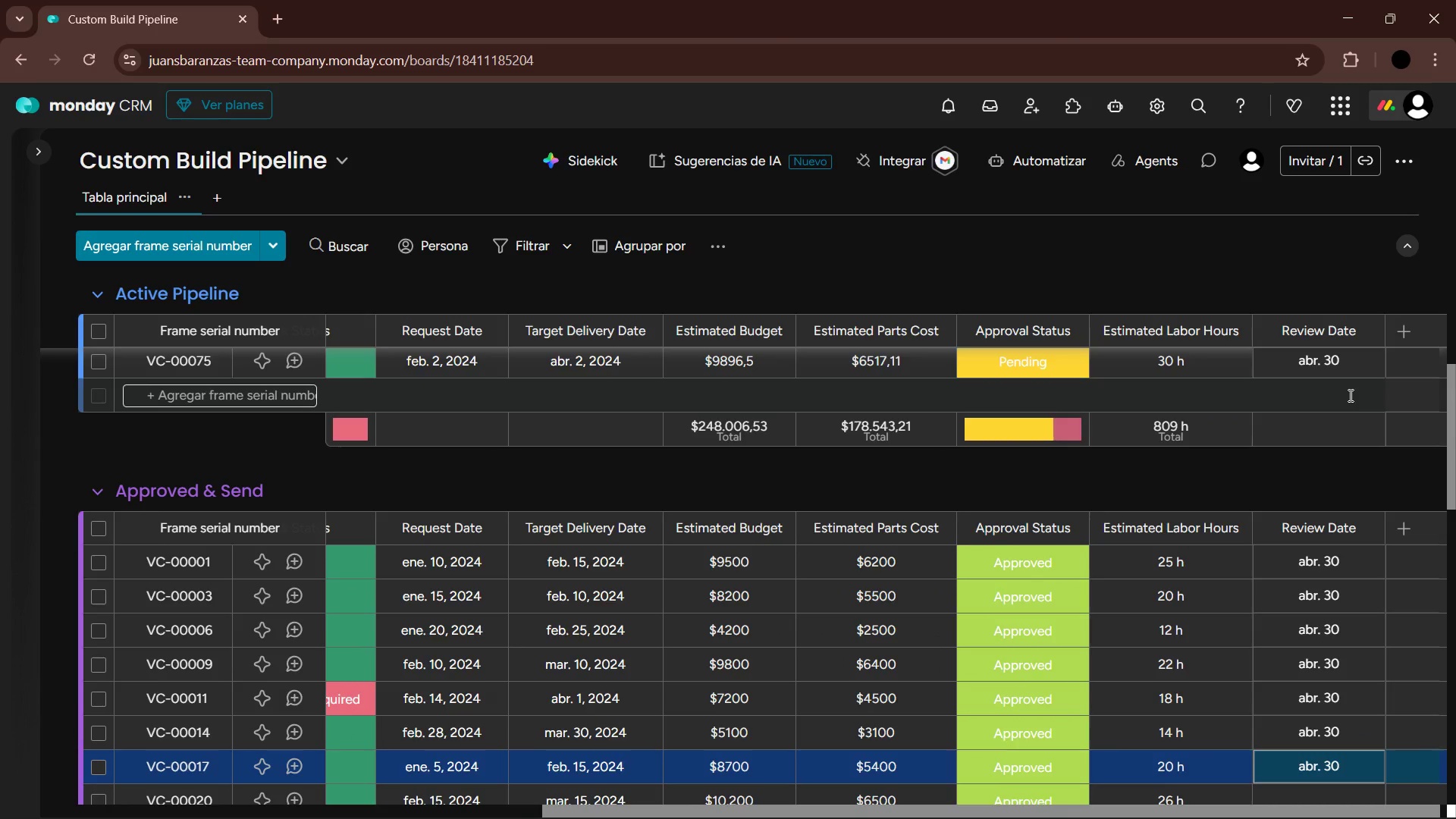 
key(ArrowDown)
 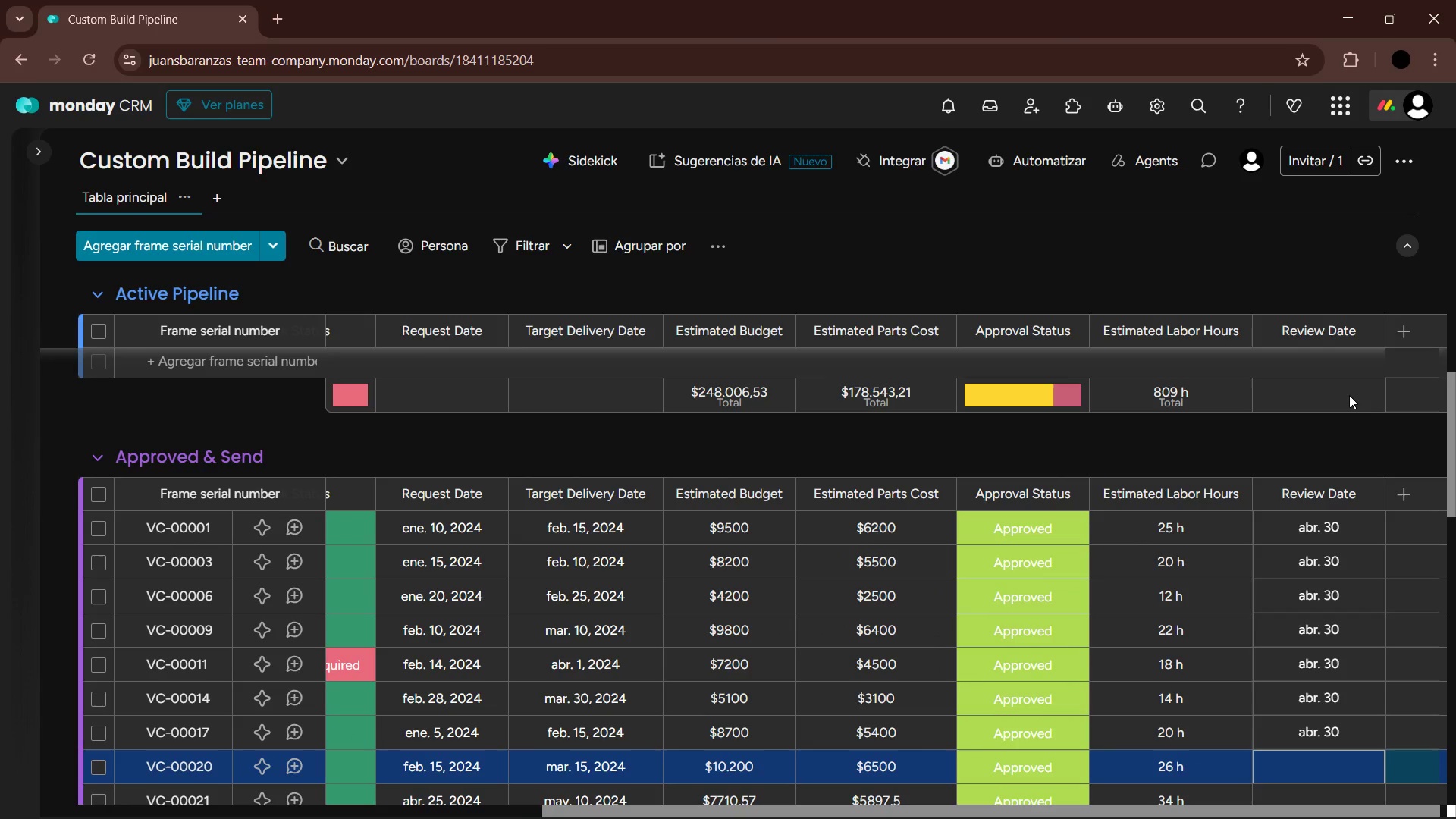 
key(Enter)
 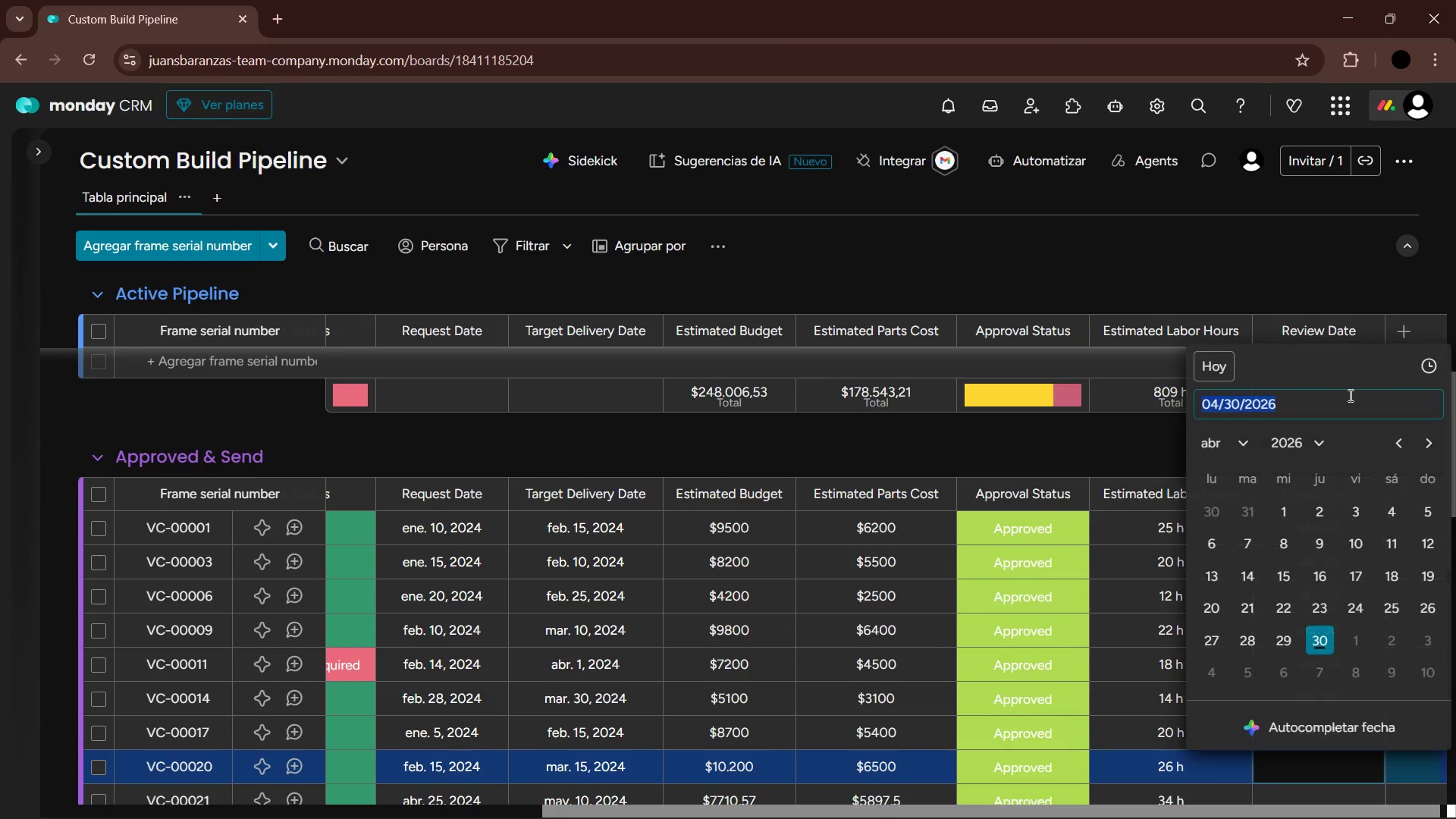 
key(Enter)
 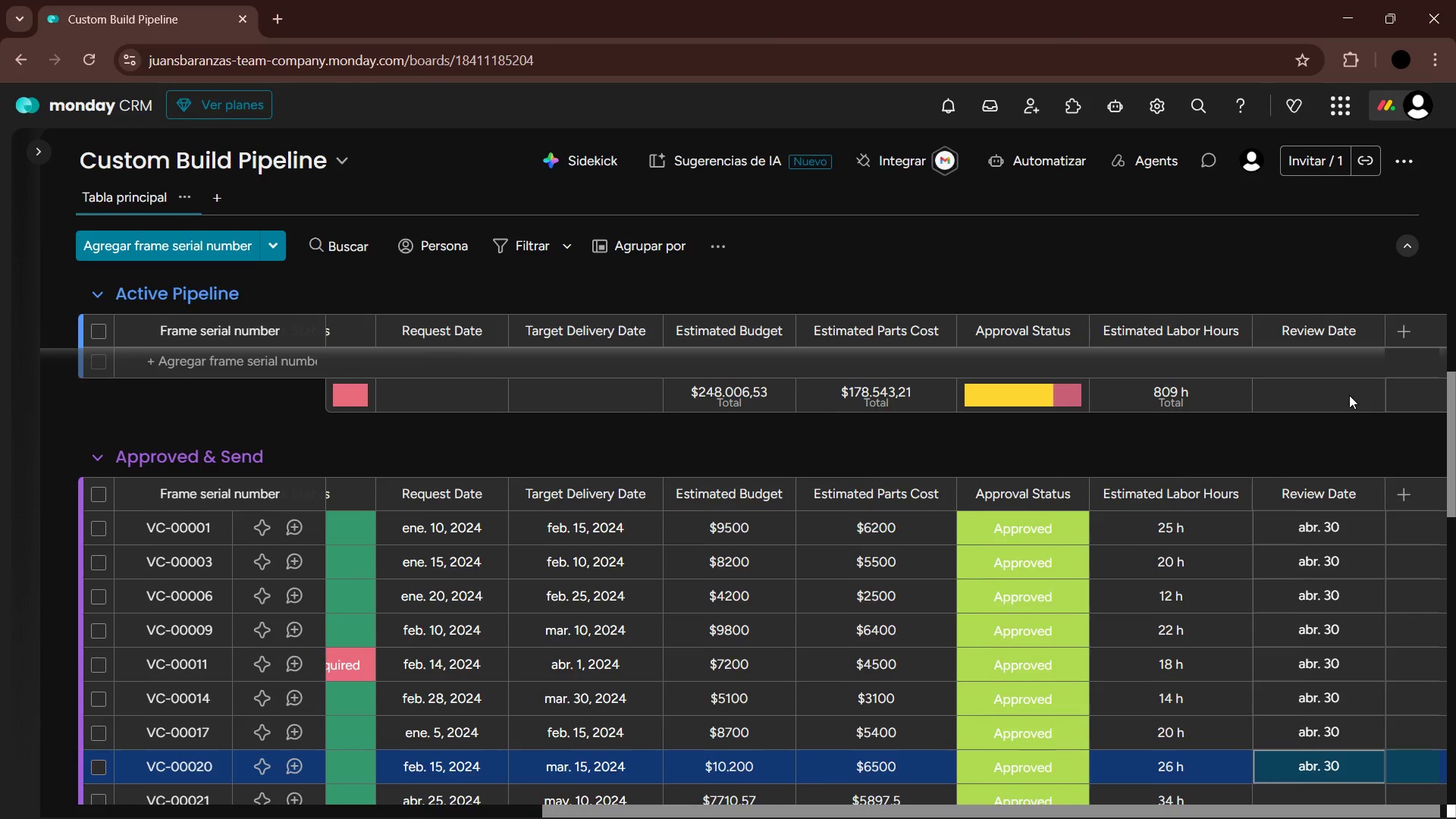 
key(ArrowDown)
 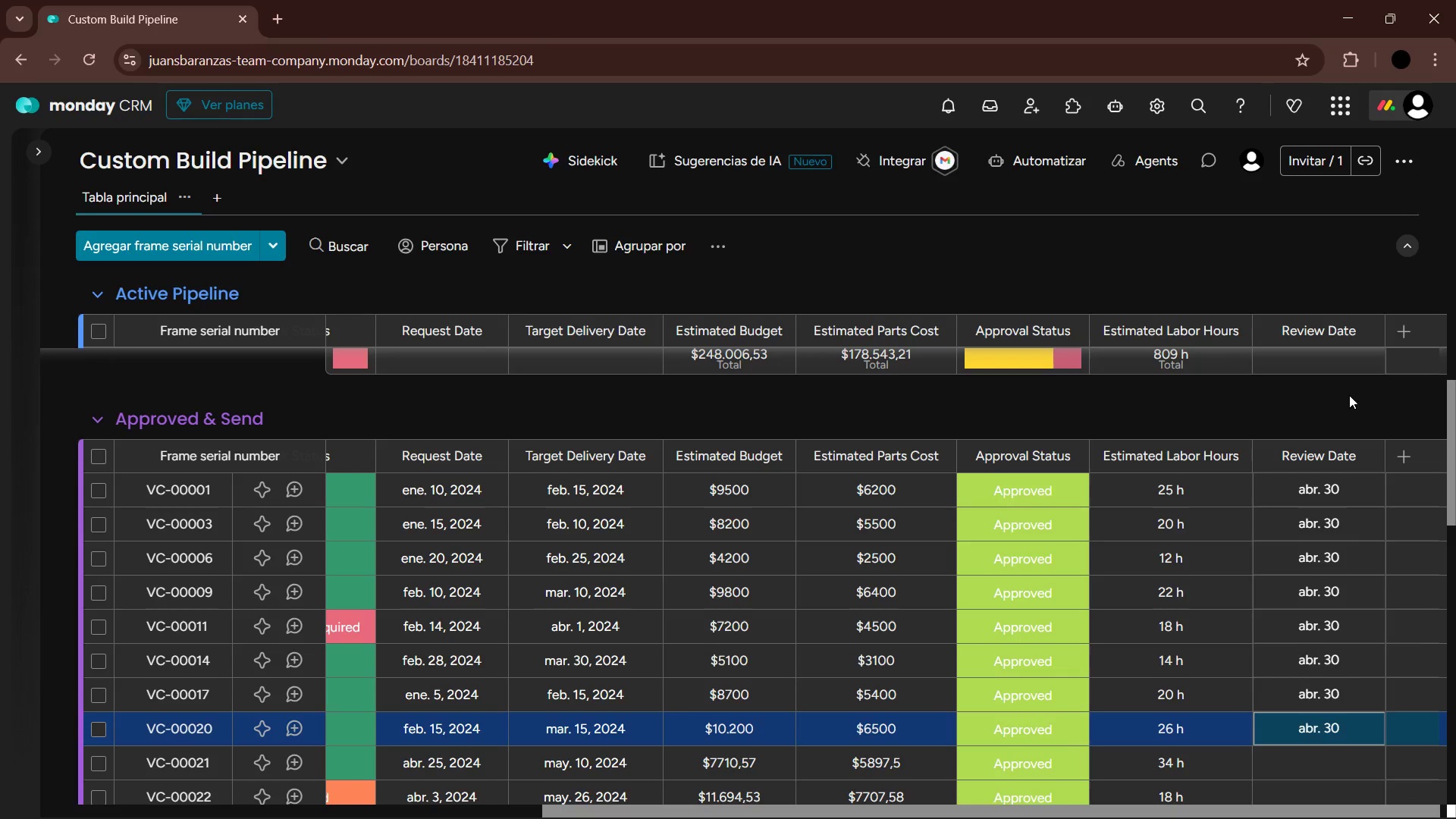 
key(ArrowDown)
 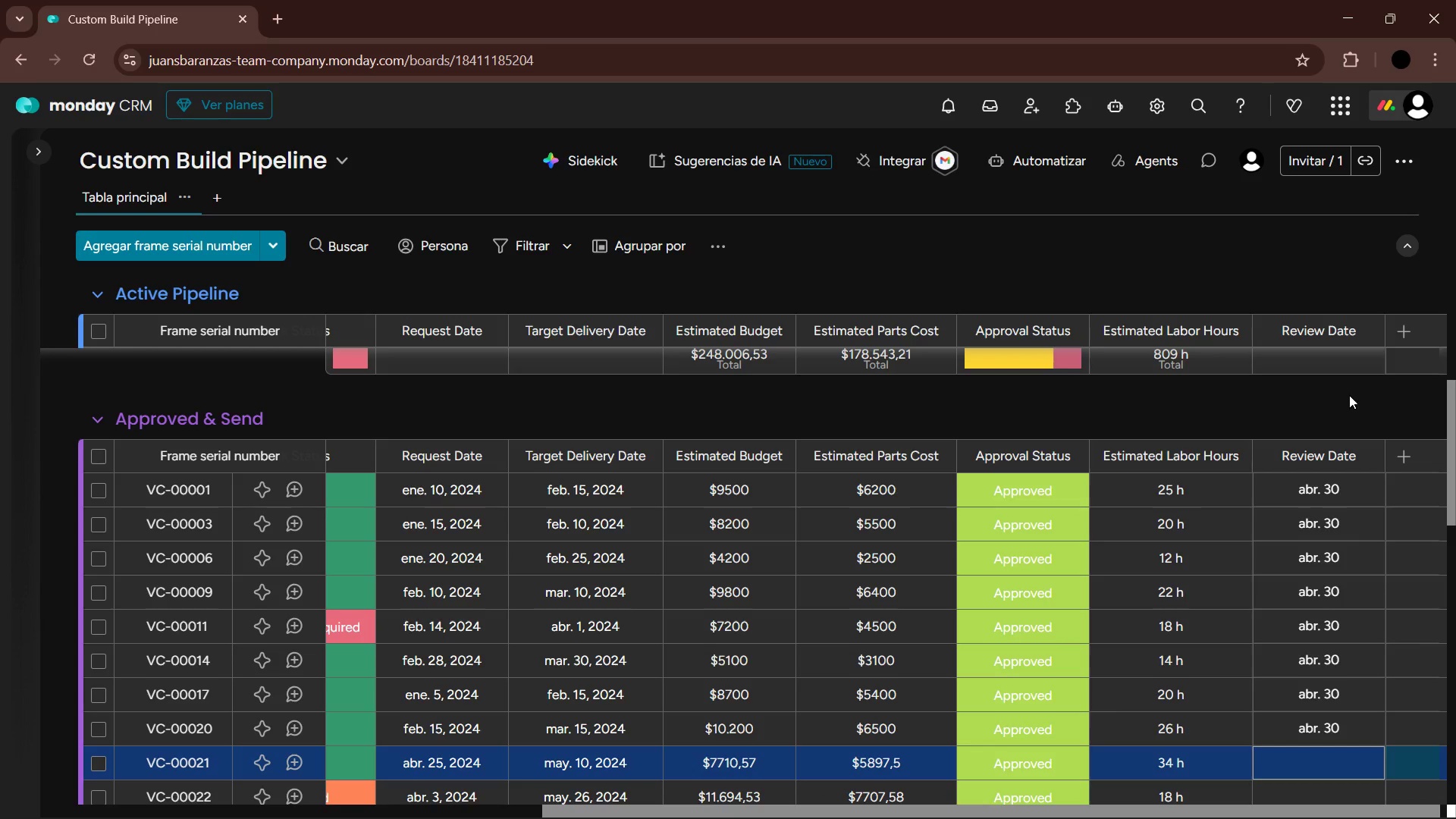 
key(Enter)
 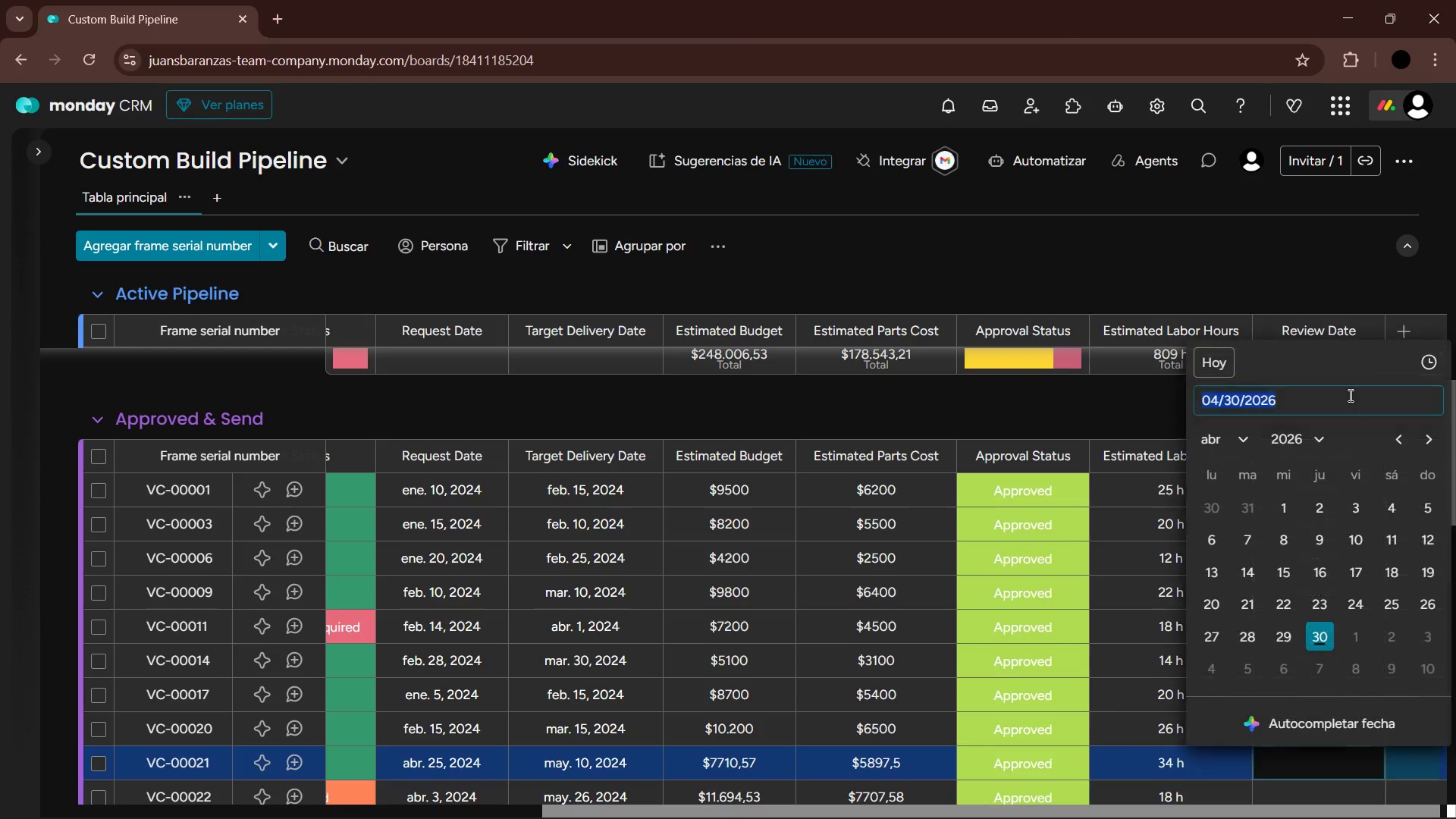 
key(Enter)
 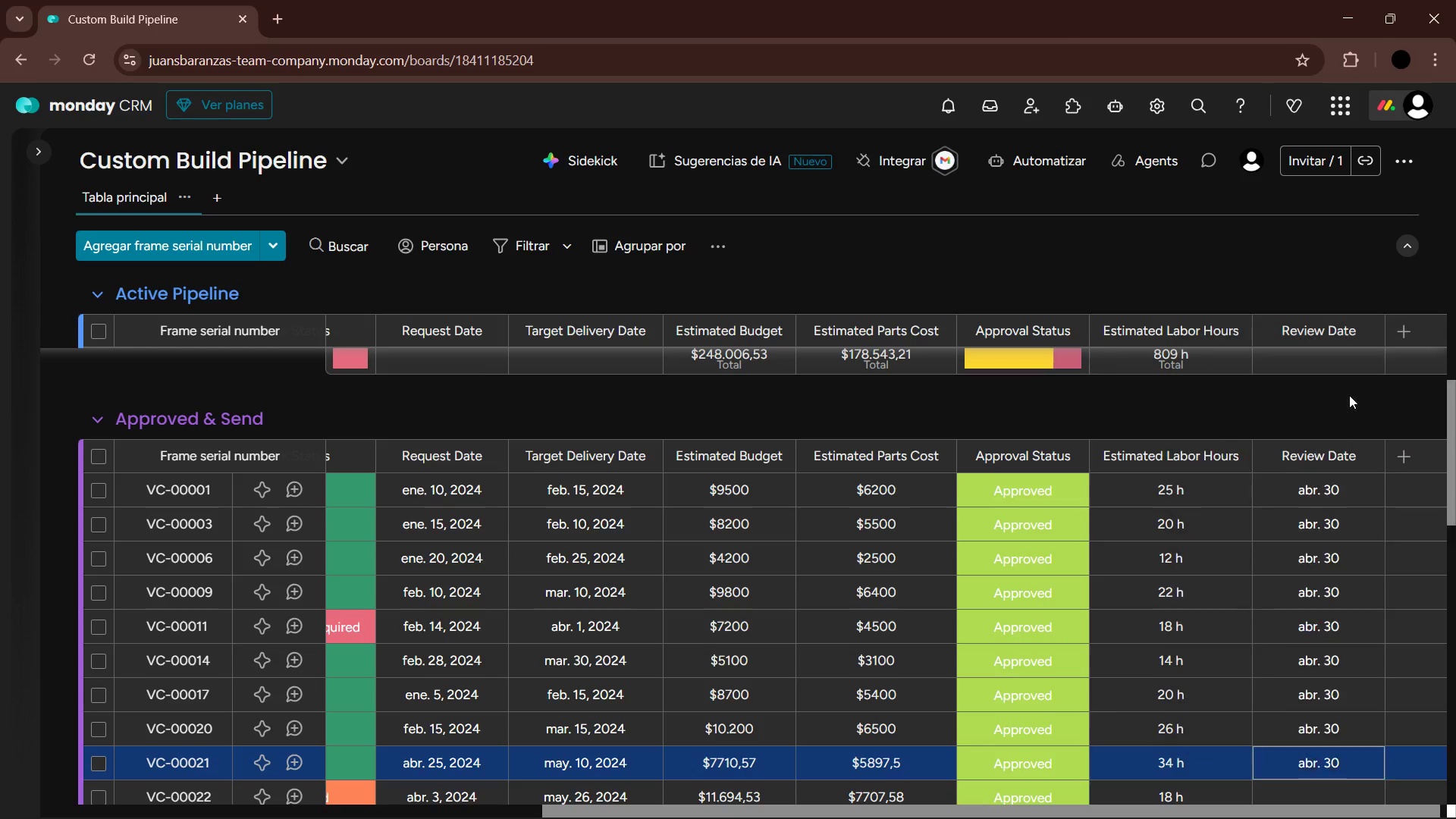 
key(ArrowDown)
 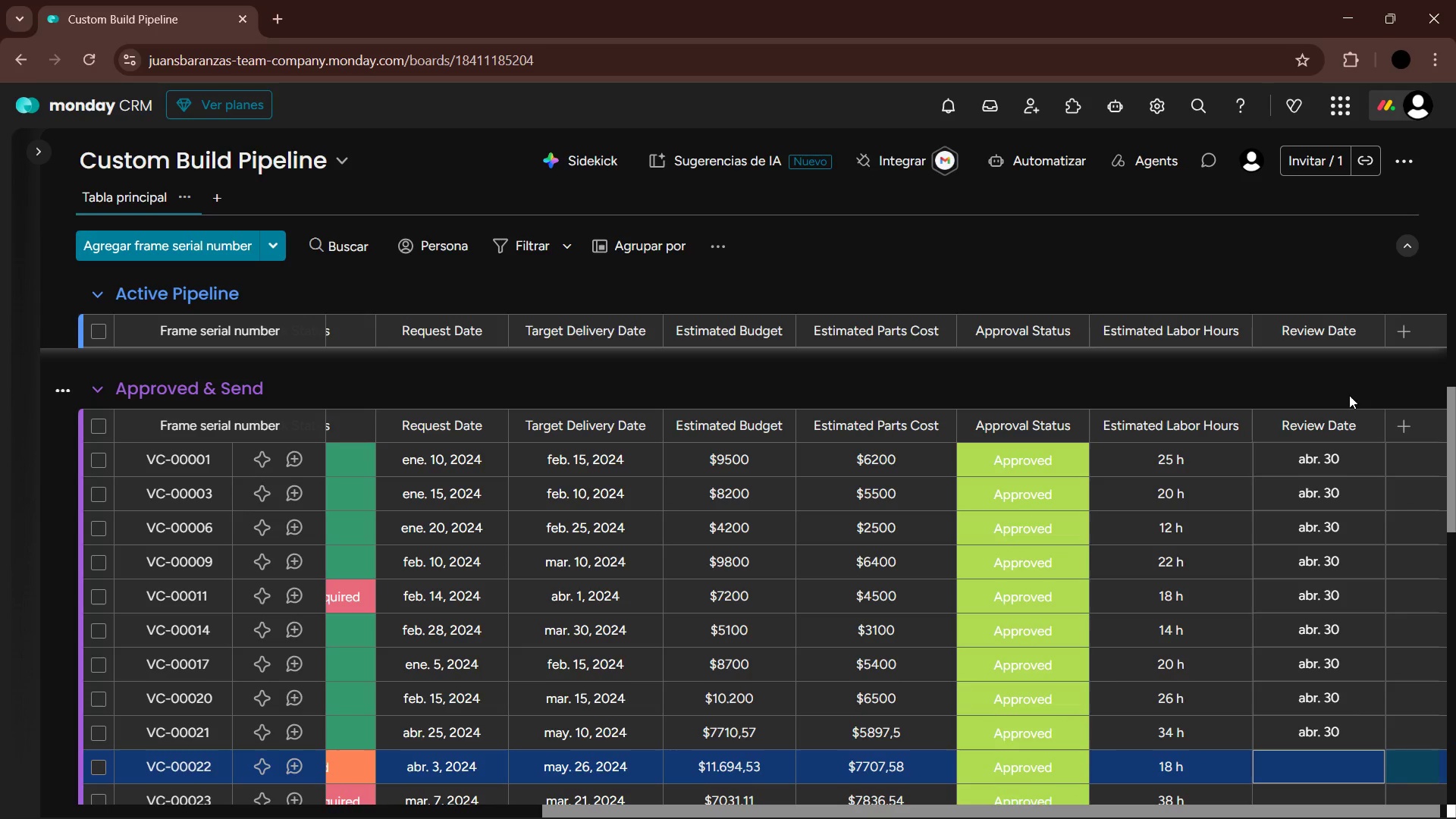 
key(Enter)
 